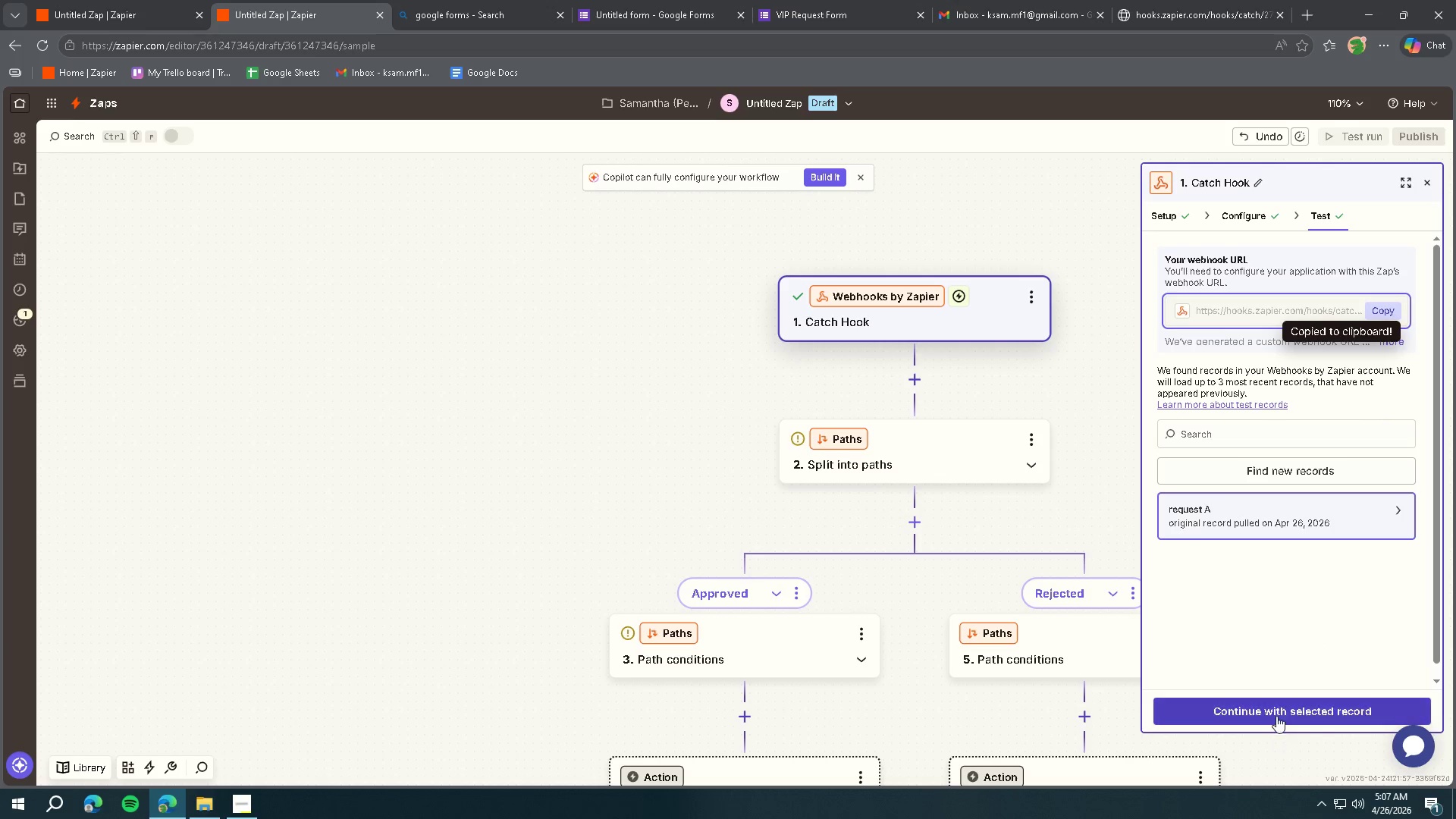 
left_click([1278, 712])
 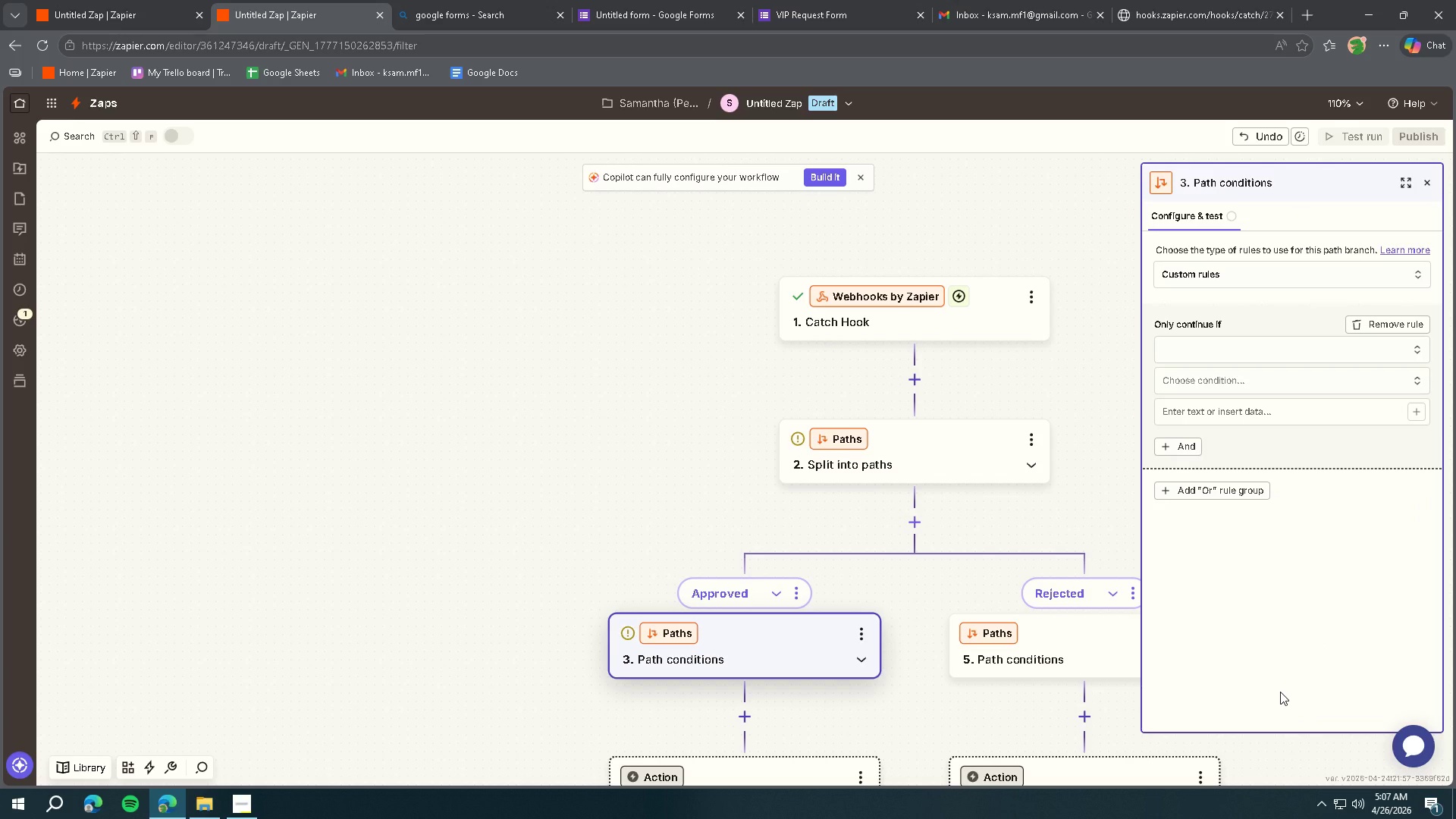 
left_click([992, 464])
 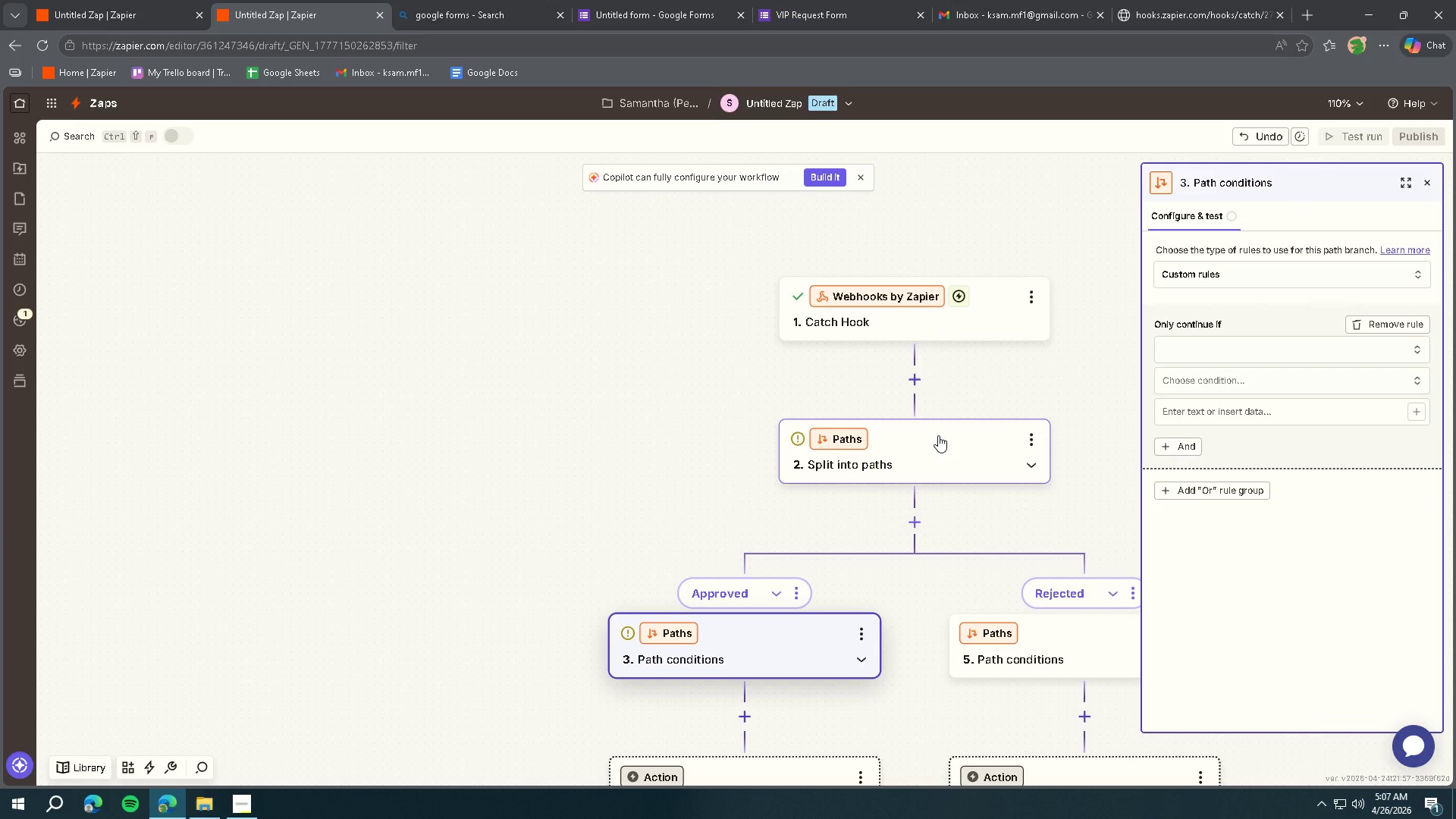 
wait(6.25)
 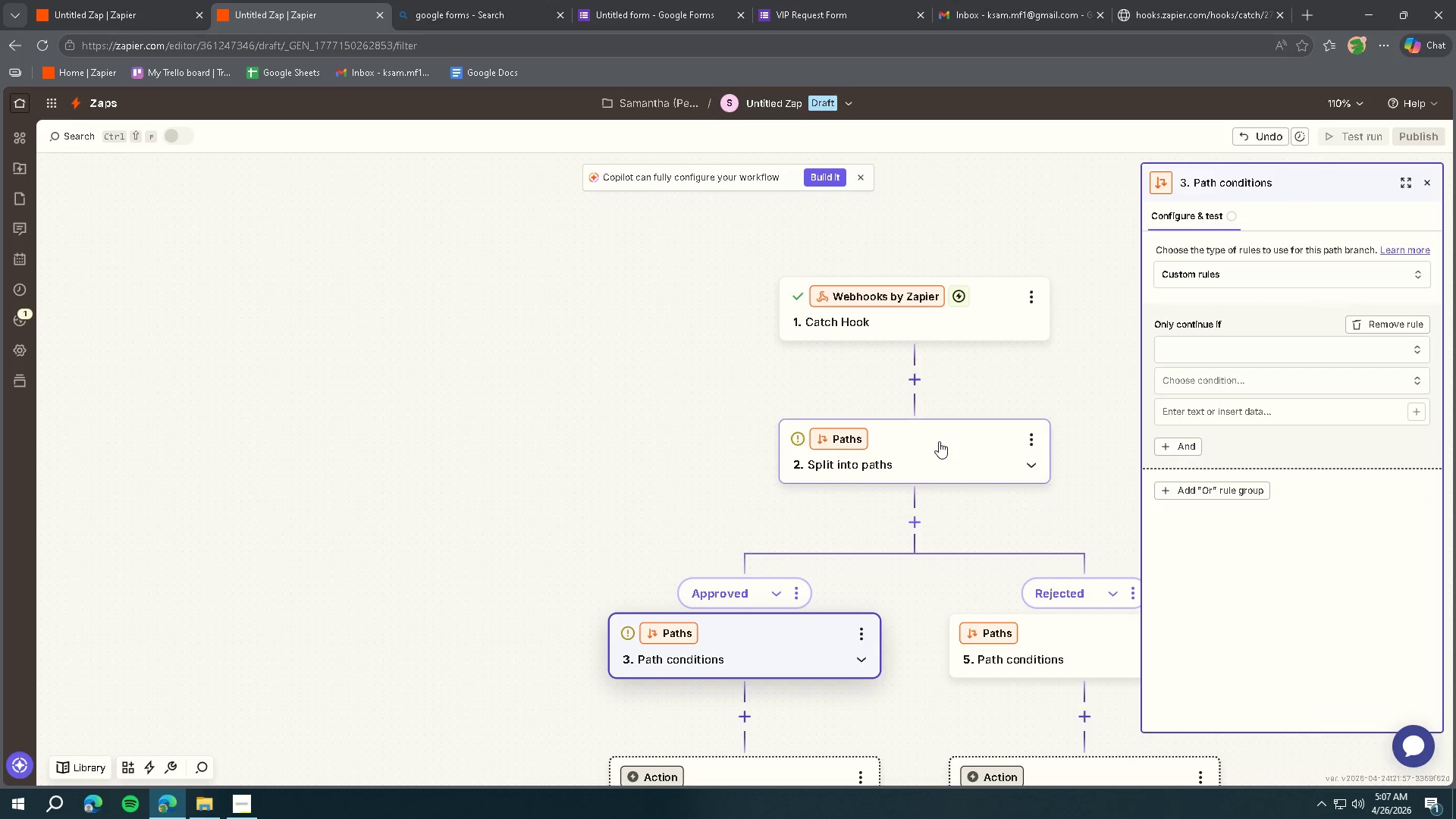 
left_click([938, 435])
 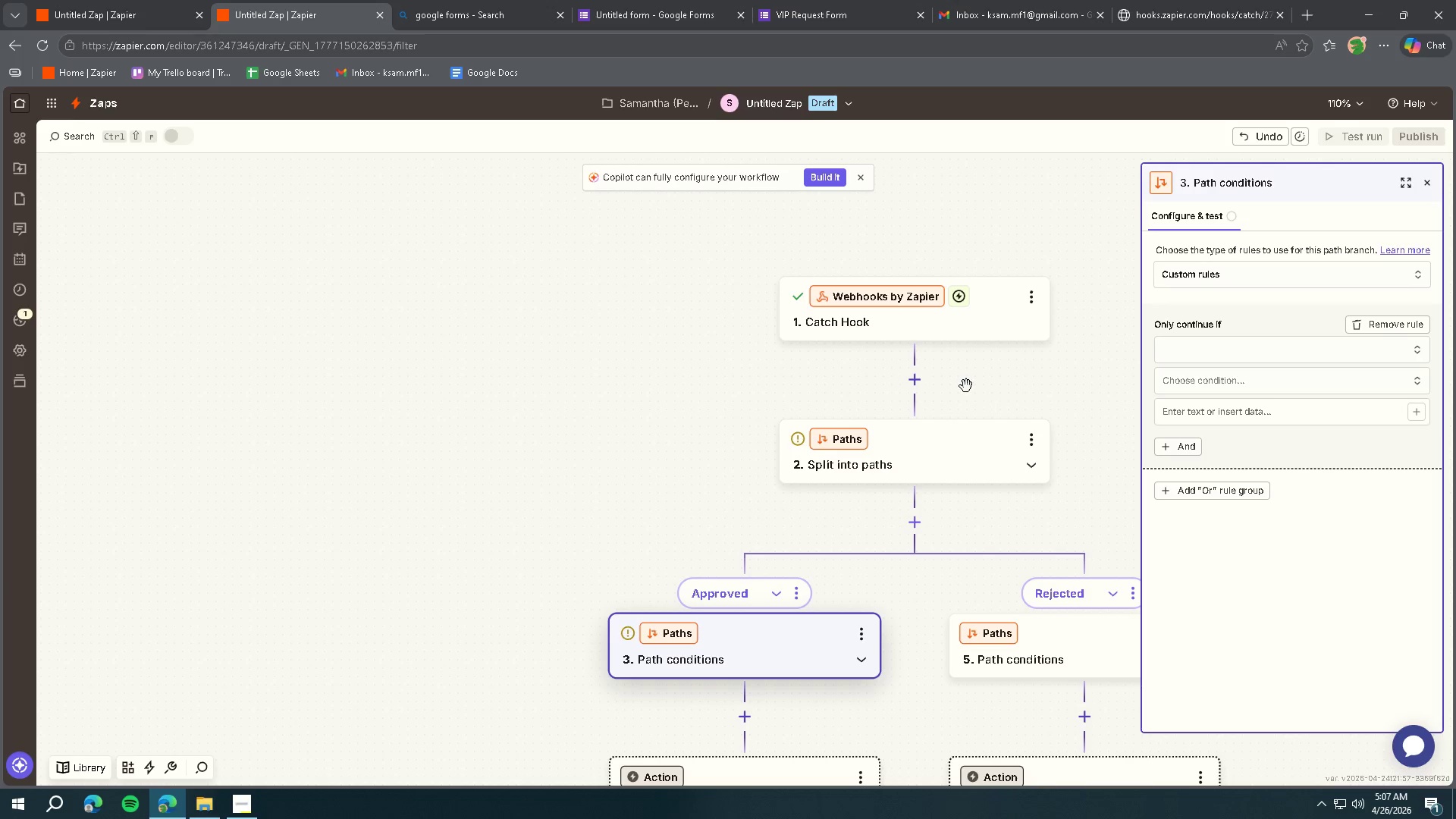 
left_click([965, 331])
 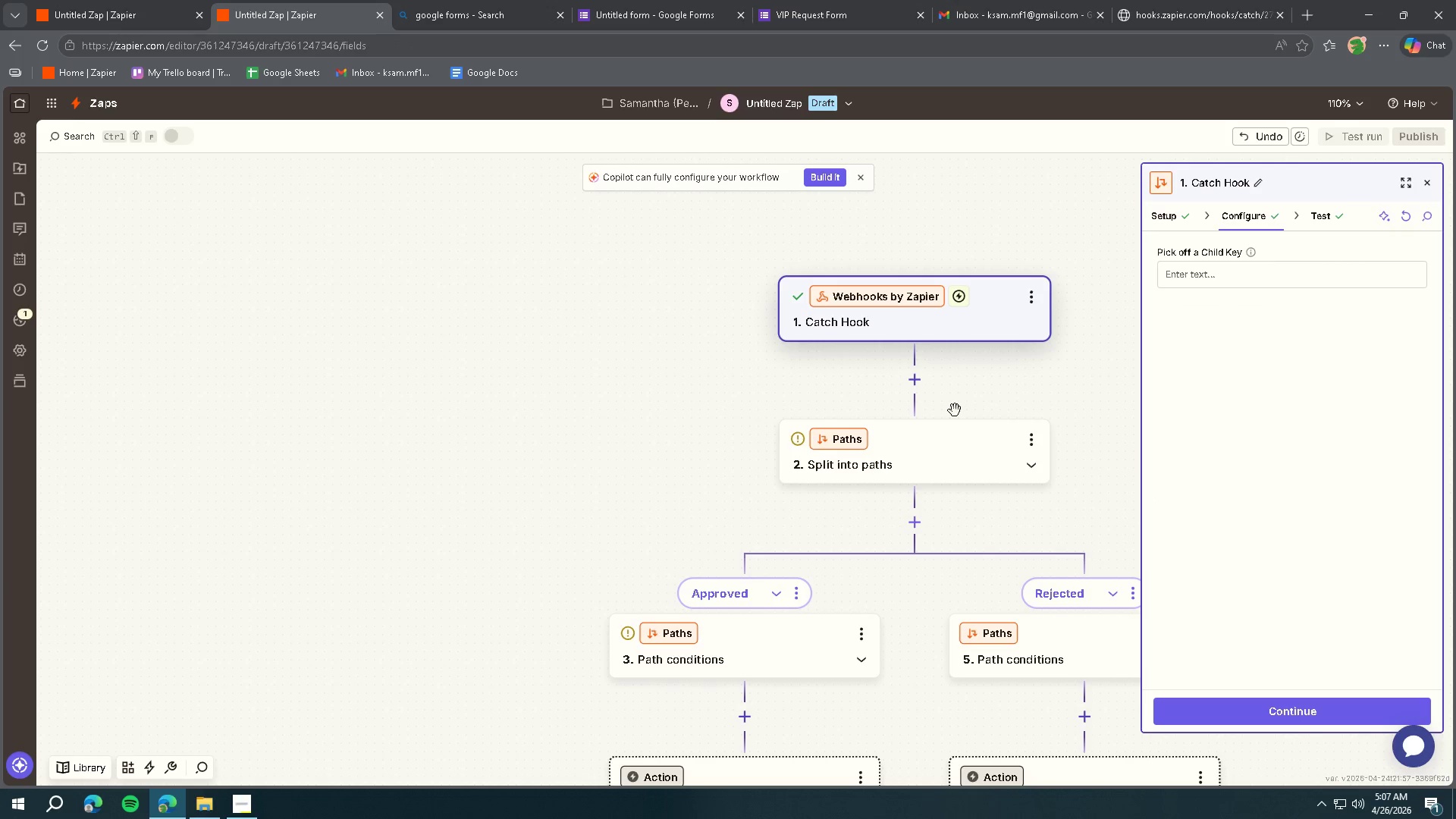 
left_click([950, 456])
 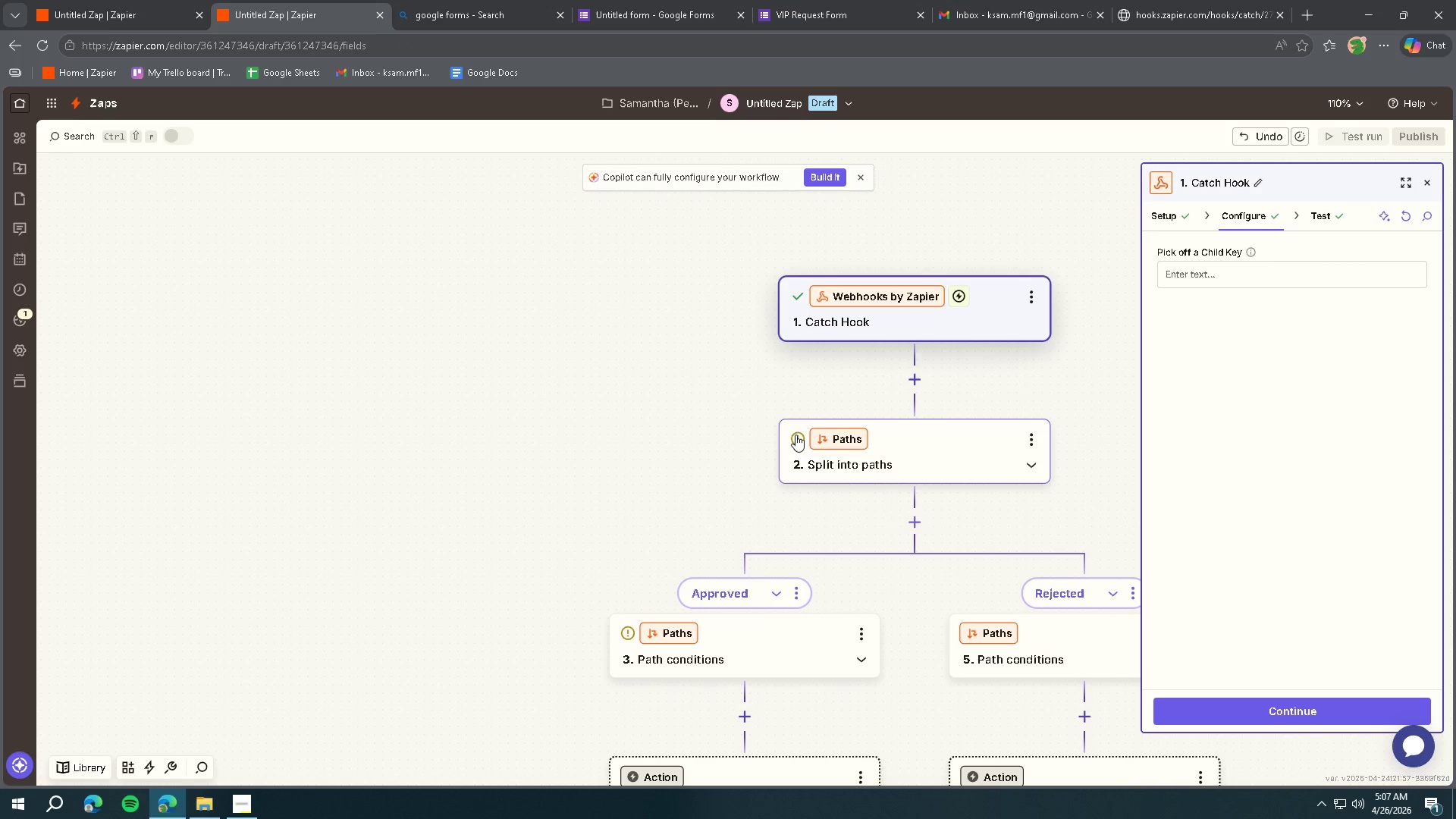 
left_click([792, 432])
 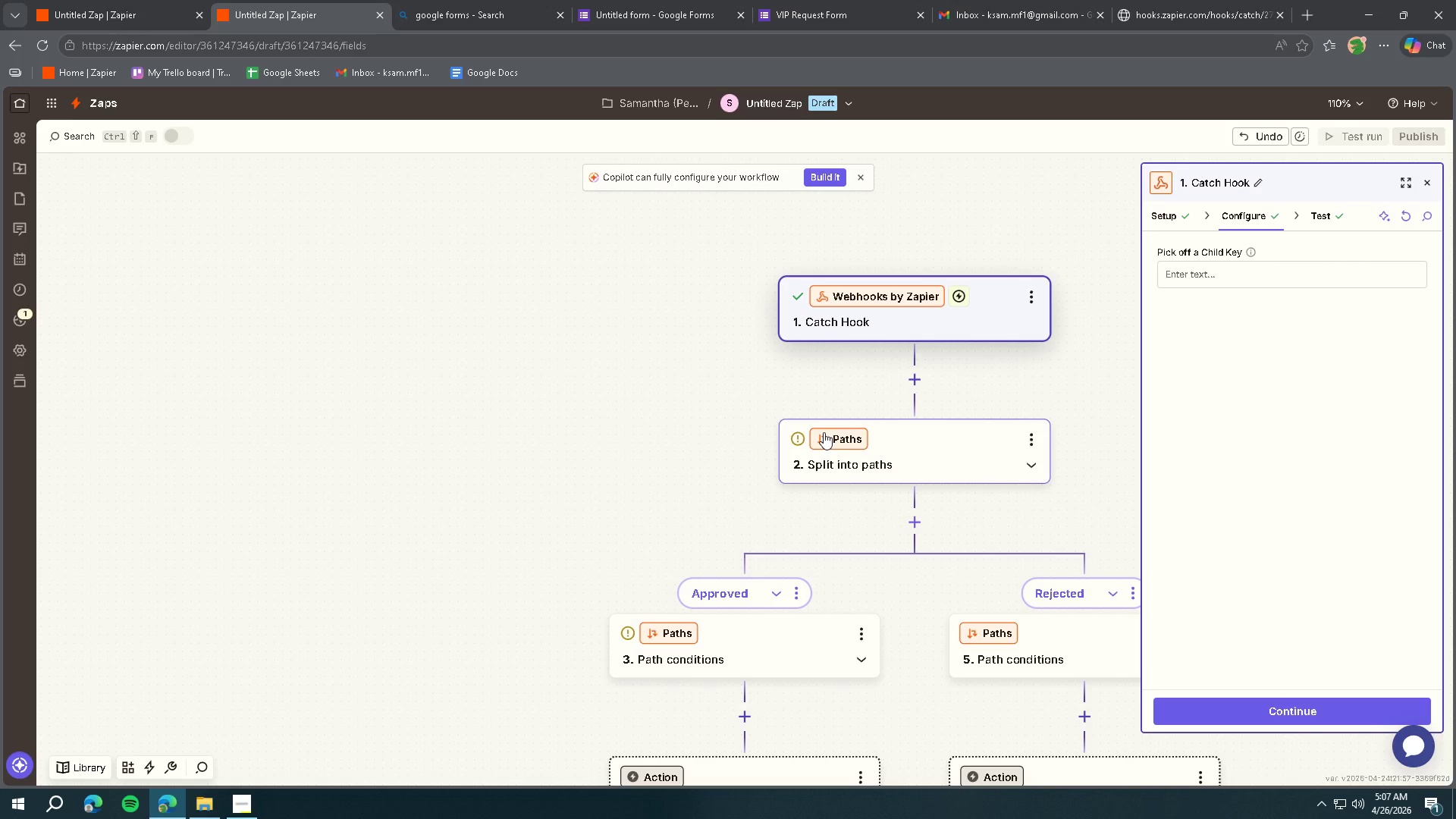 
left_click([989, 457])
 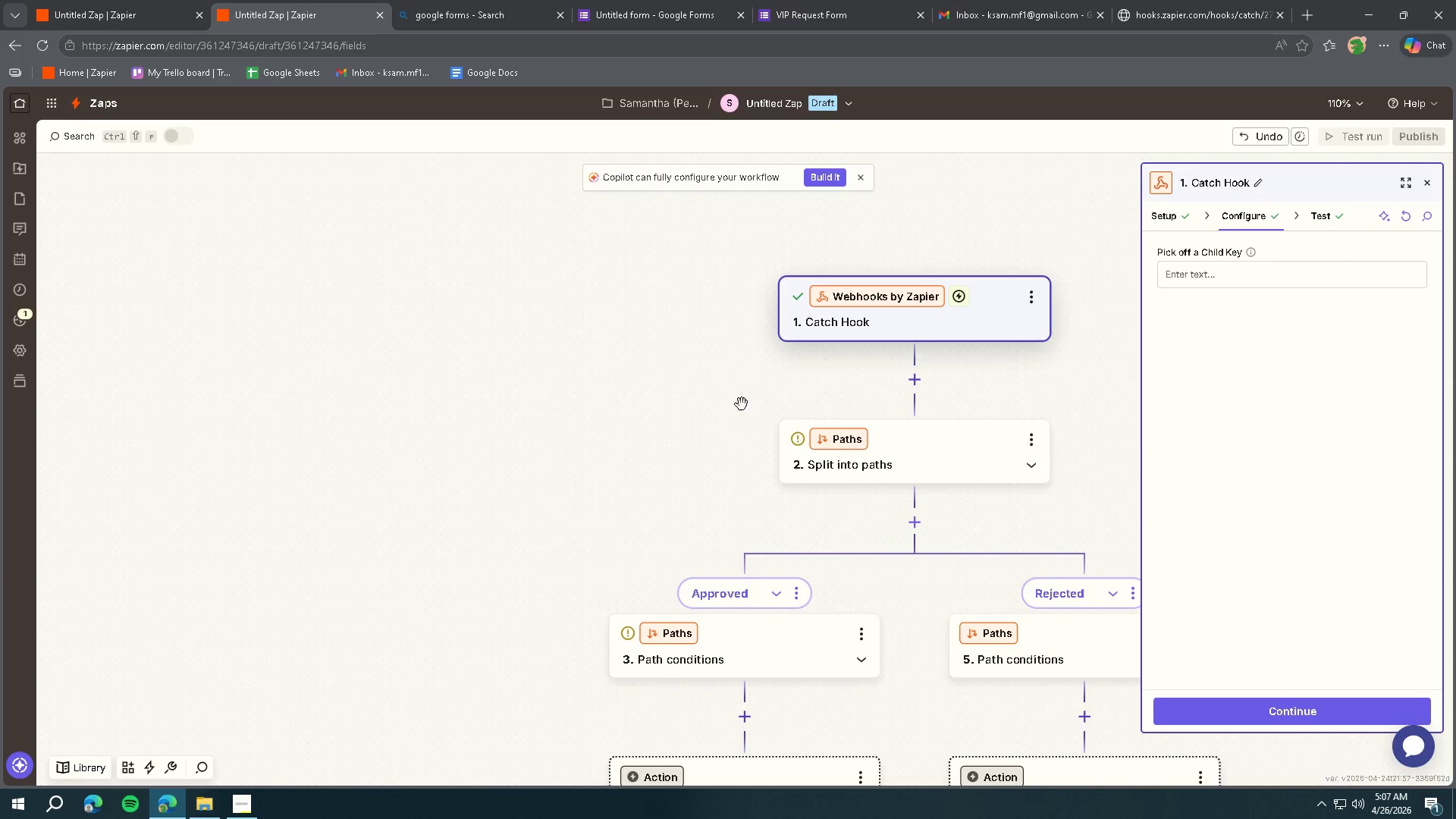 
left_click([127, 24])
 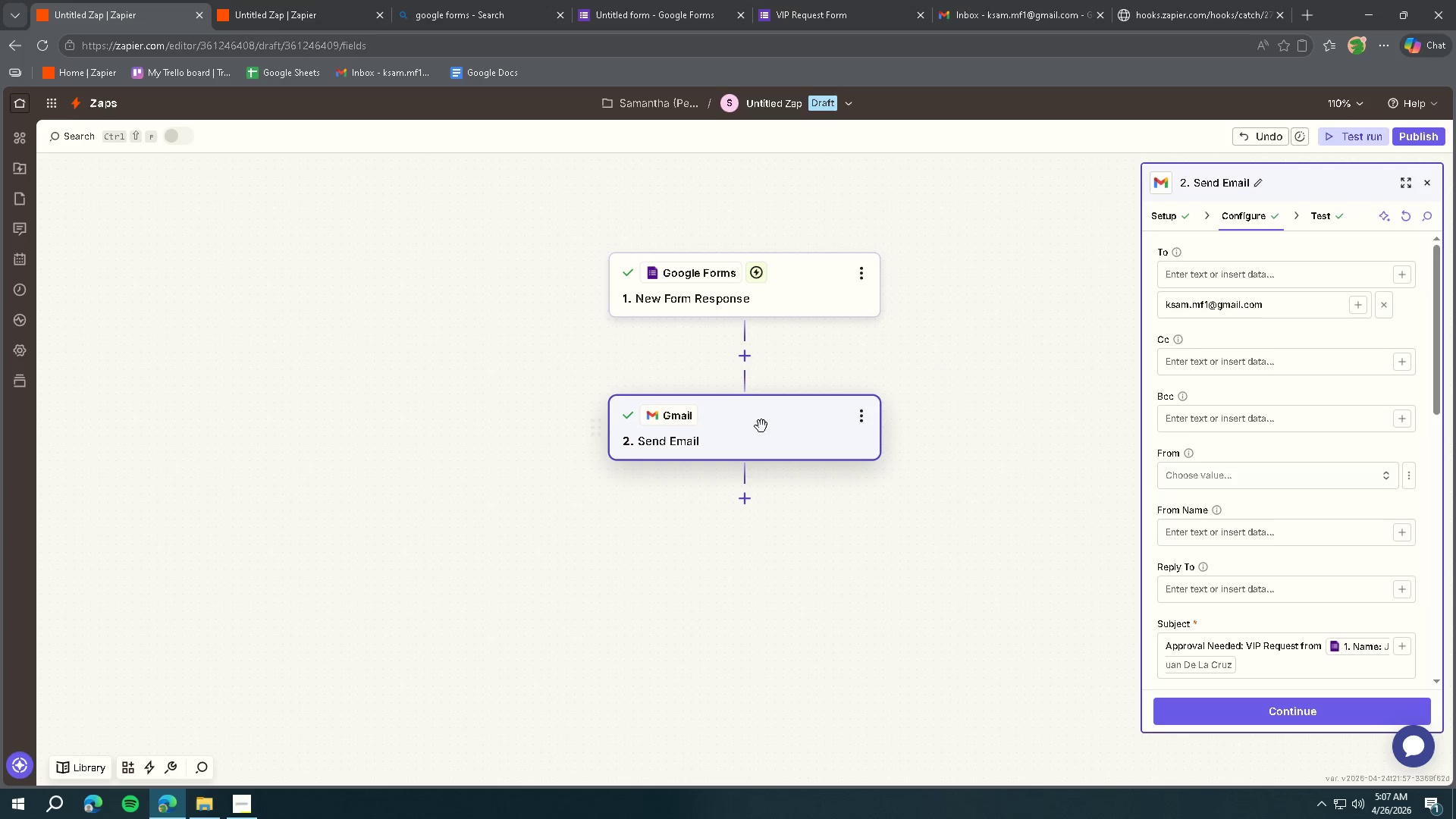 
scroll: coordinate [1221, 498], scroll_direction: down, amount: 14.0
 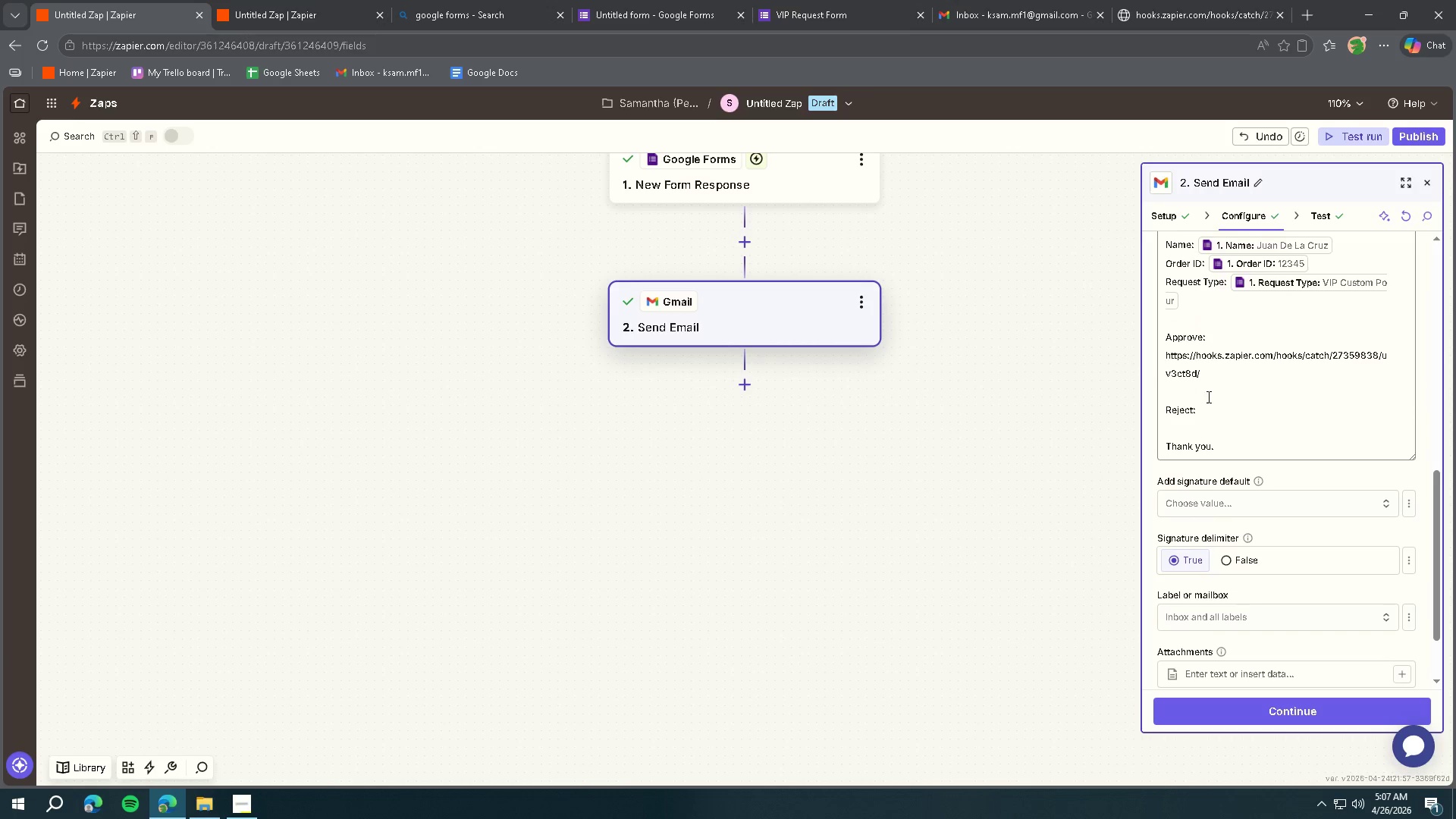 
left_click([1207, 375])
 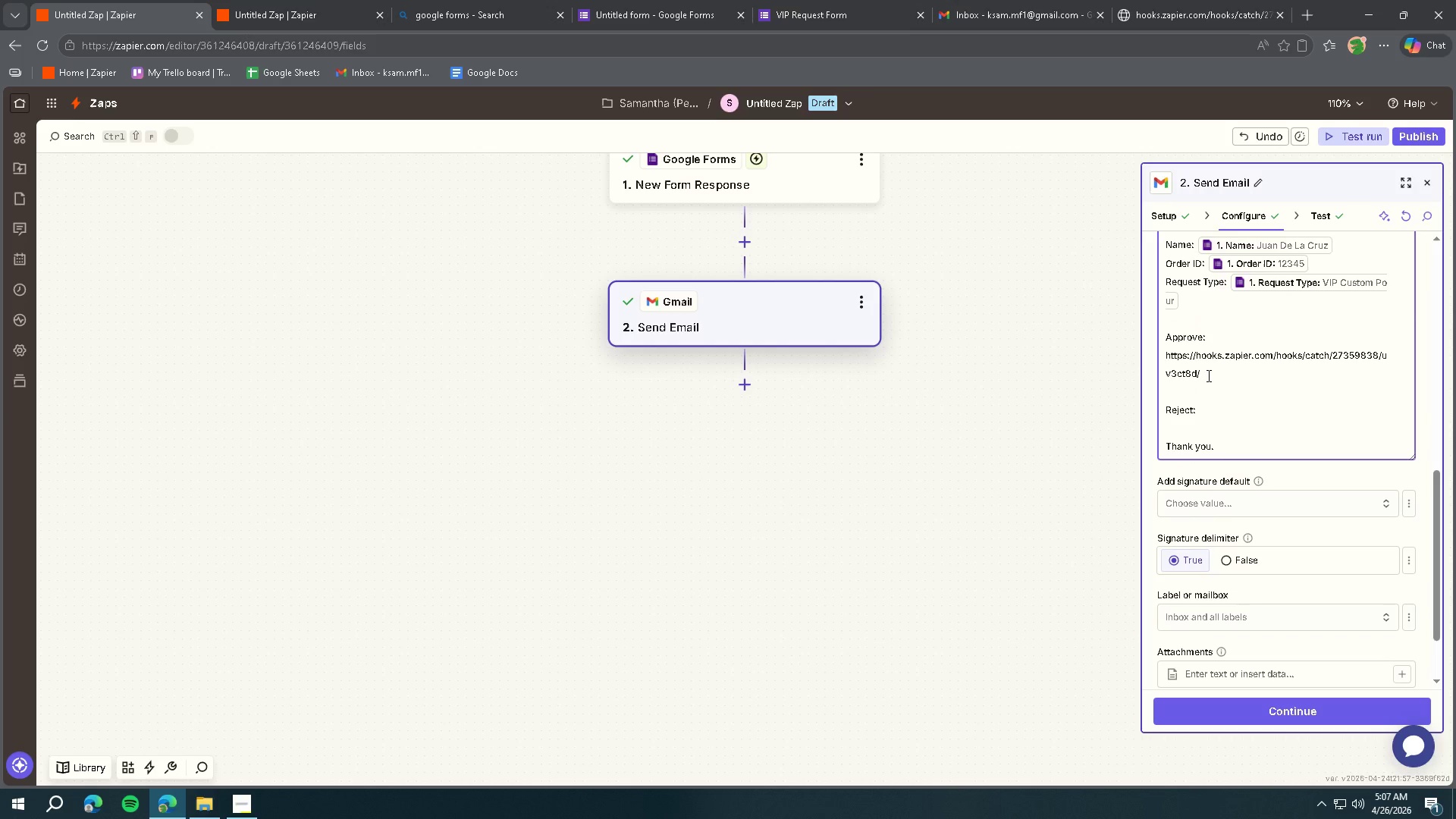 
wait(6.72)
 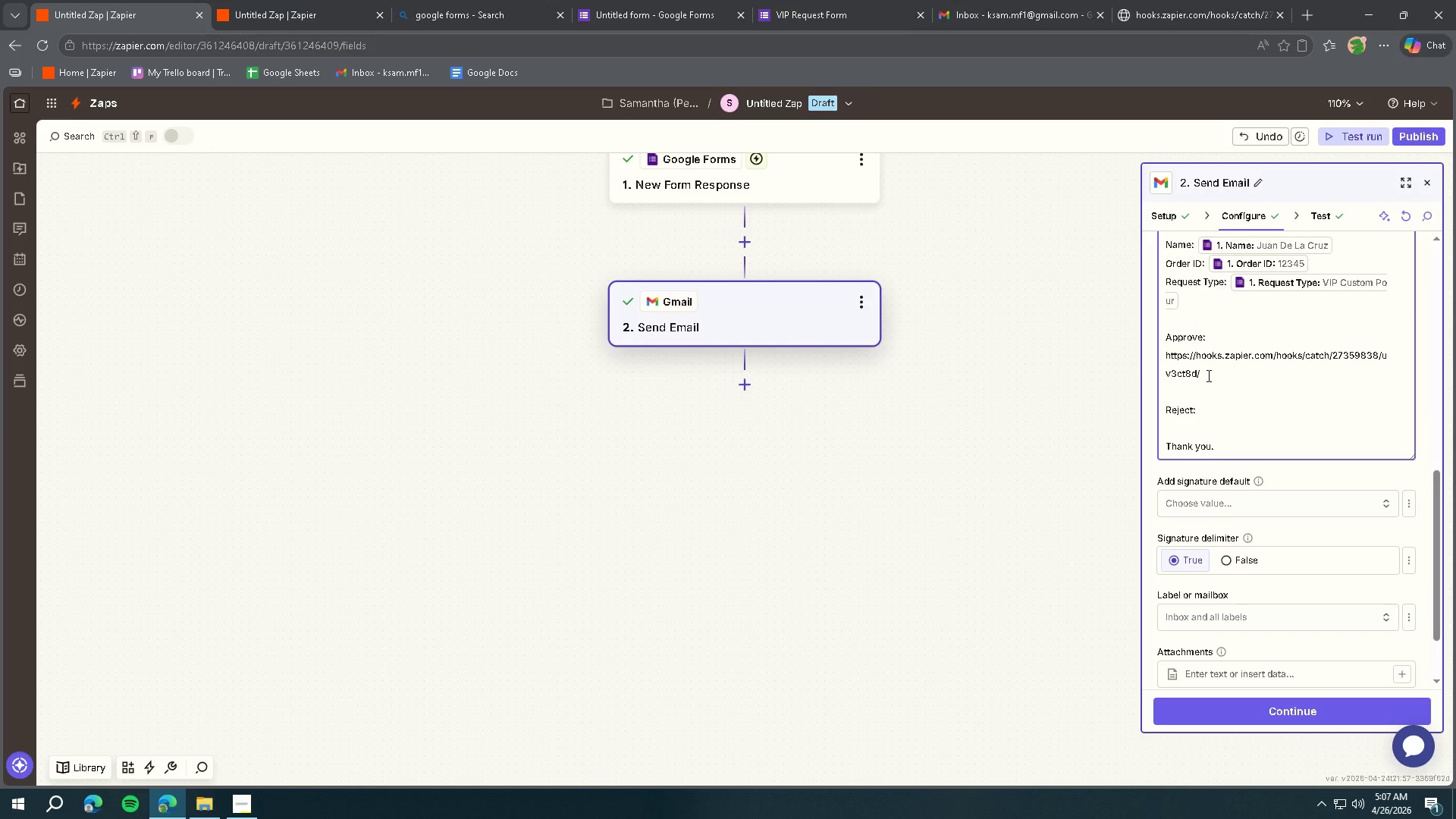 
type(?status=r)
key(Backspace)
type(p)
key(Backspace)
type(approved)
 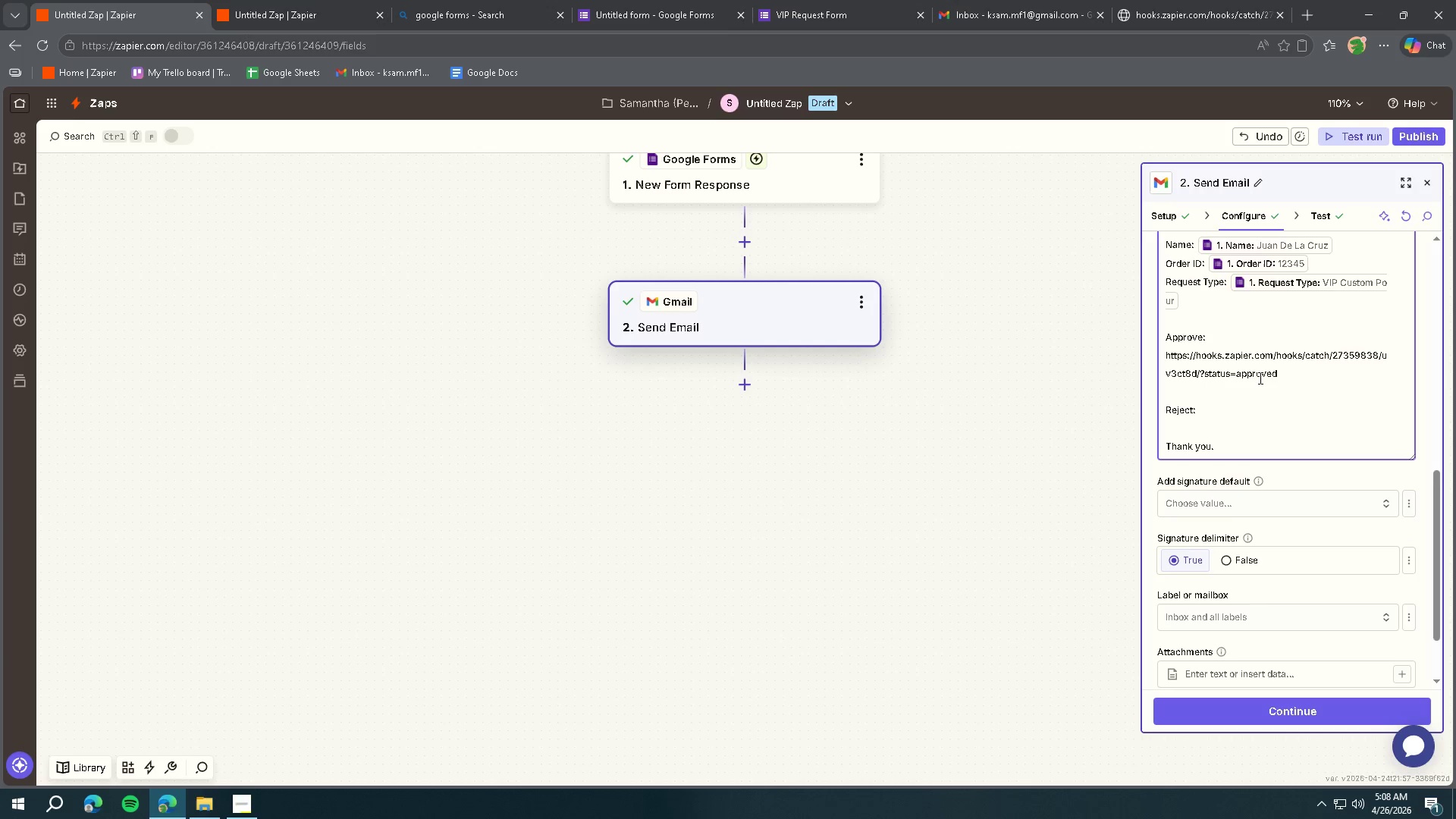 
left_click_drag(start_coordinate=[1300, 381], to_coordinate=[1156, 351])
 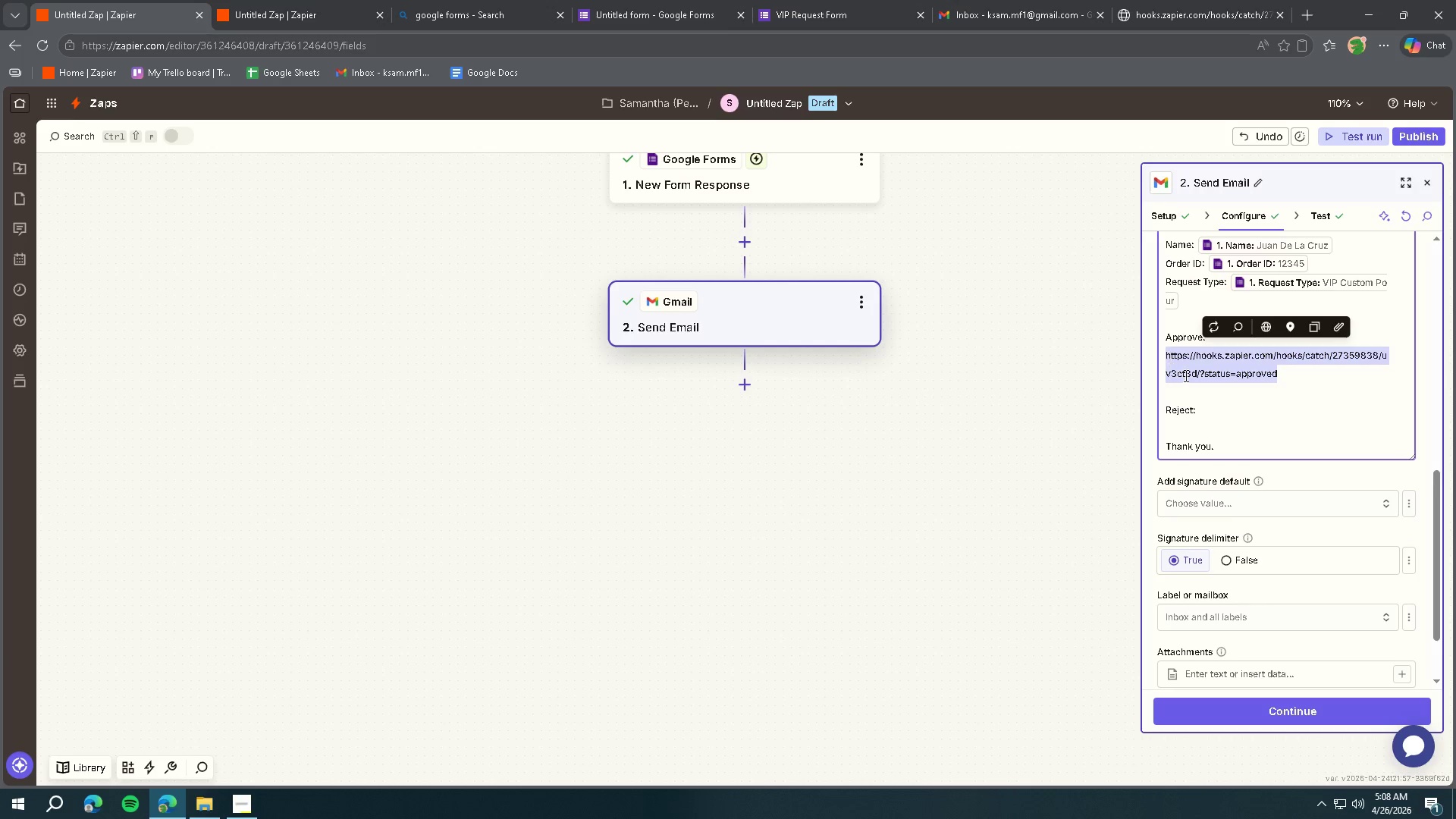 
key(Control+ControlLeft)
 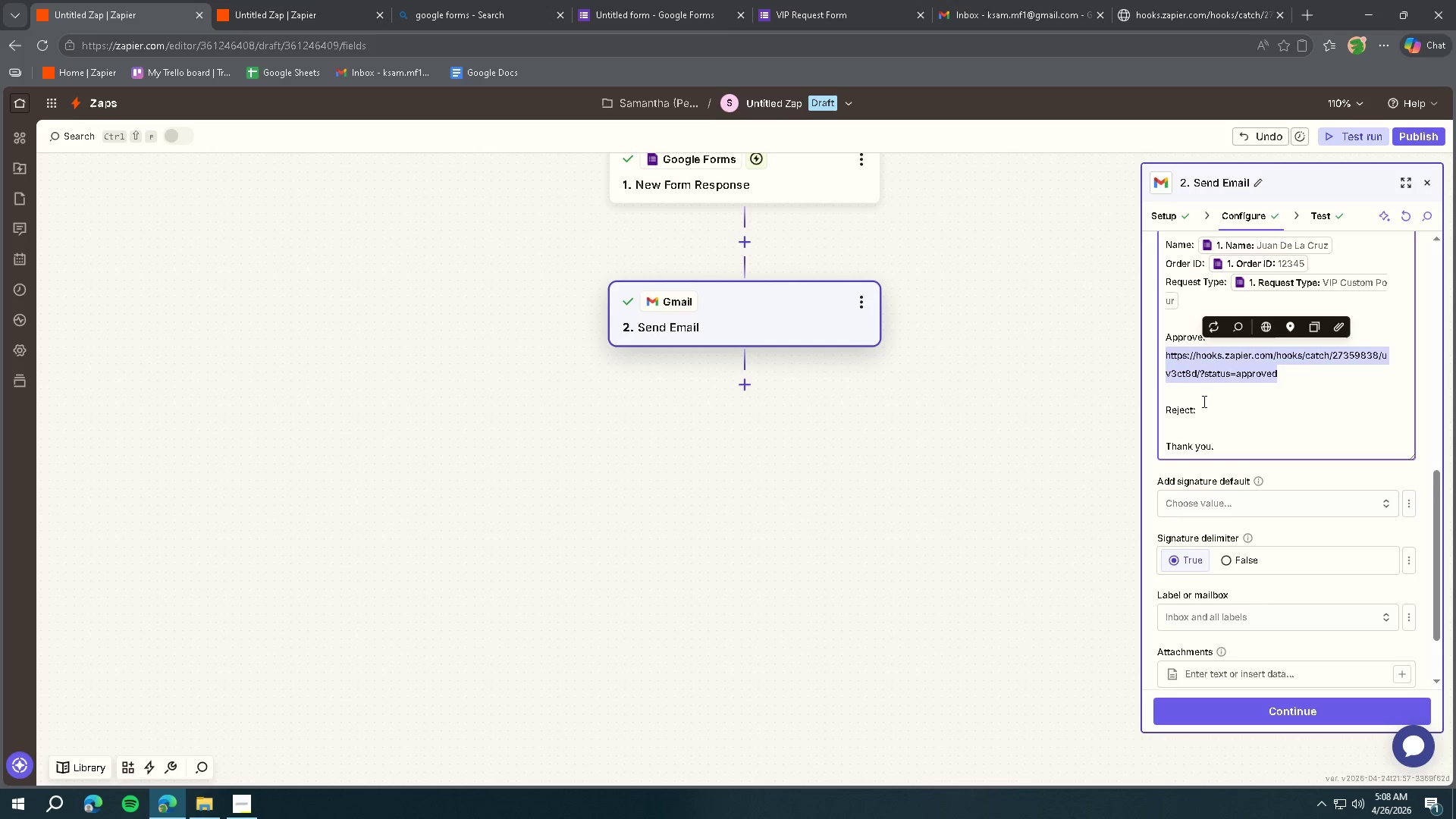 
key(Control+C)
 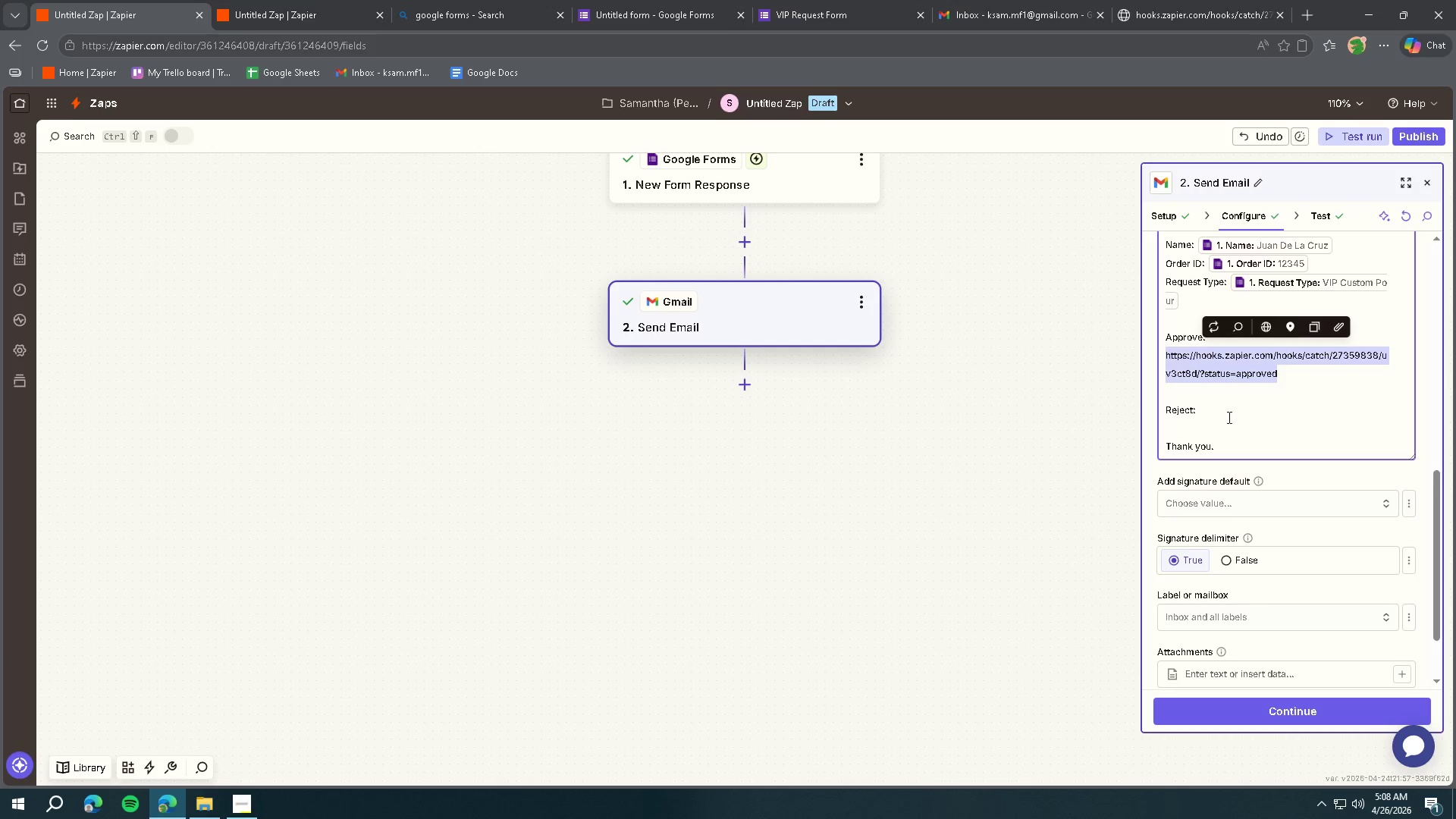 
left_click([1227, 409])
 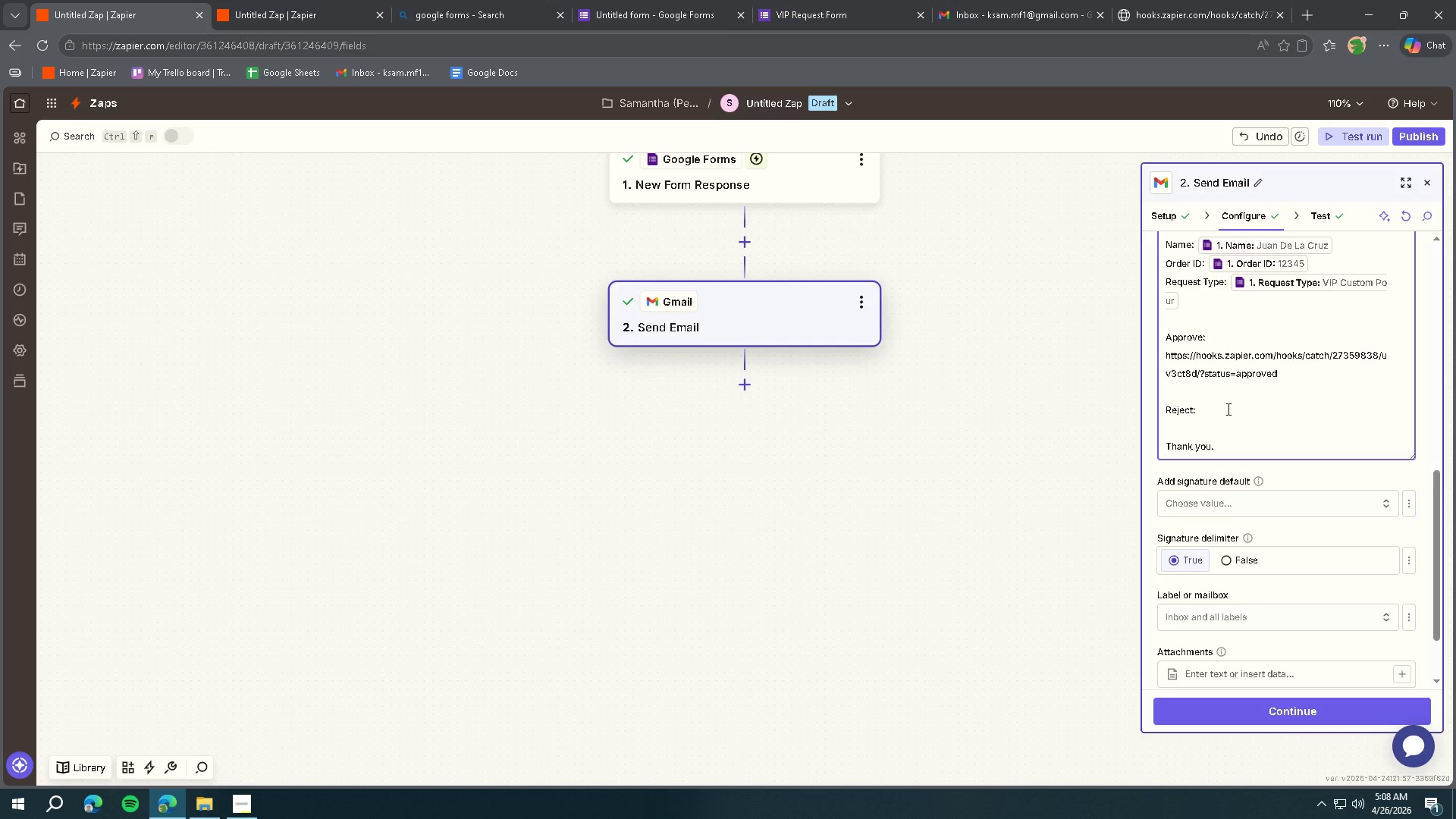 
key(Control+V)
 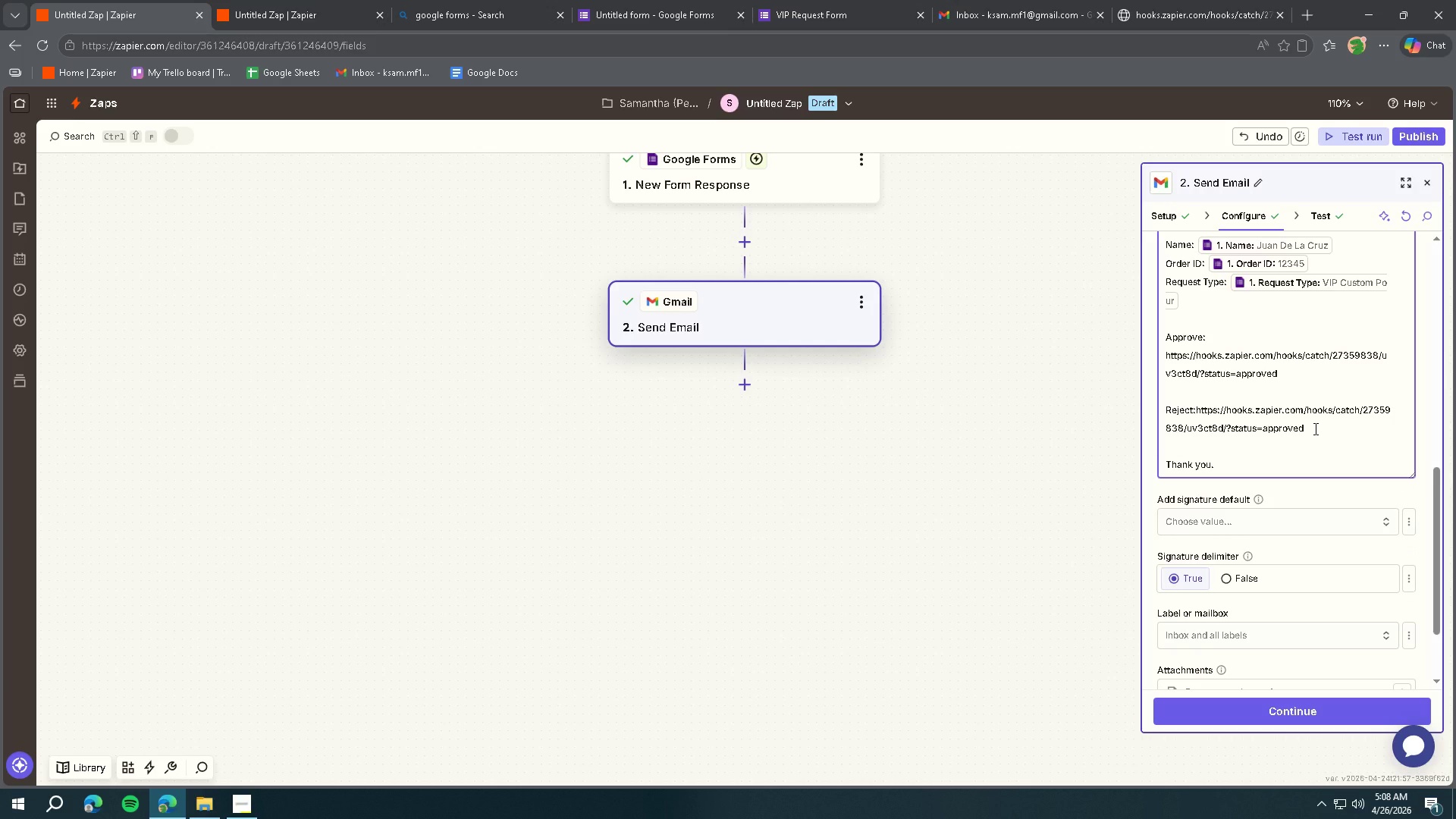 
key(Backspace)
key(Backspace)
key(Backspace)
key(Backspace)
key(Backspace)
key(Backspace)
key(Backspace)
key(Backspace)
type(Reject)
 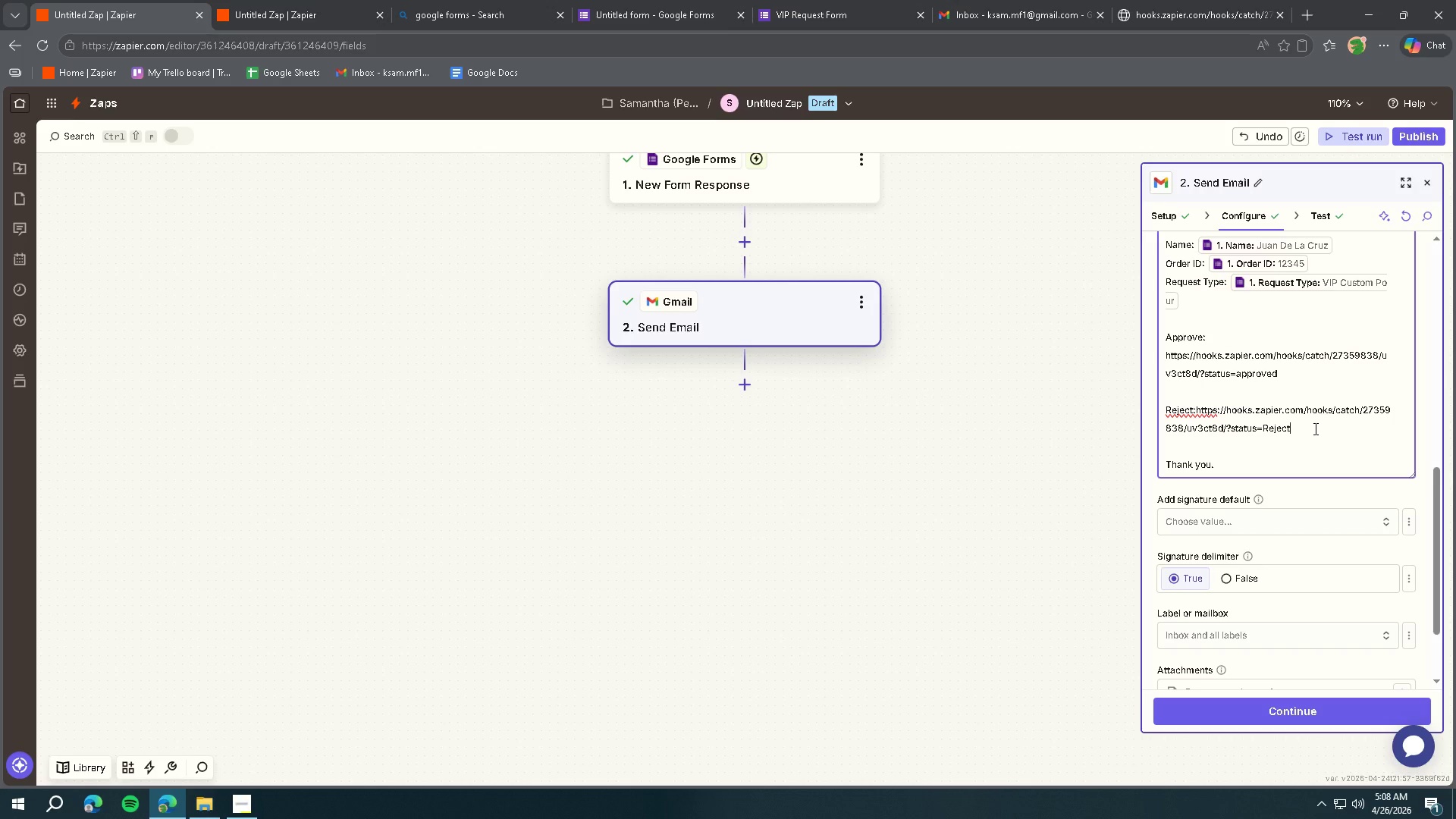 
type(ted)
 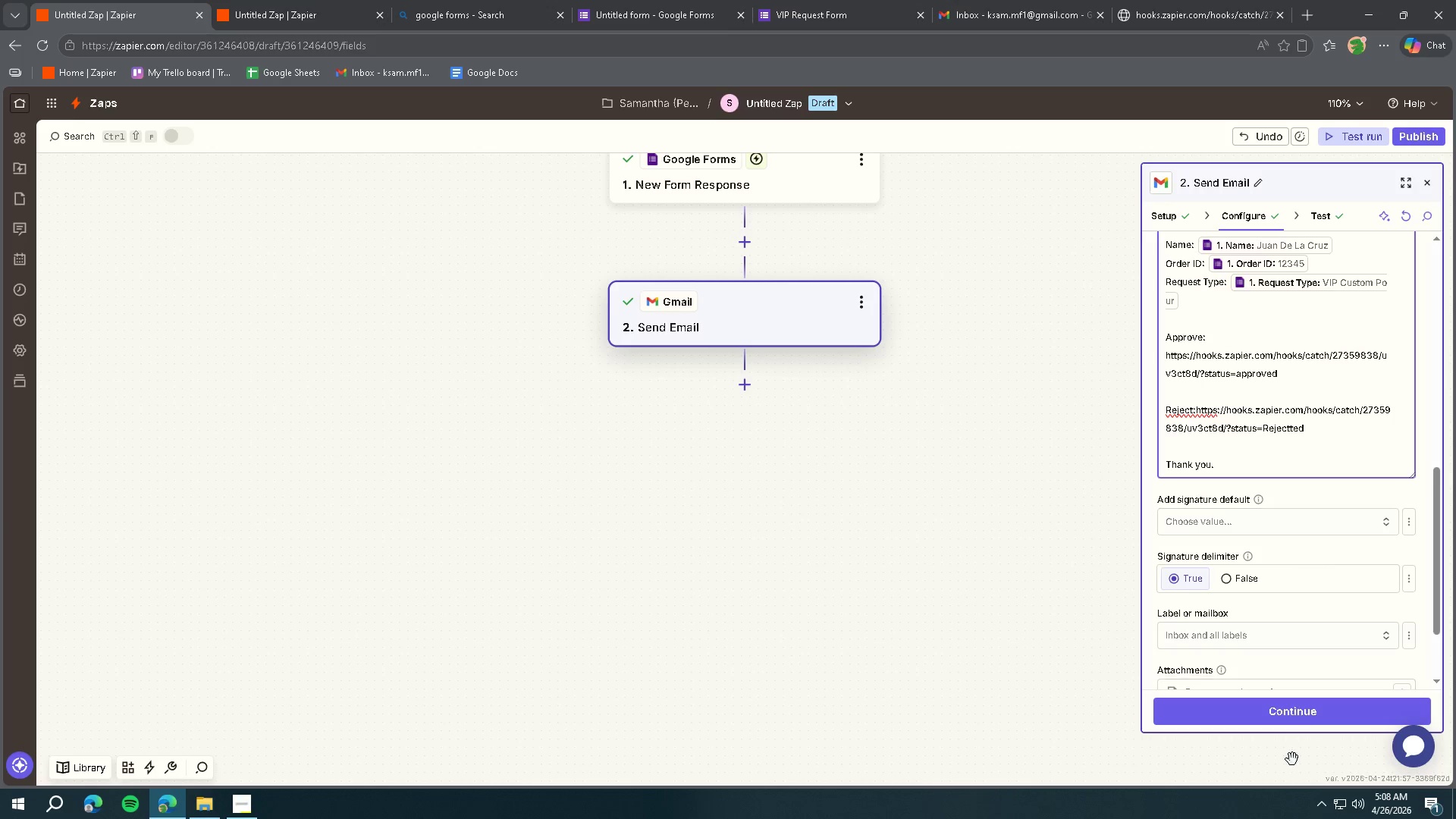 
left_click([1291, 727])
 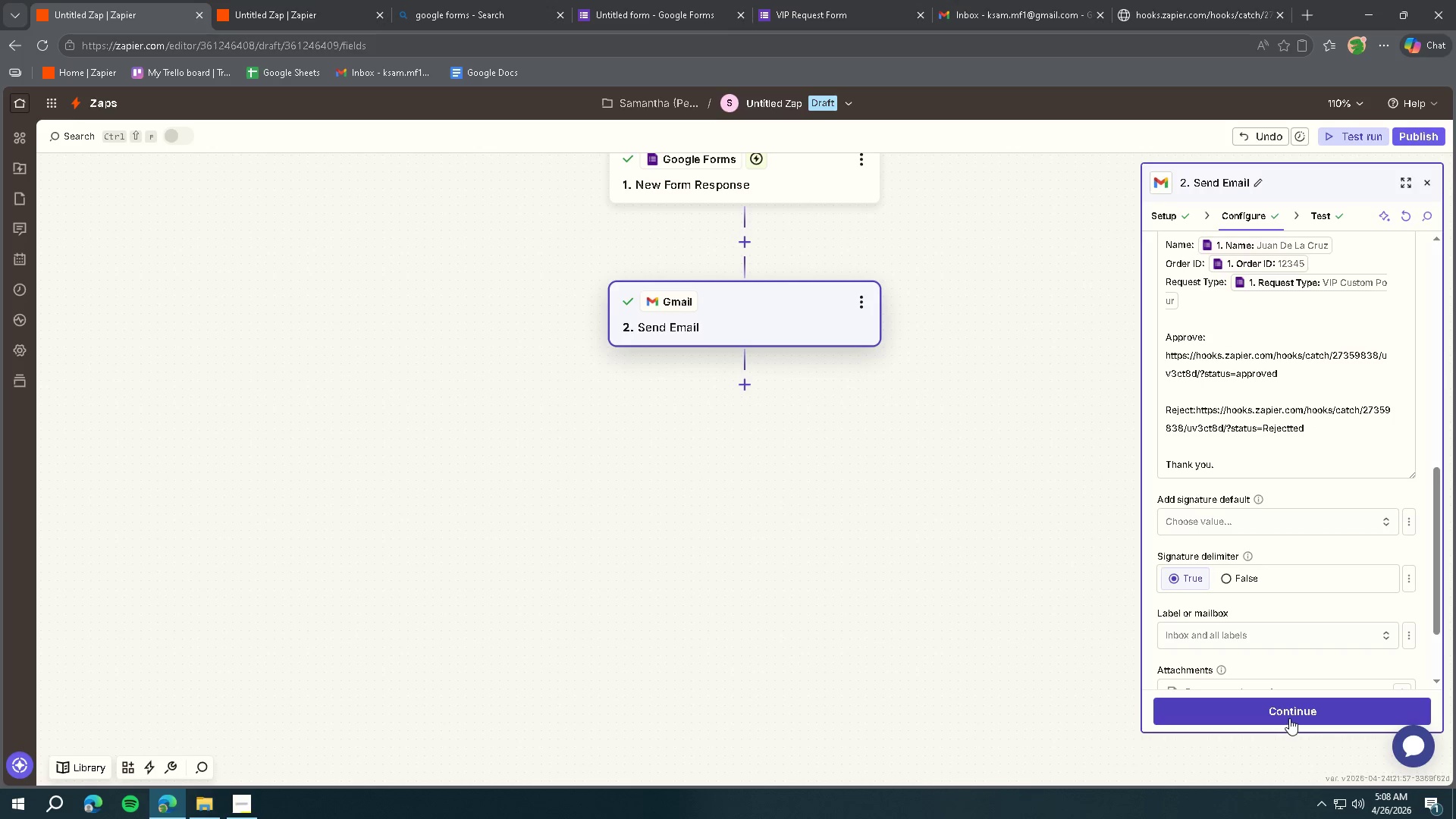 
left_click([1289, 718])
 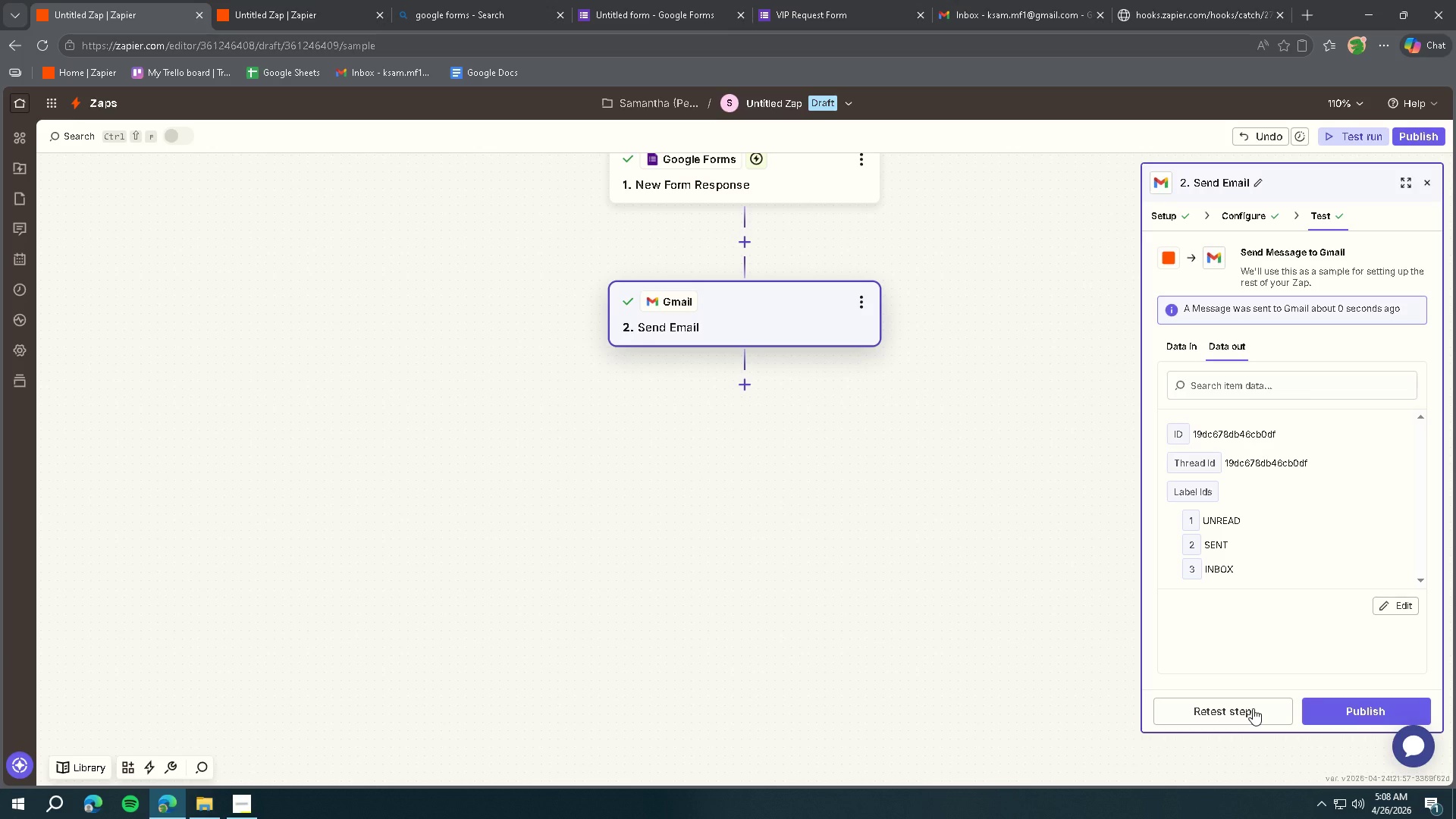 
wait(12.06)
 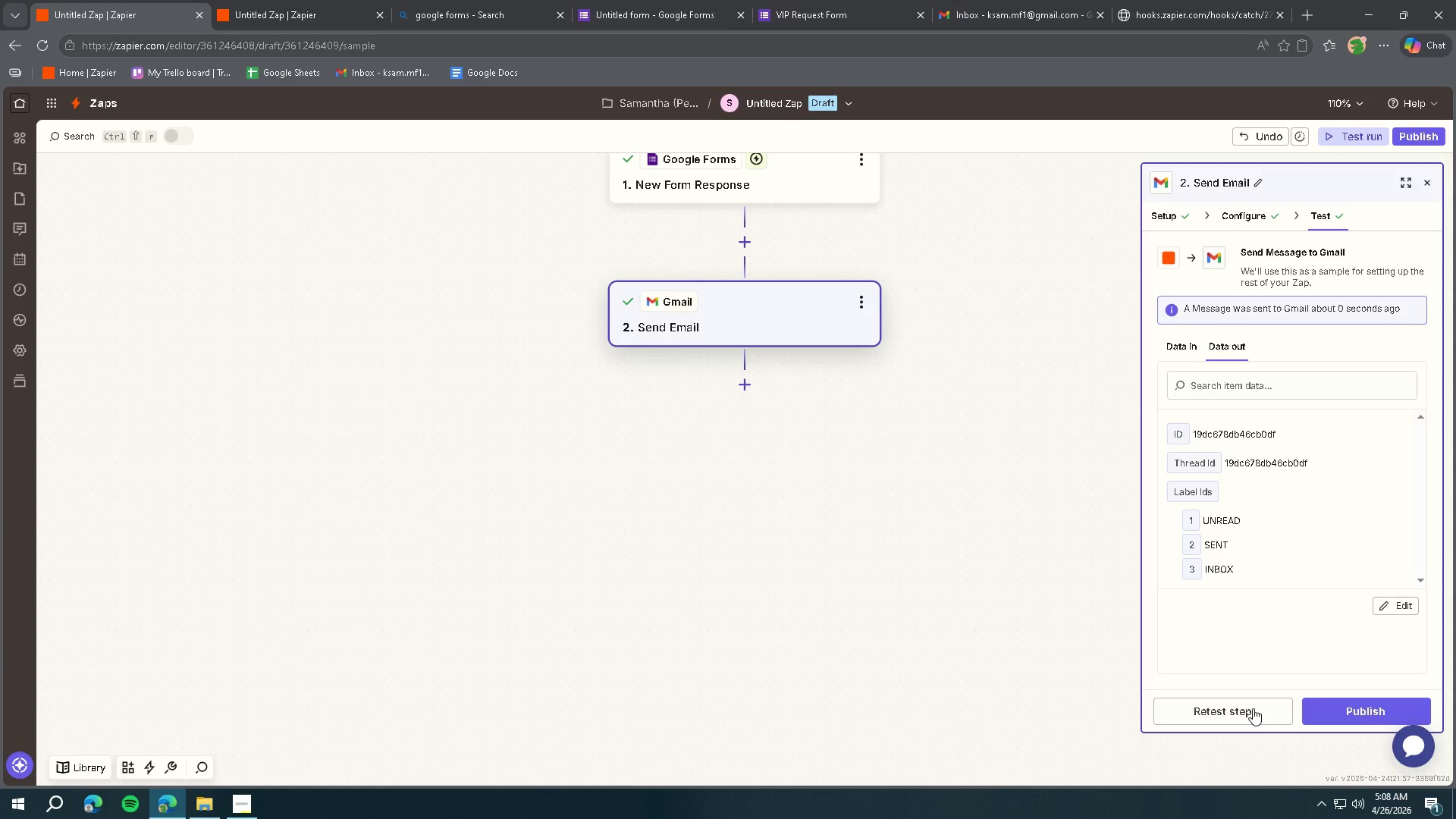 
left_click([1021, 26])
 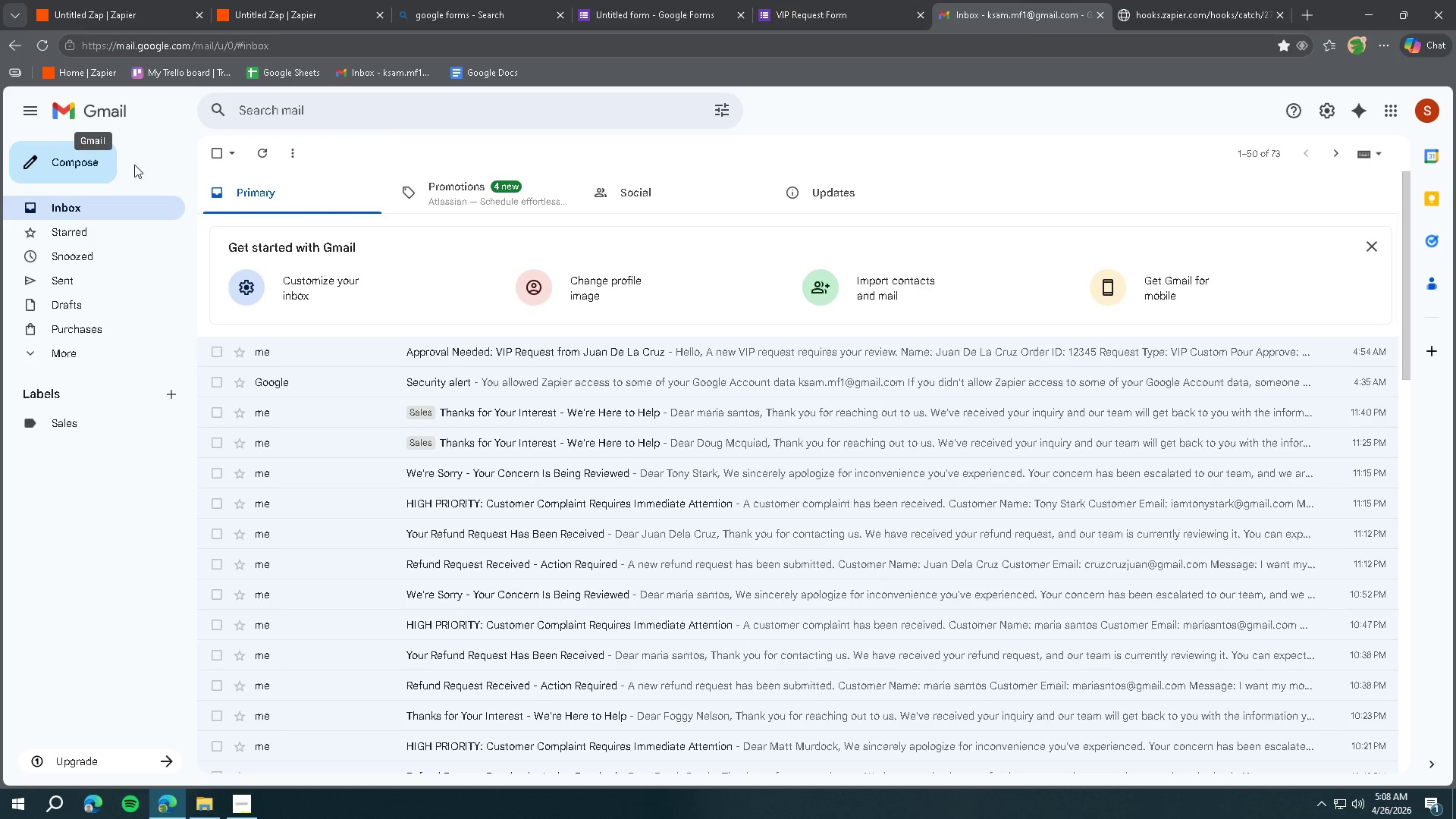 
left_click([107, 105])
 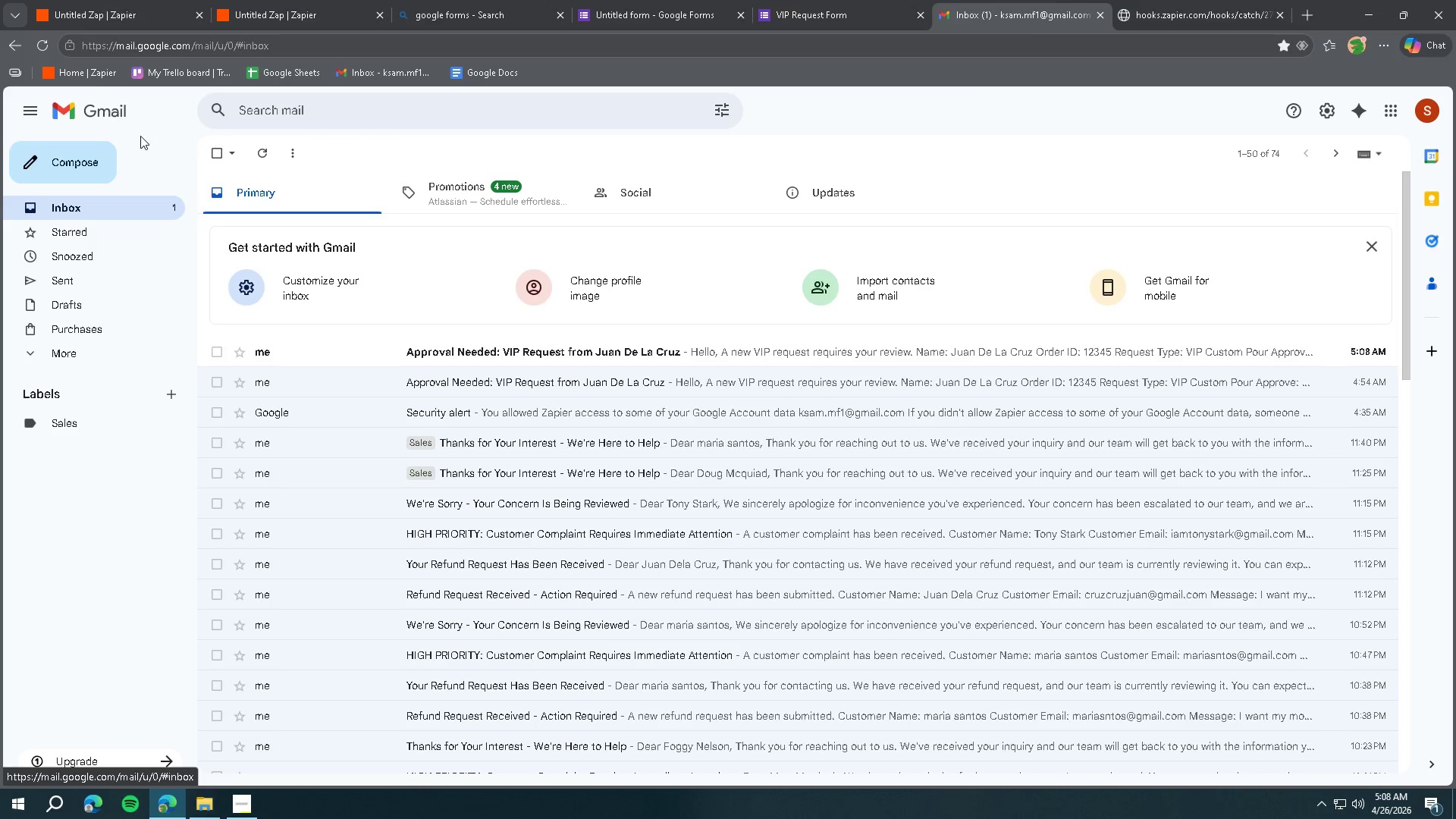 
left_click([557, 350])
 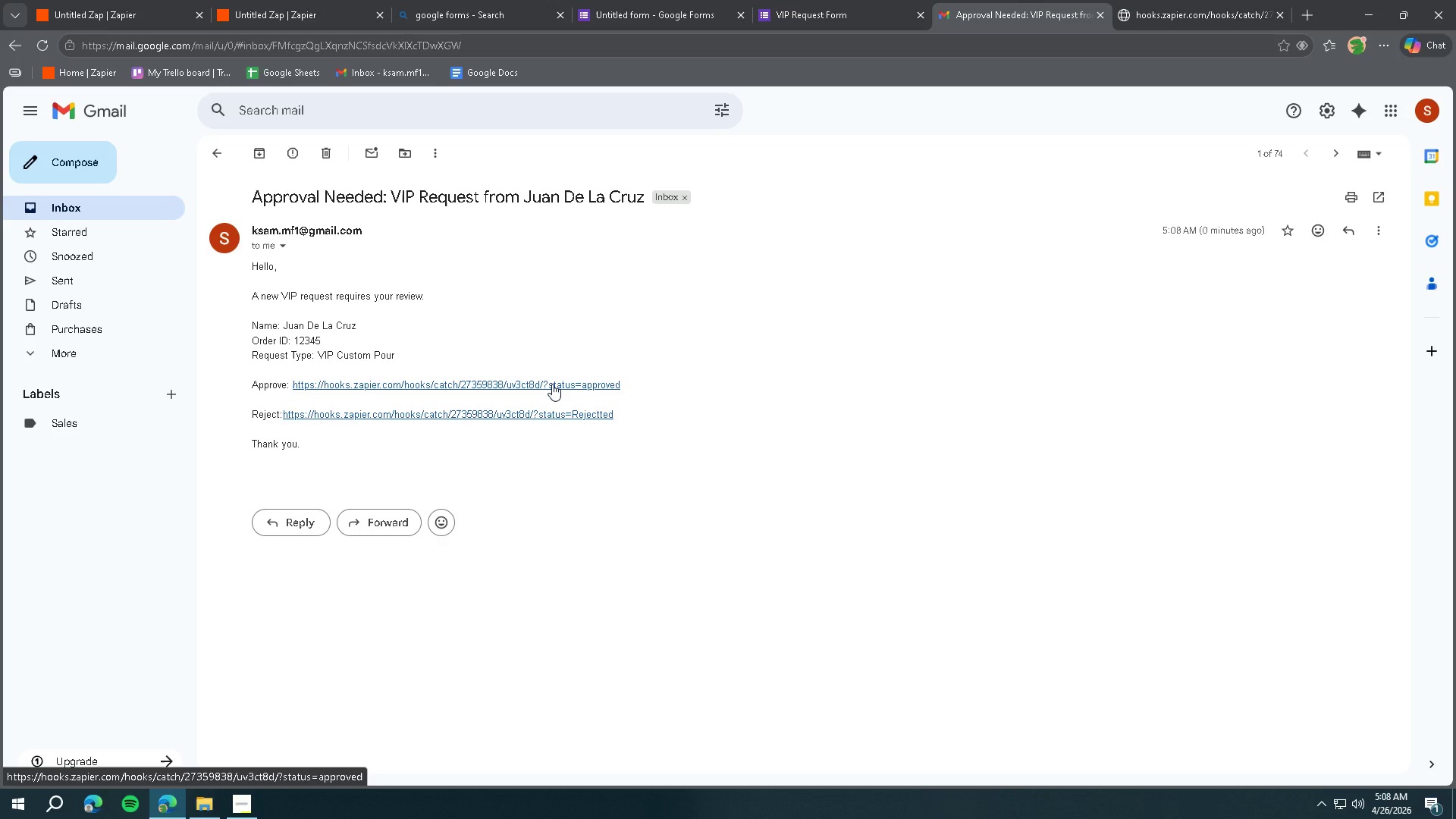 
wait(5.19)
 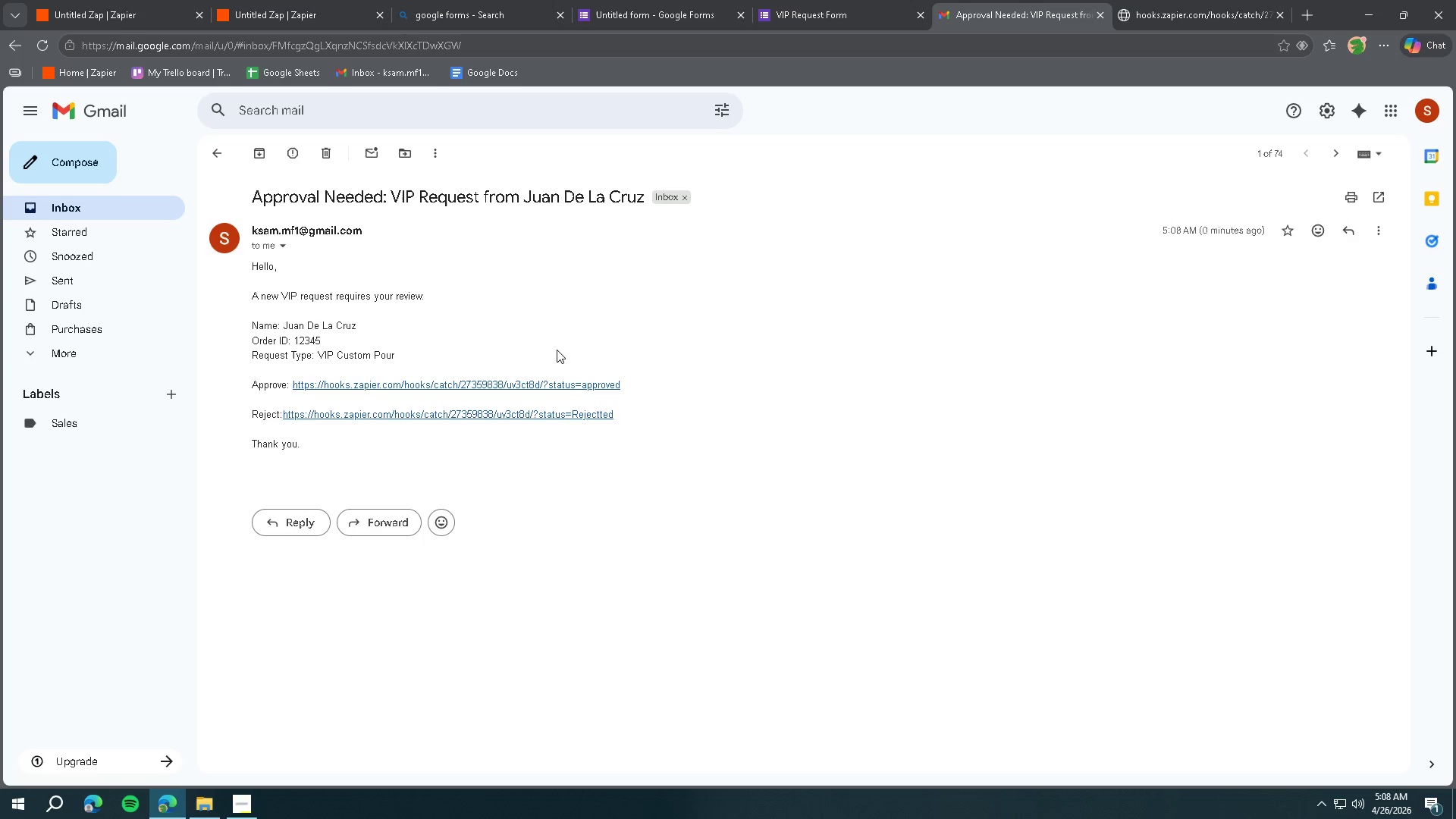 
left_click([1277, 18])
 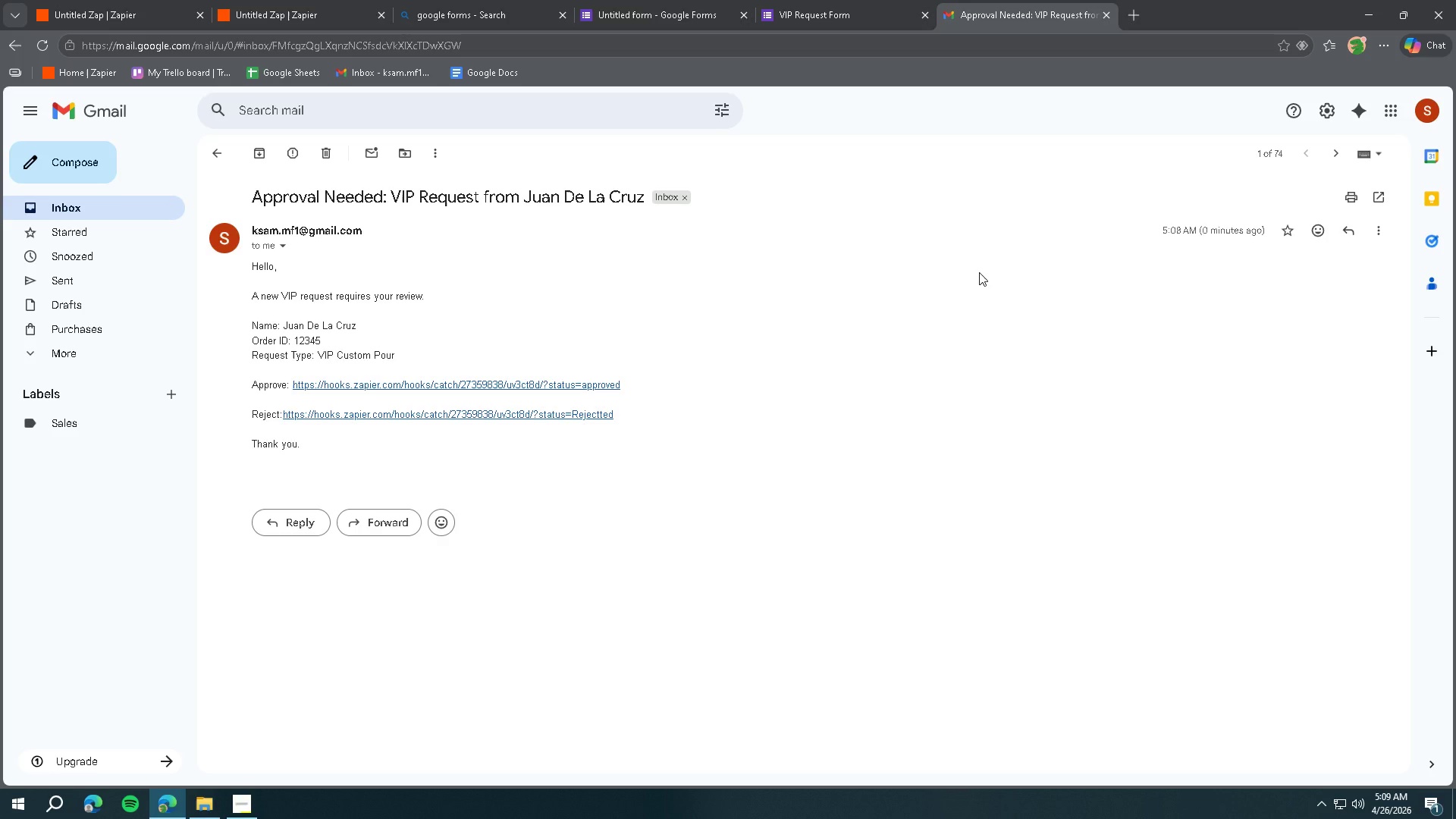 
wait(71.31)
 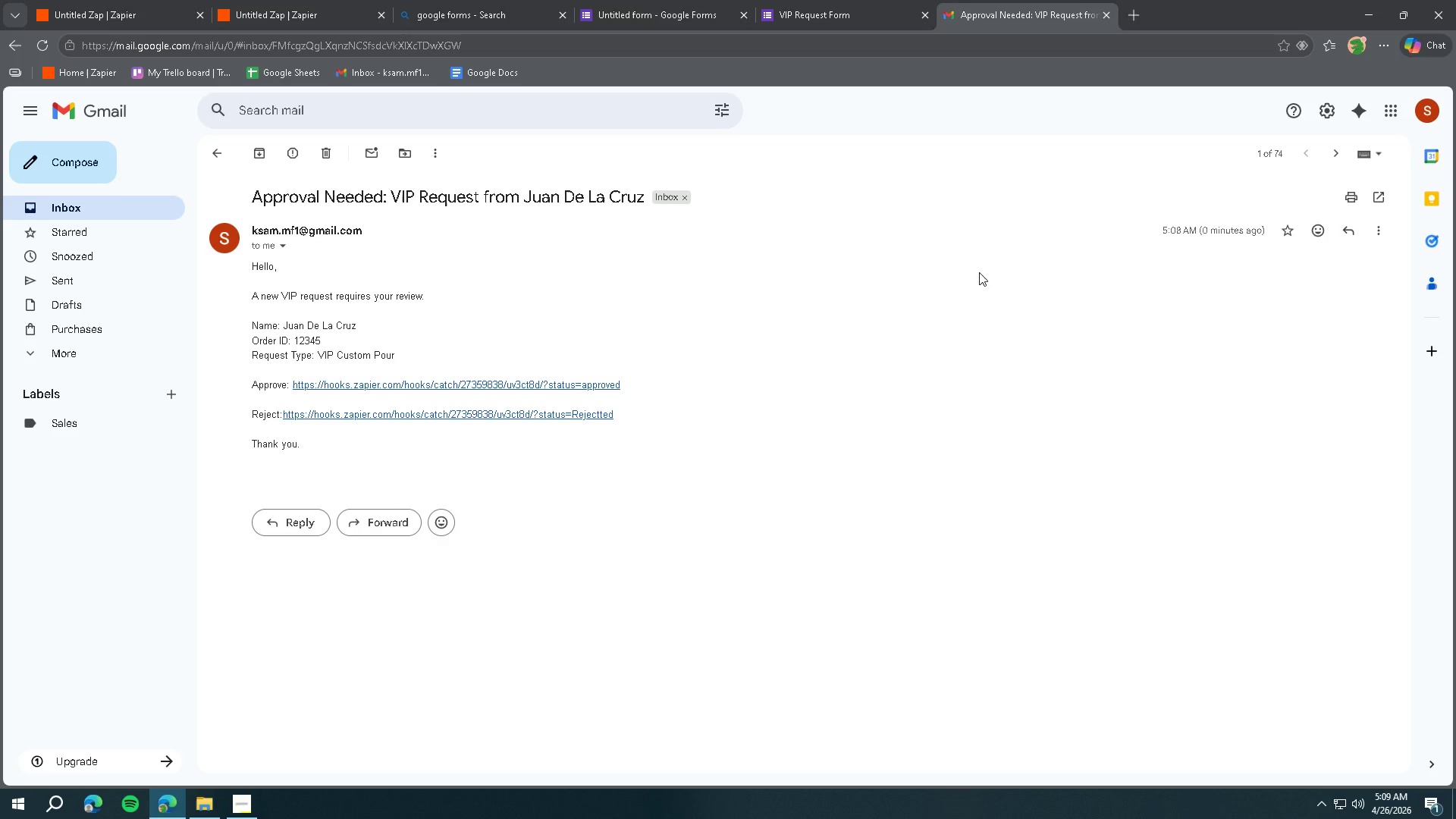 
left_click([814, 17])
 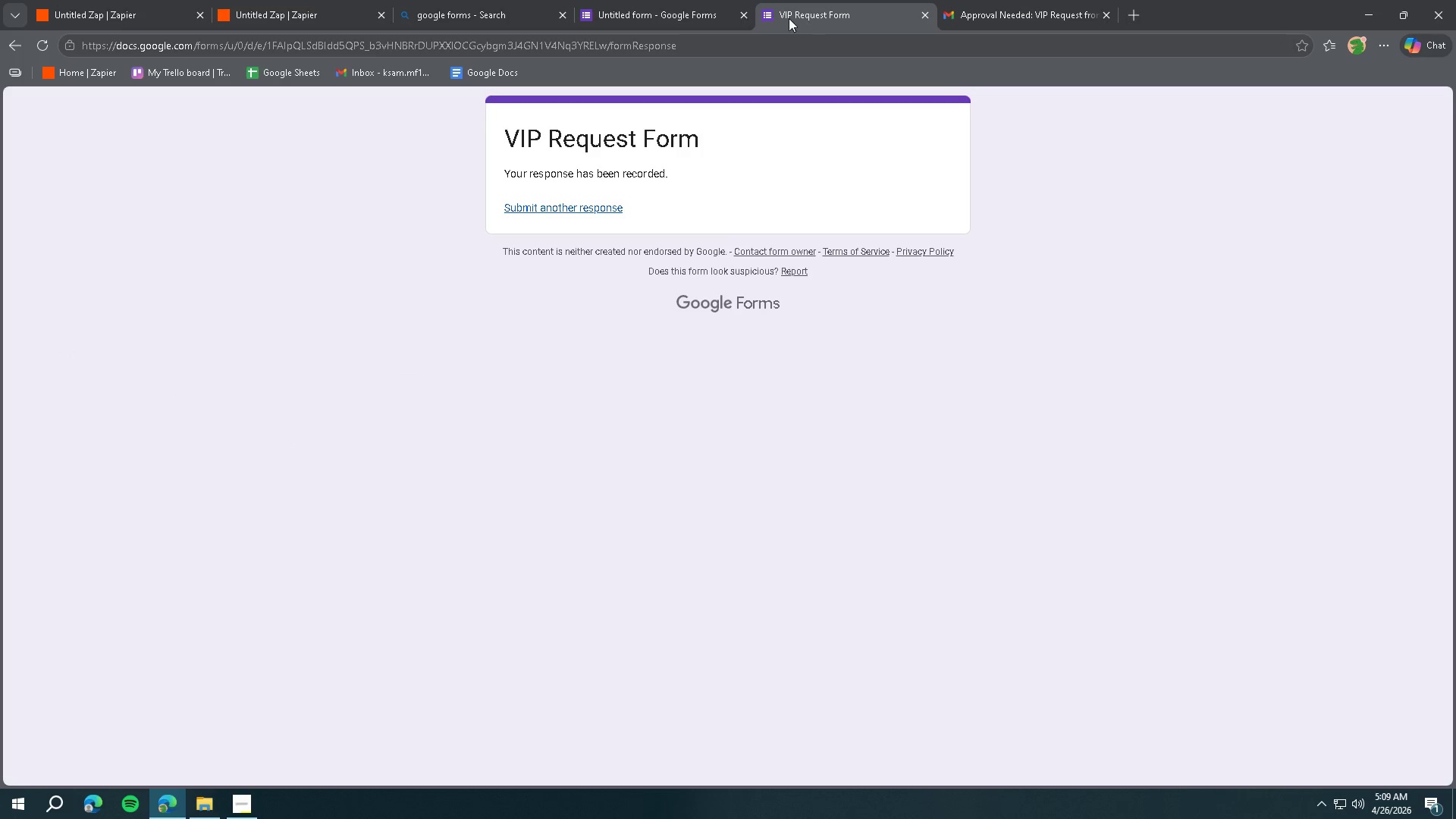 
left_click([689, 14])
 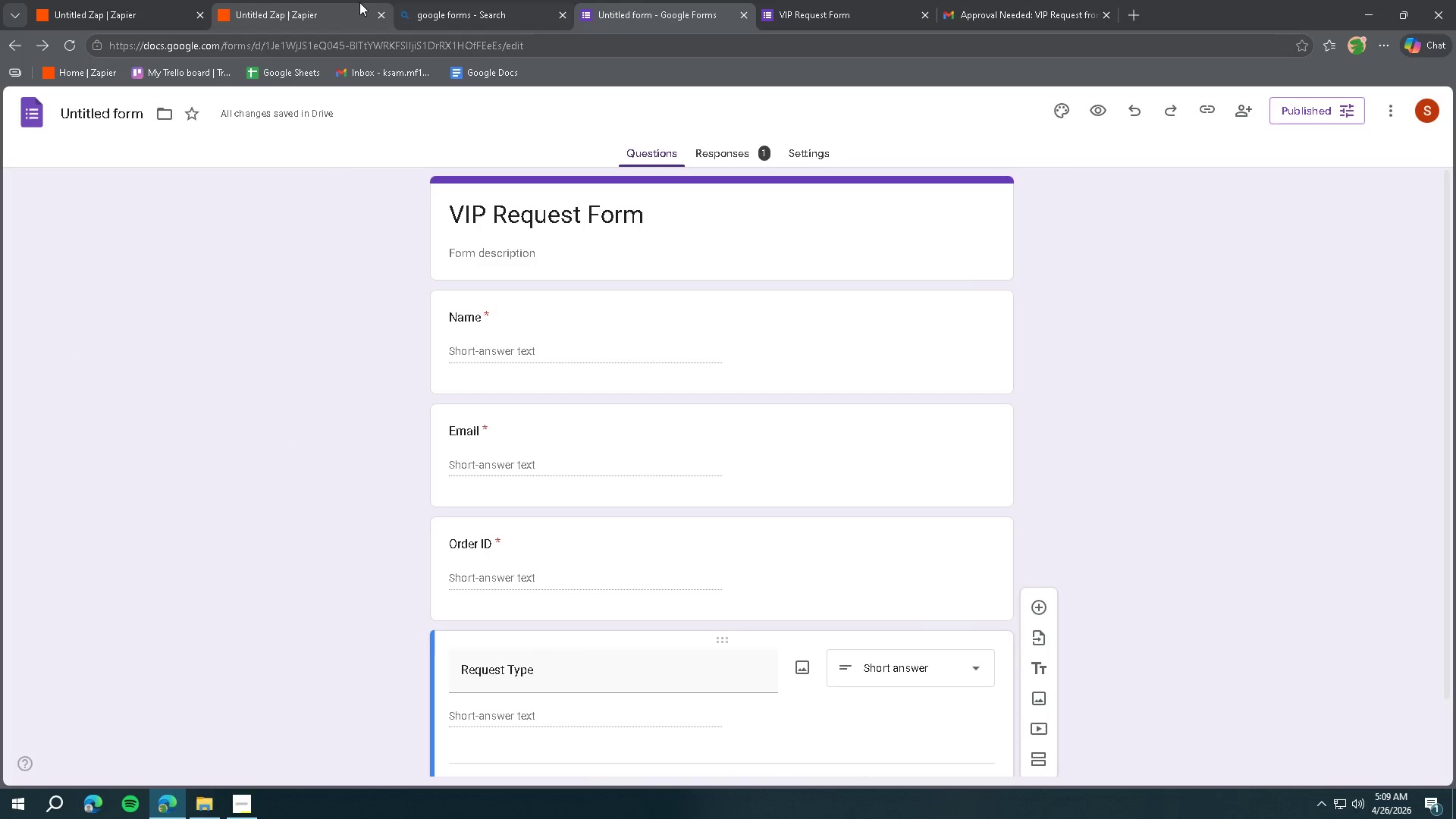 
left_click([309, 1])
 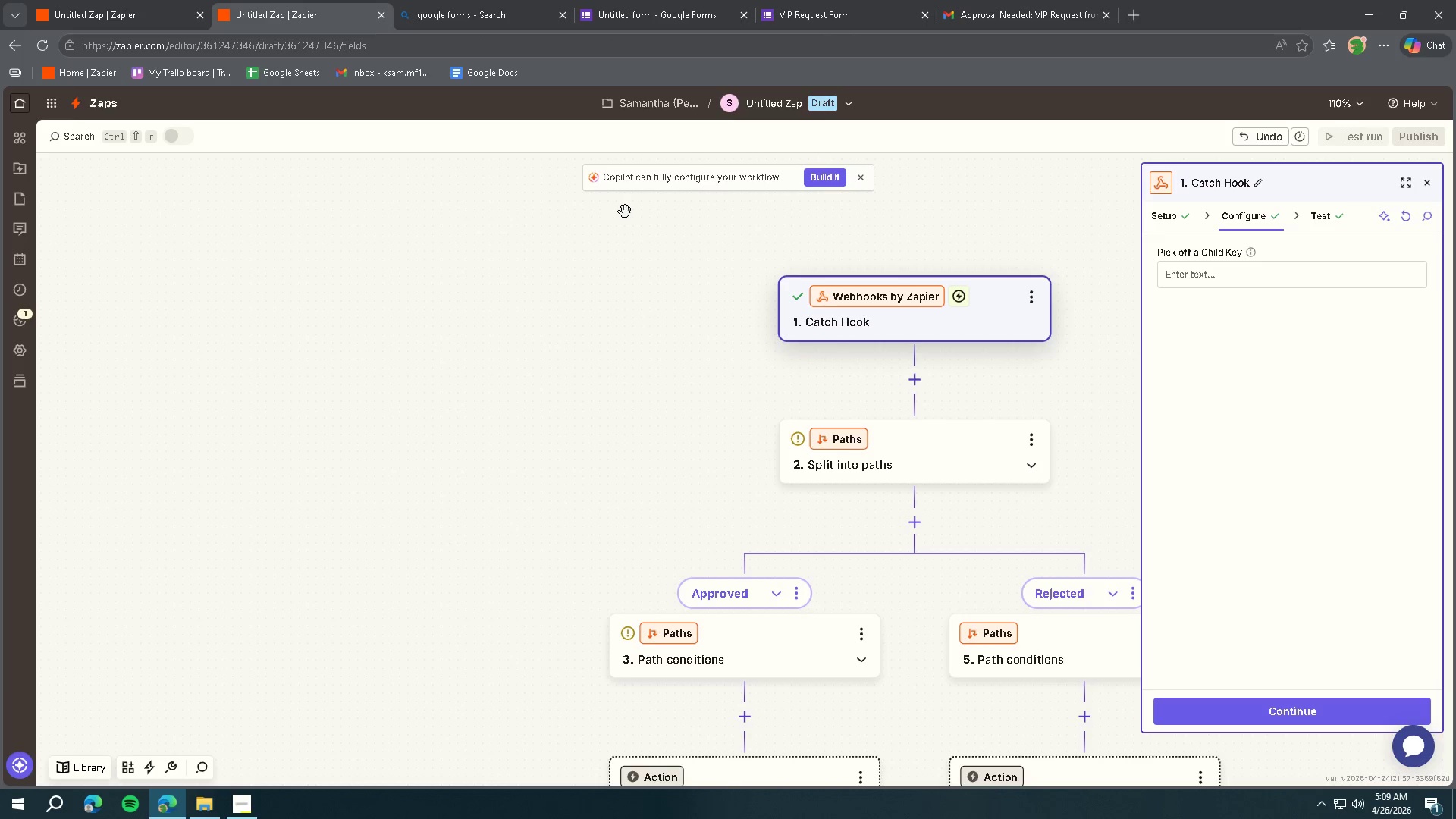 
scroll: coordinate [648, 322], scroll_direction: down, amount: 4.0
 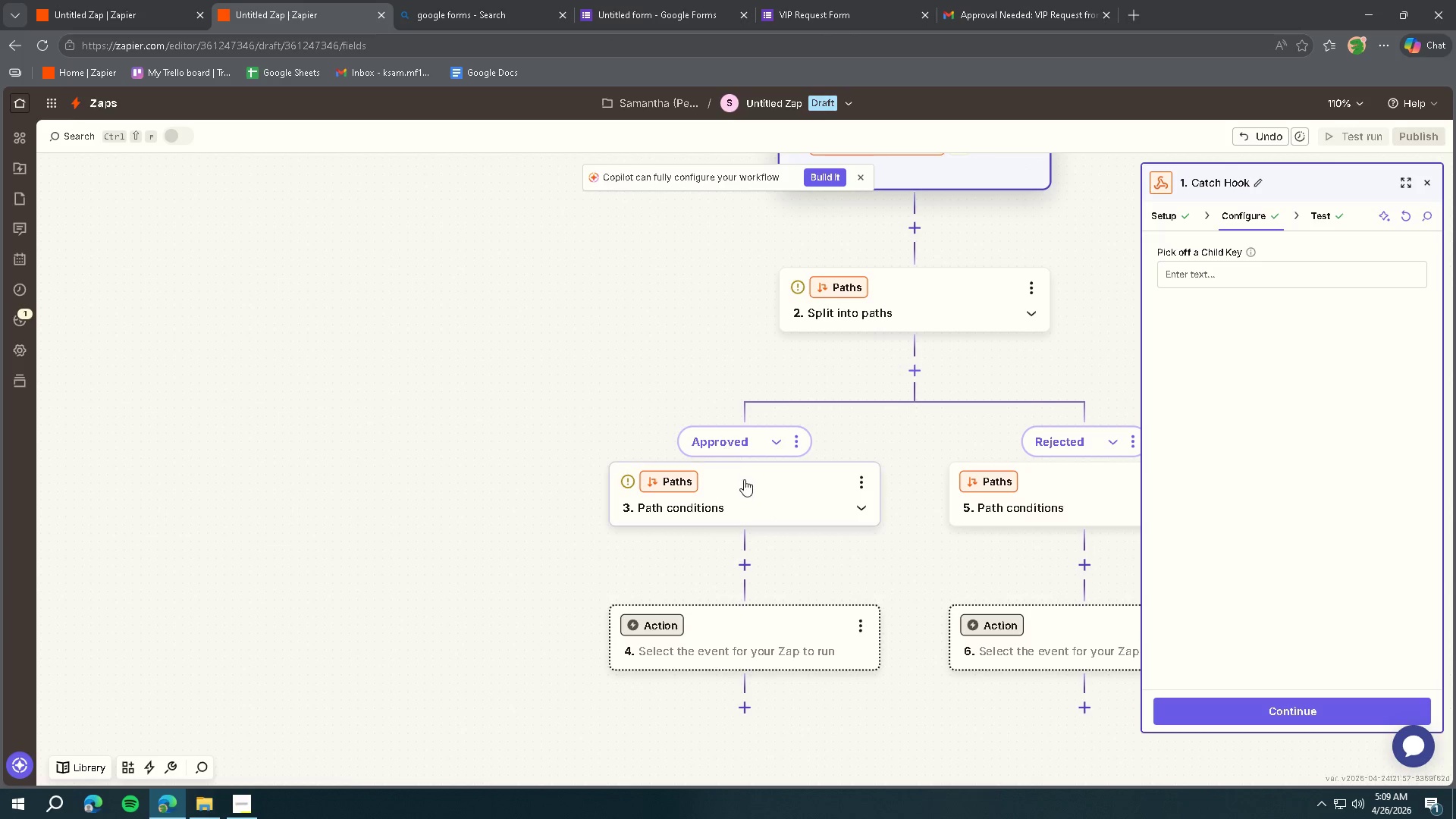 
left_click([747, 491])
 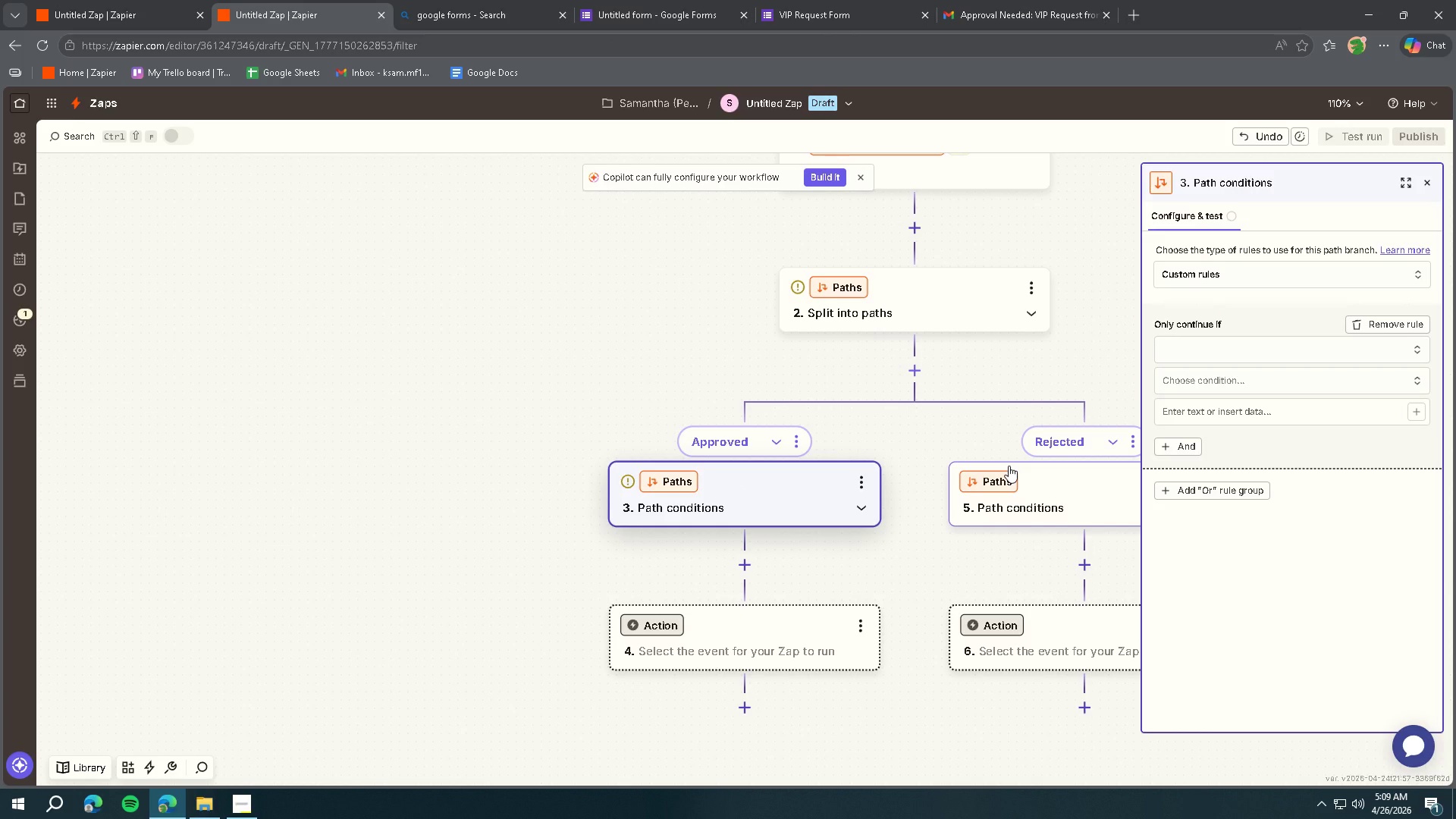 
left_click([1220, 347])
 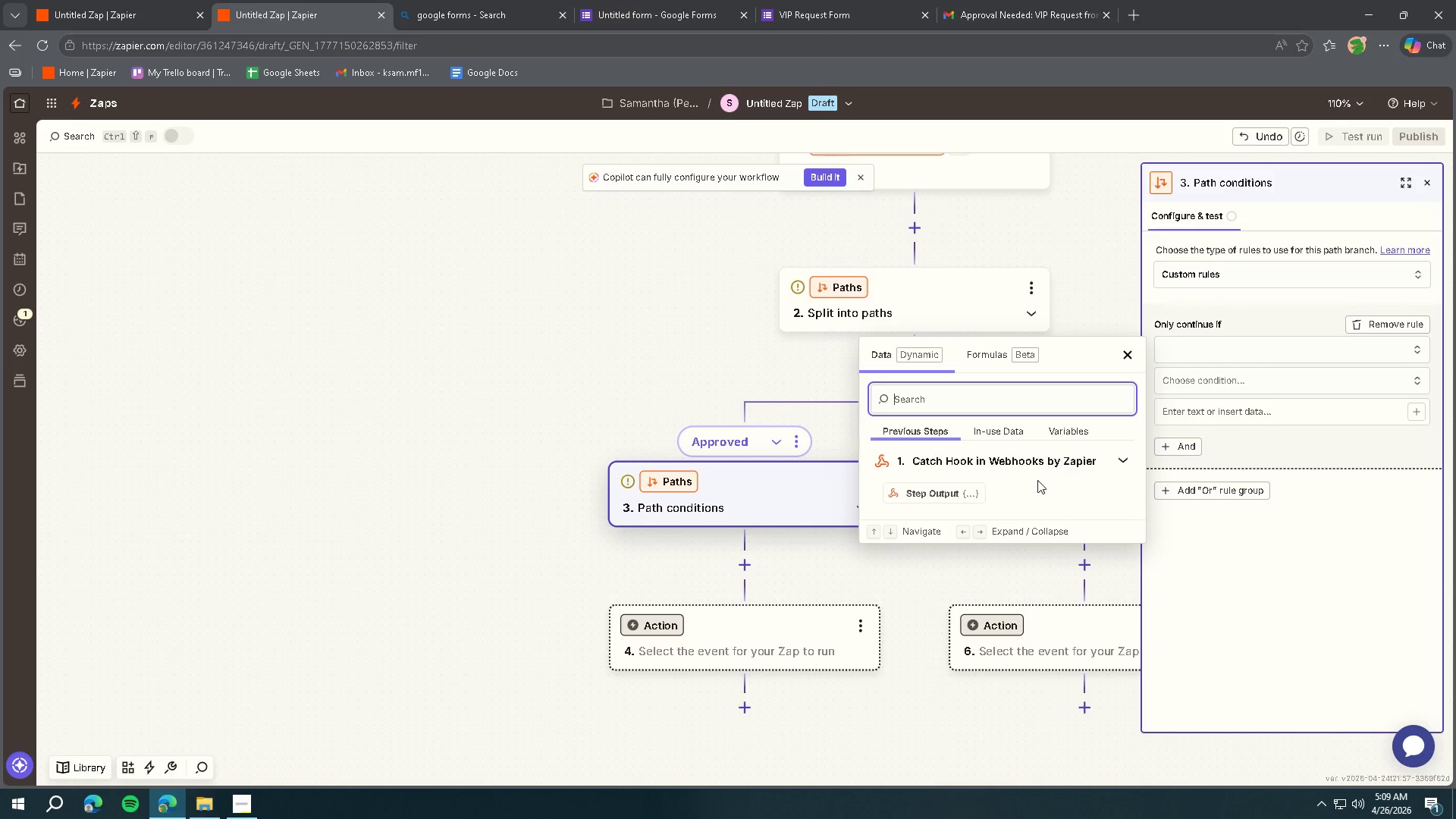 
left_click([948, 491])
 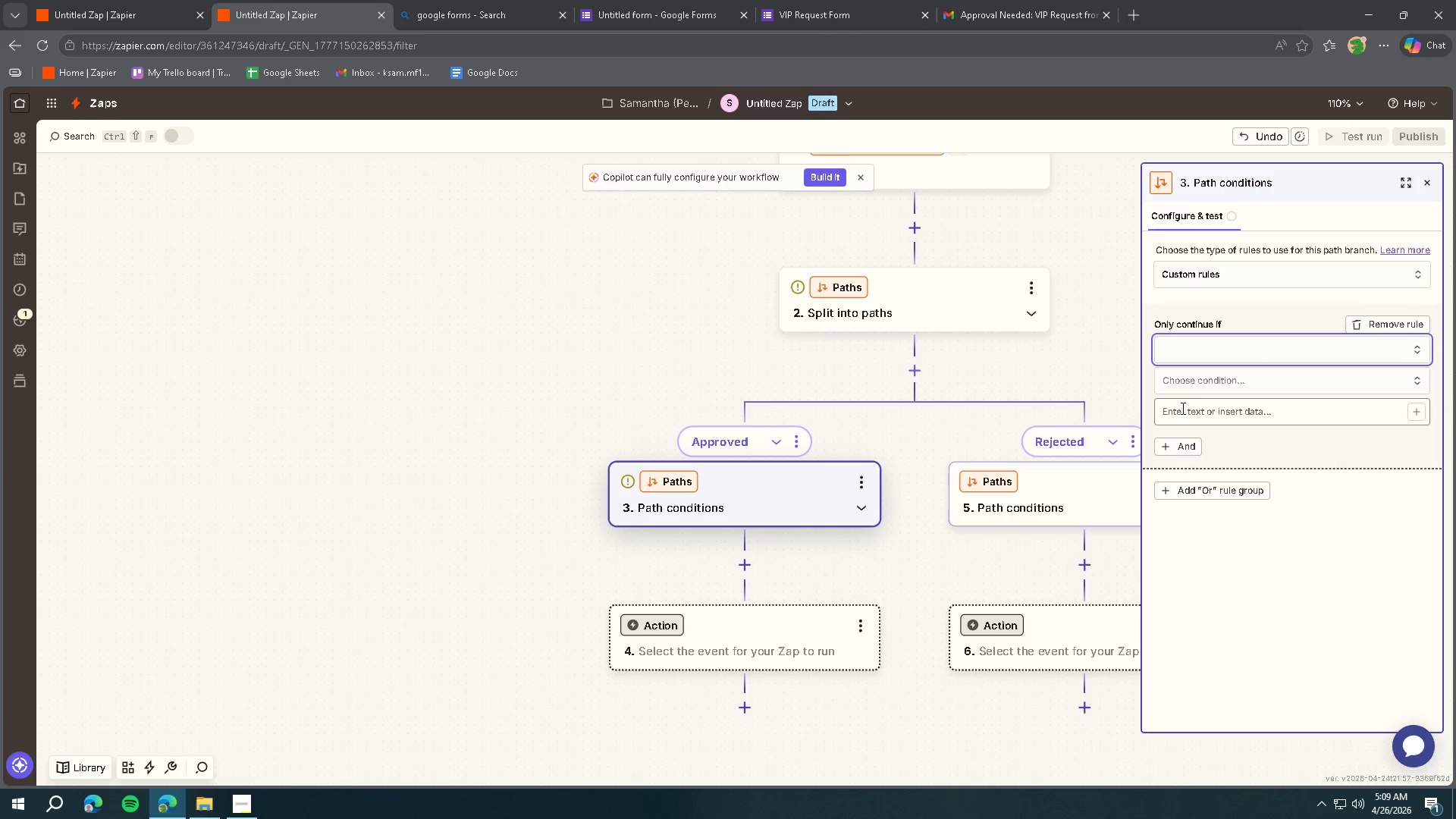 
left_click([1215, 376])
 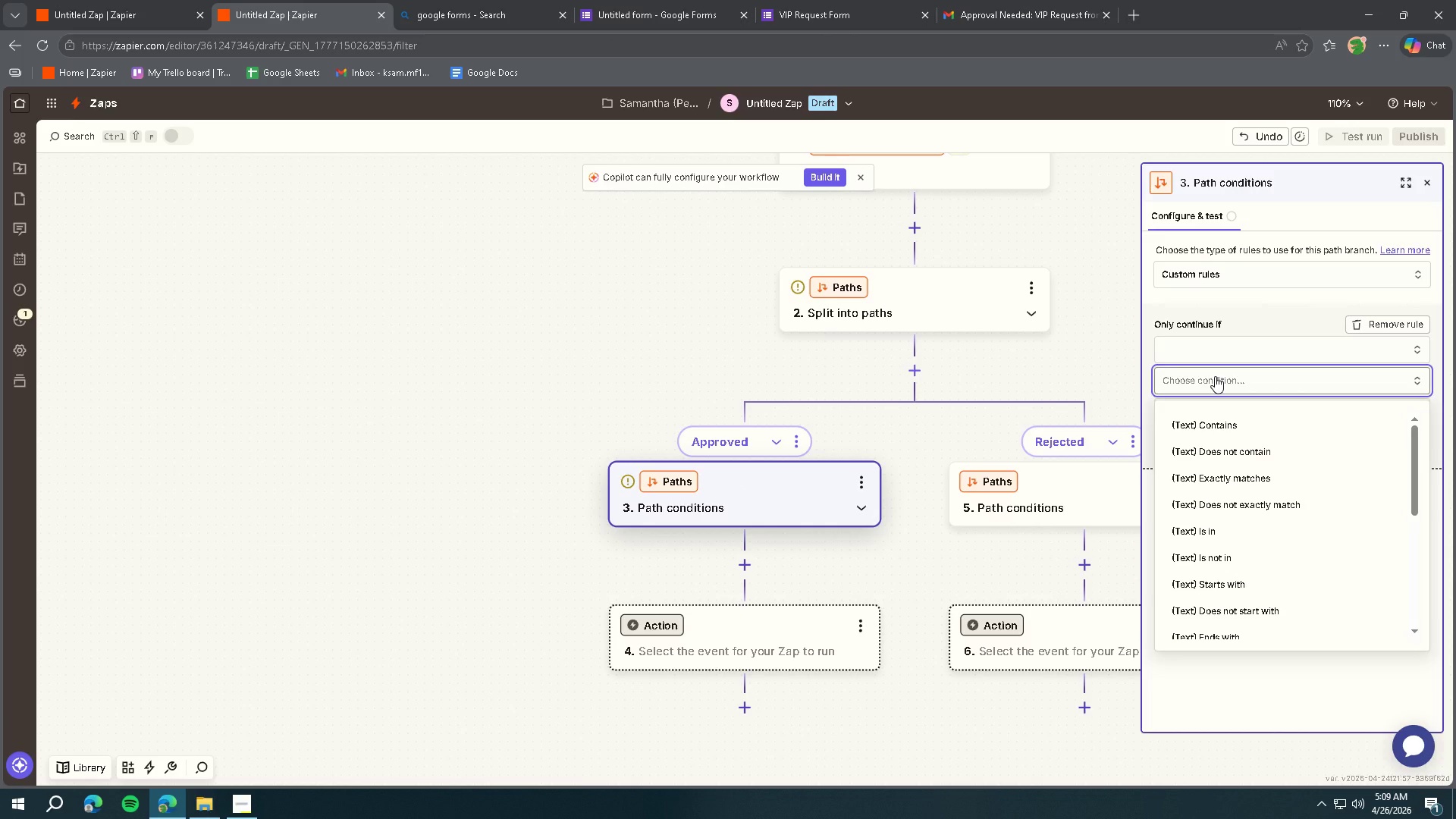 
left_click([1215, 376])
 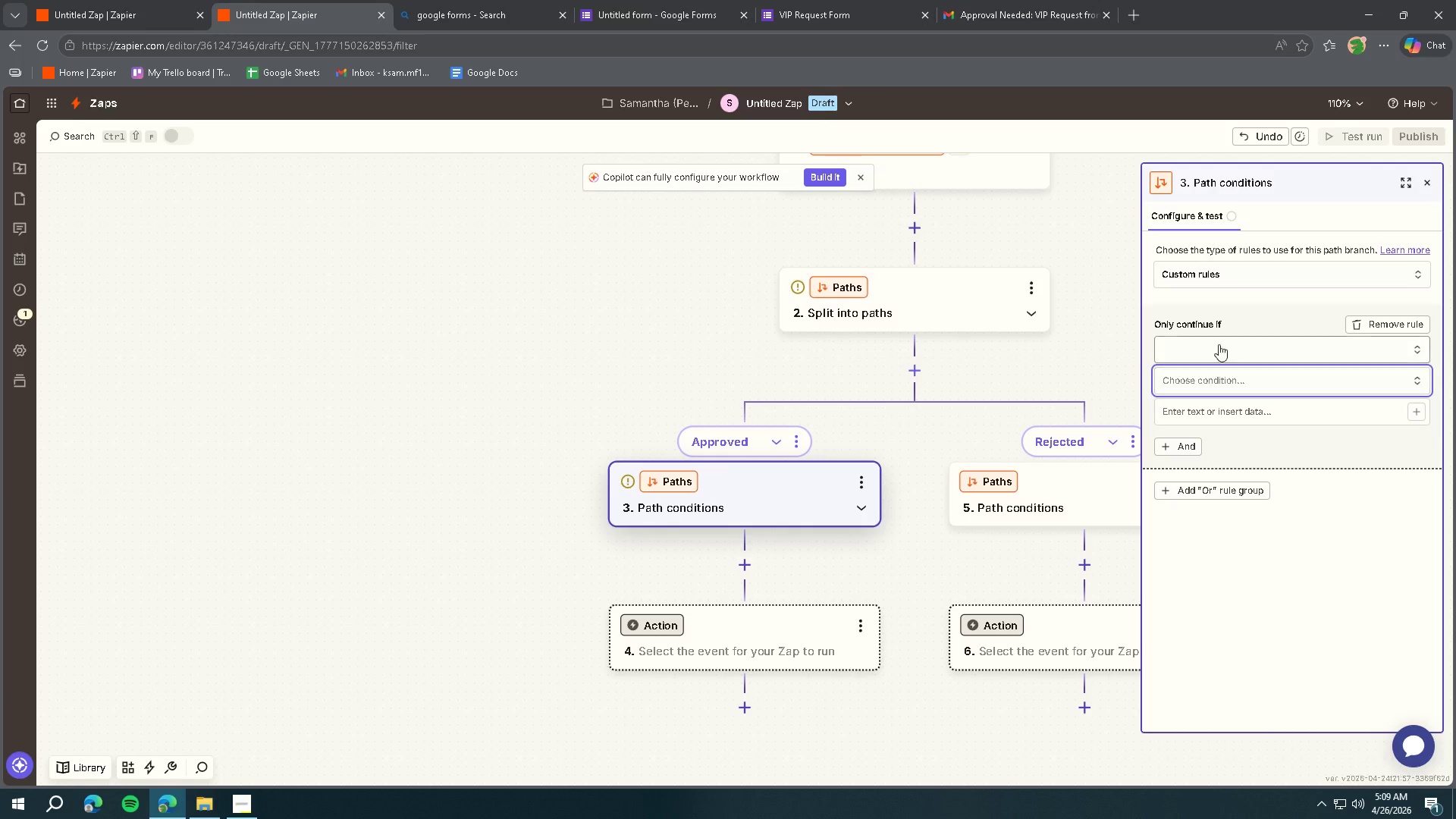 
double_click([1219, 337])
 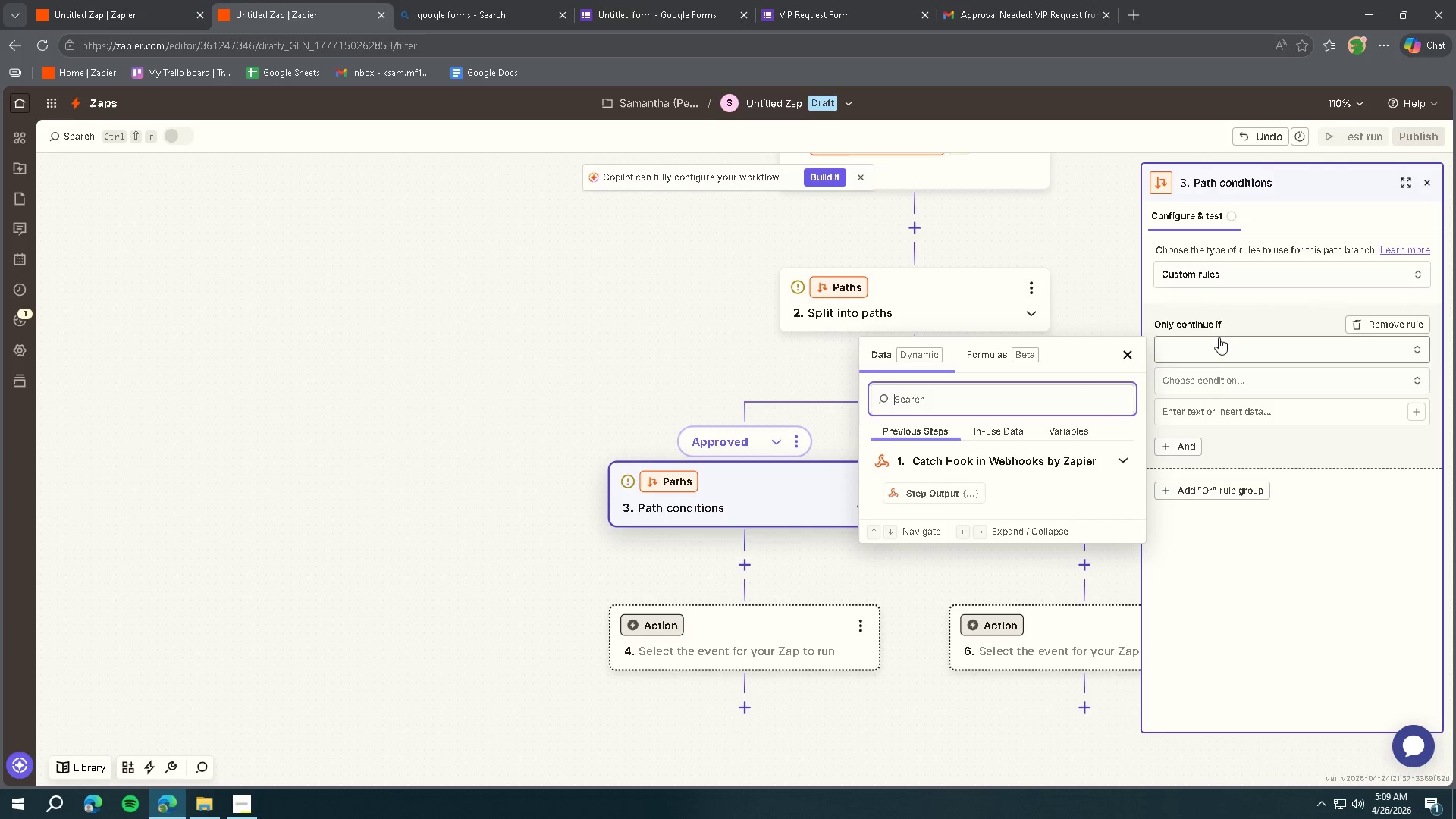 
left_click([1219, 337])
 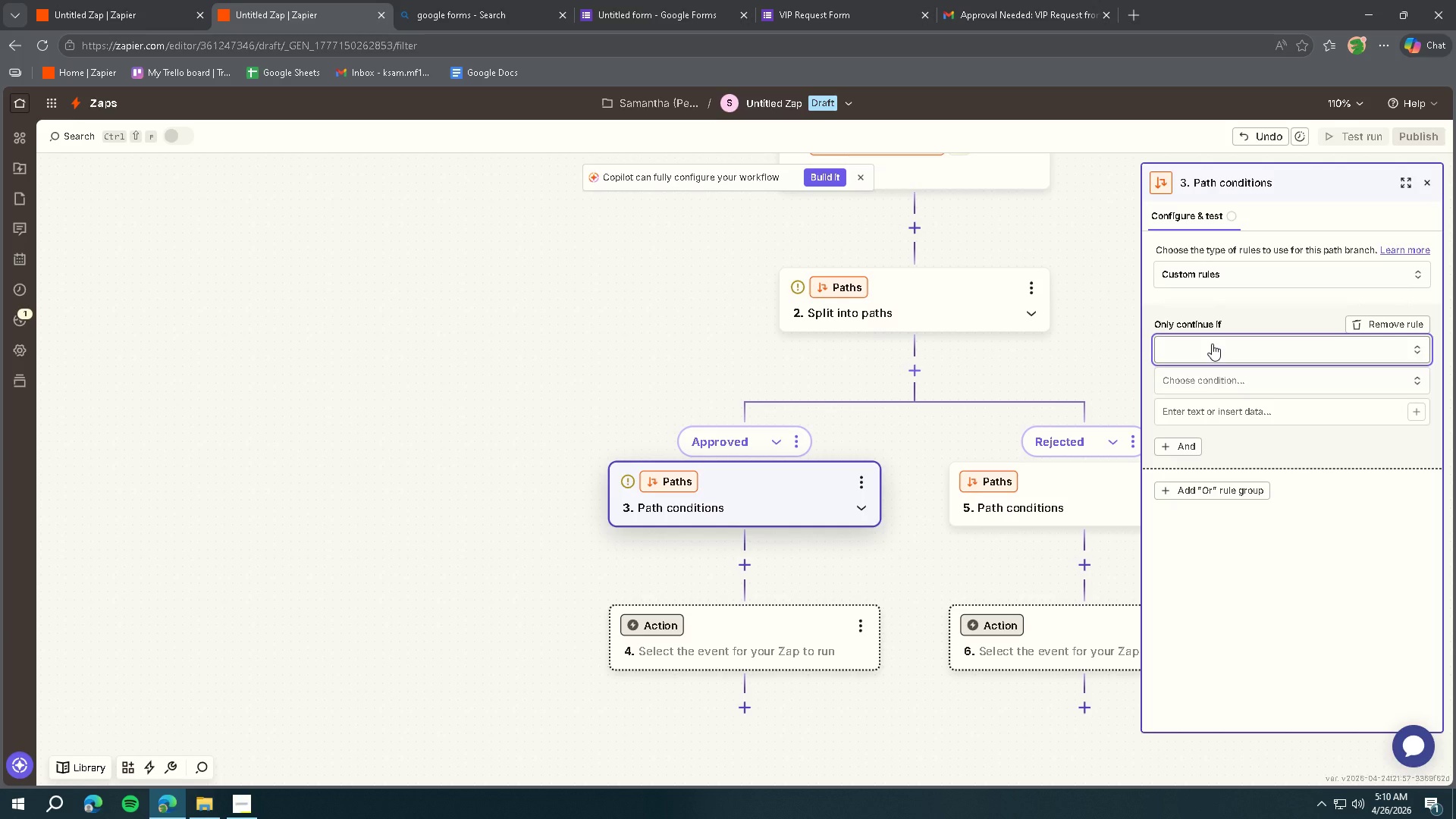 
wait(6.38)
 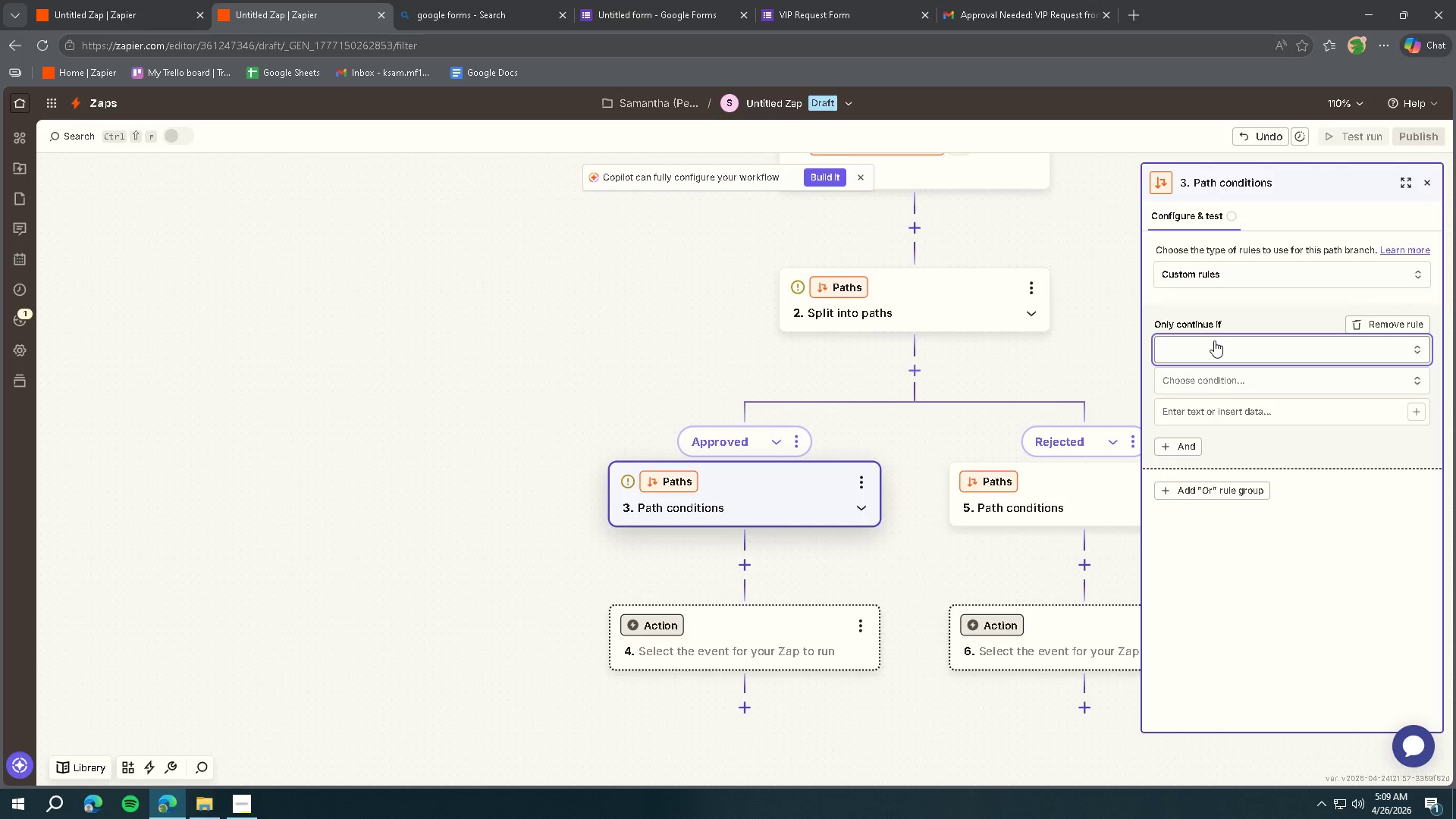 
scroll: coordinate [1002, 422], scroll_direction: up, amount: 4.0
 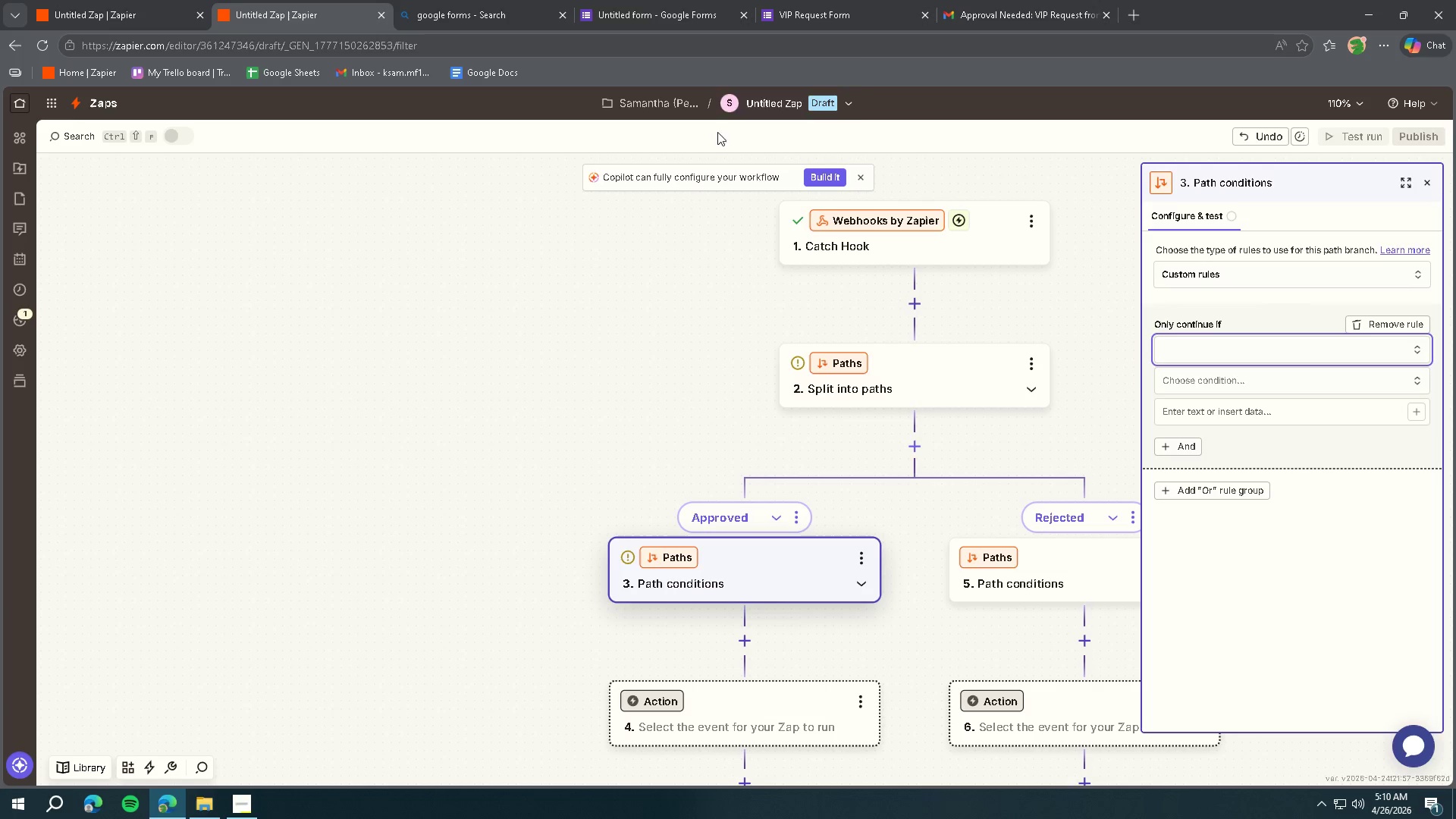 
wait(5.91)
 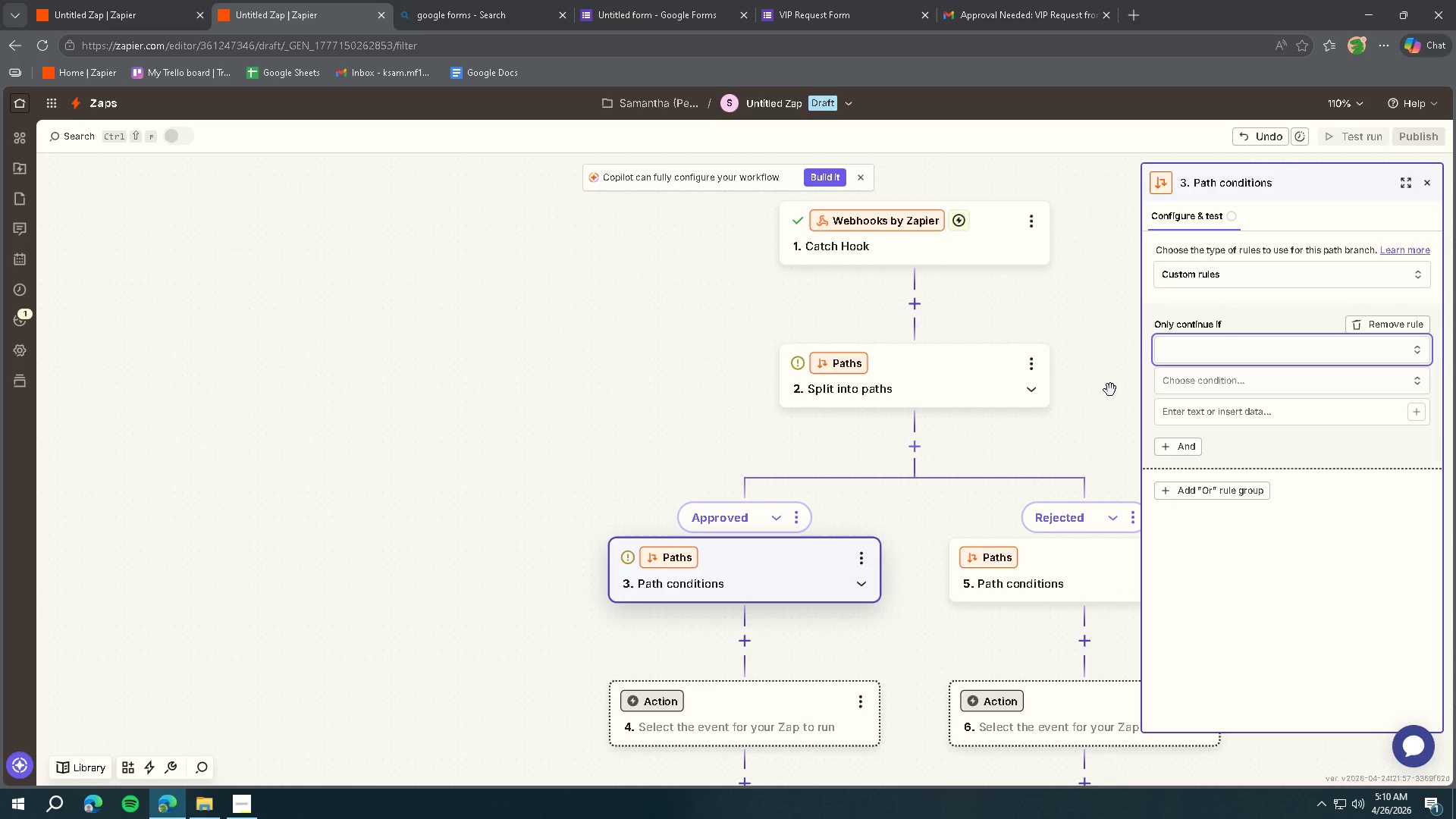 
left_click([543, 385])
 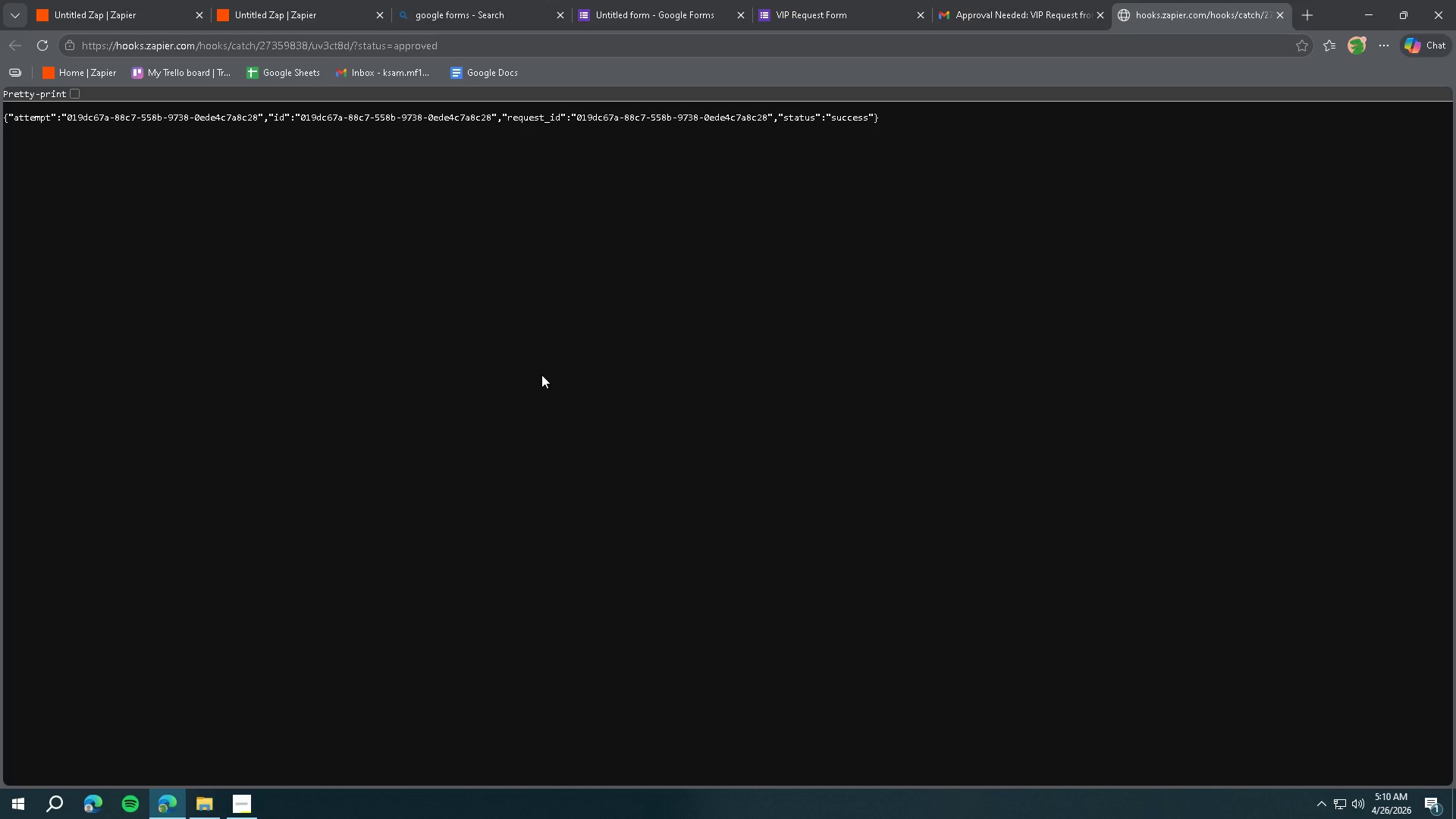 
left_click([73, 89])
 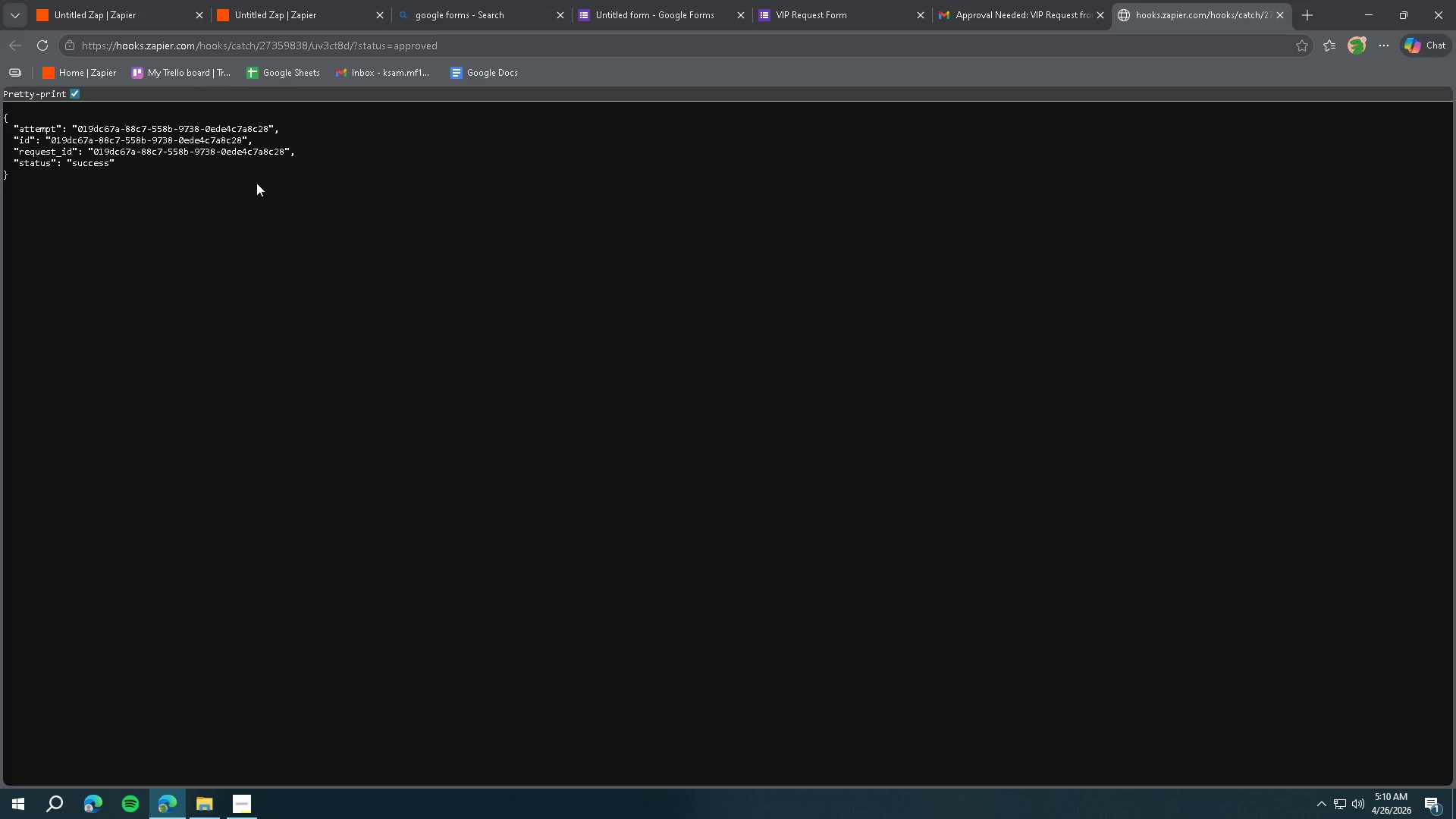 
left_click([1014, 20])
 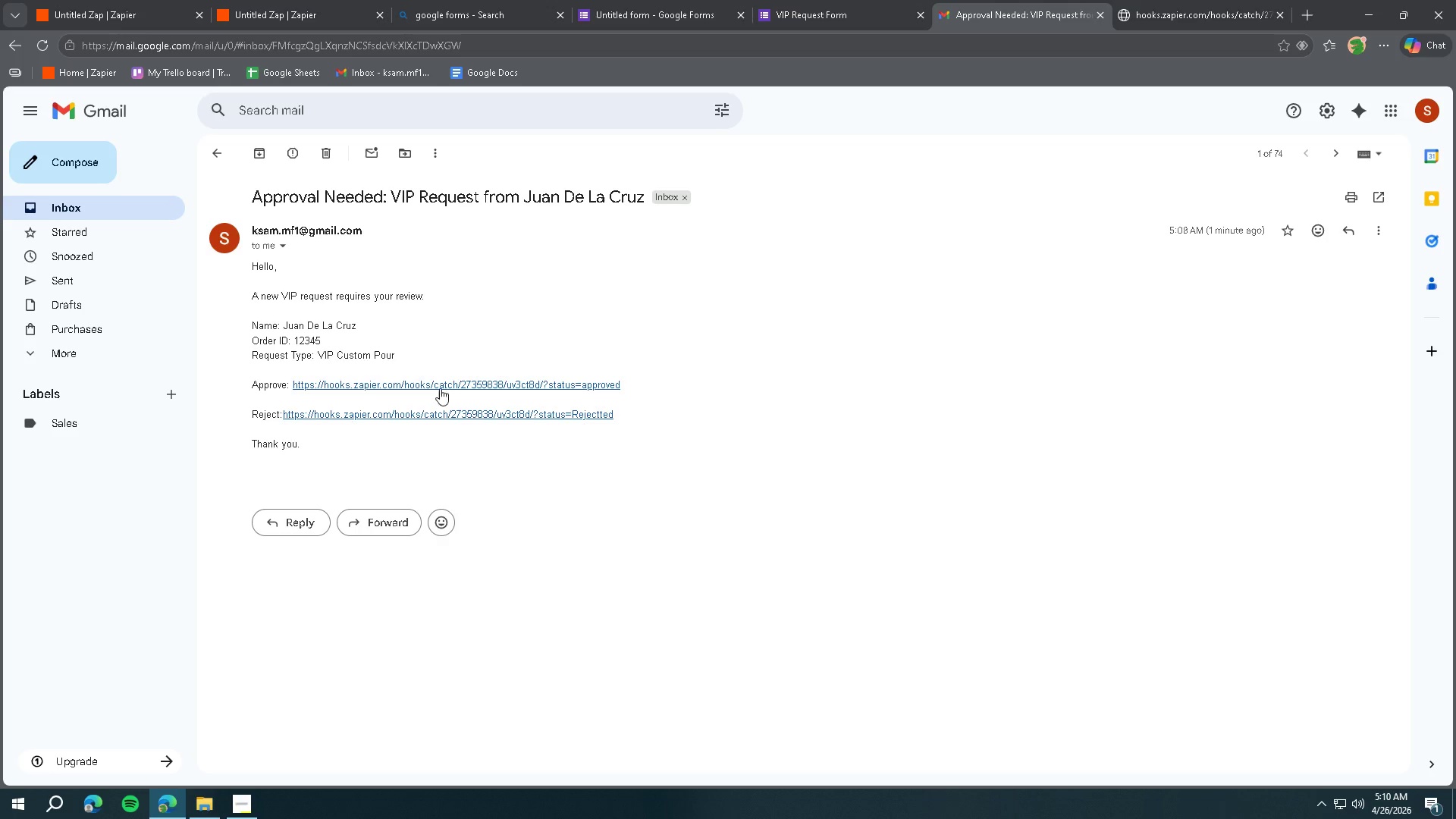 
left_click([427, 413])
 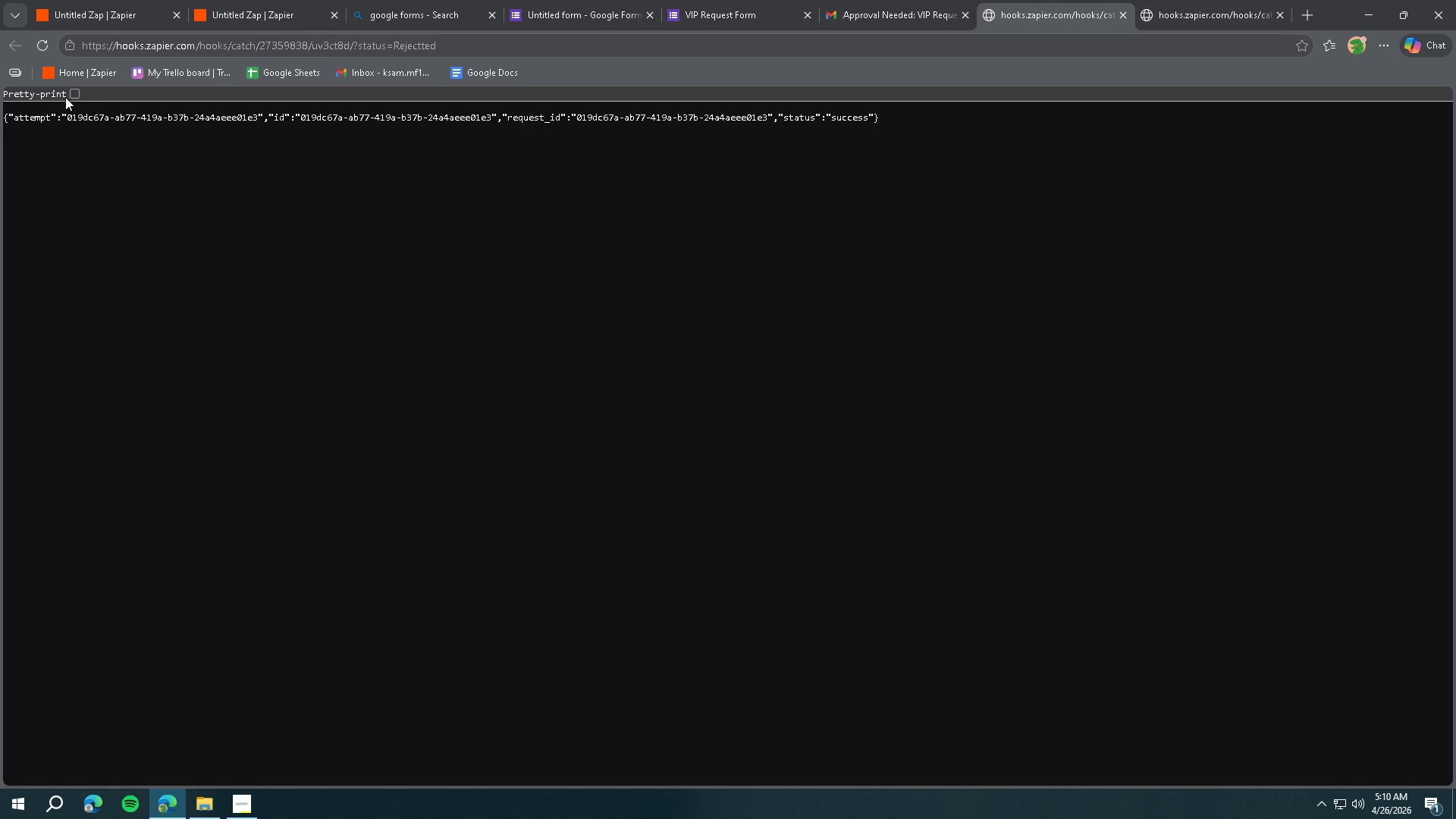 
left_click([70, 93])
 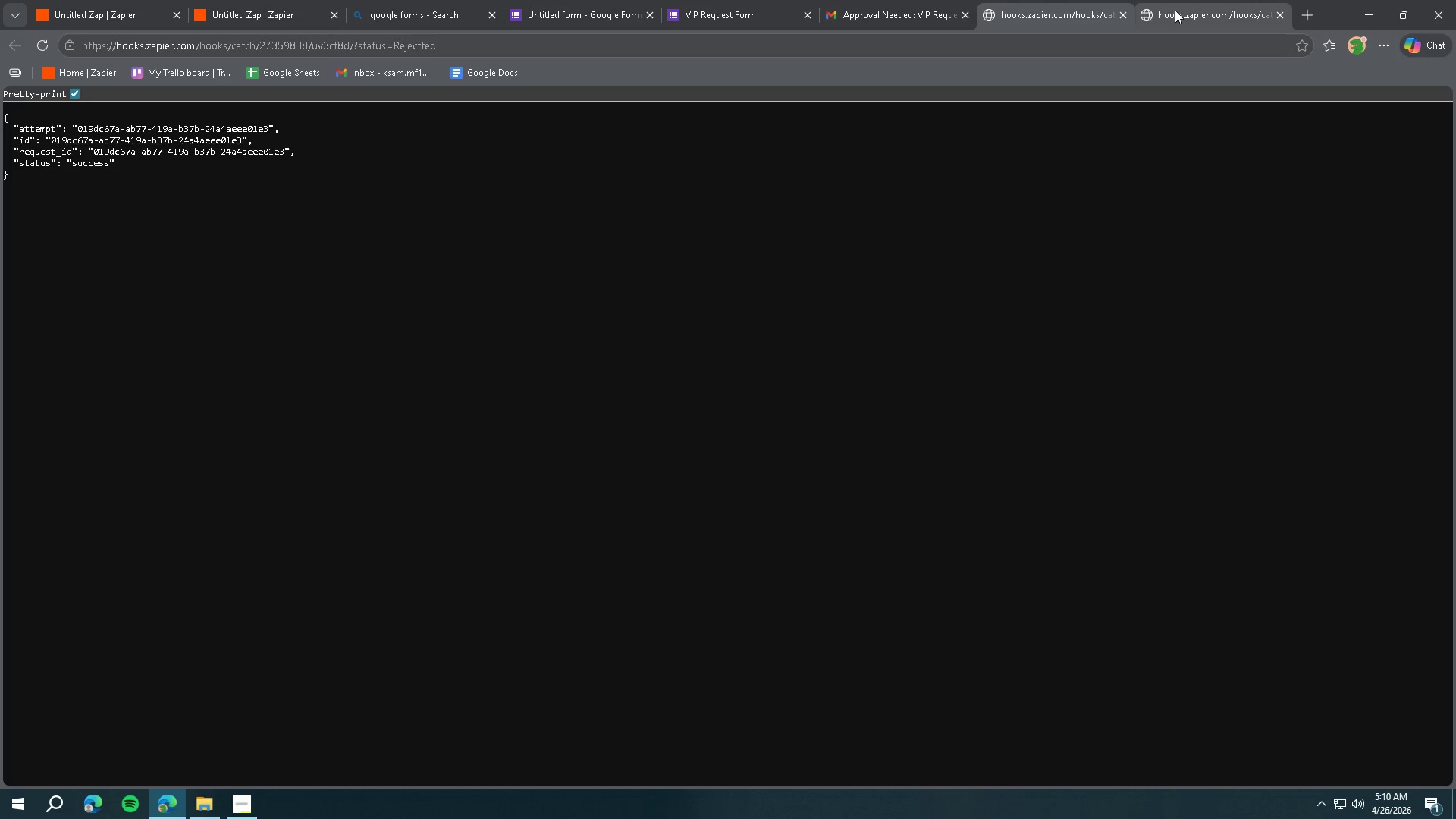 
double_click([1081, 9])
 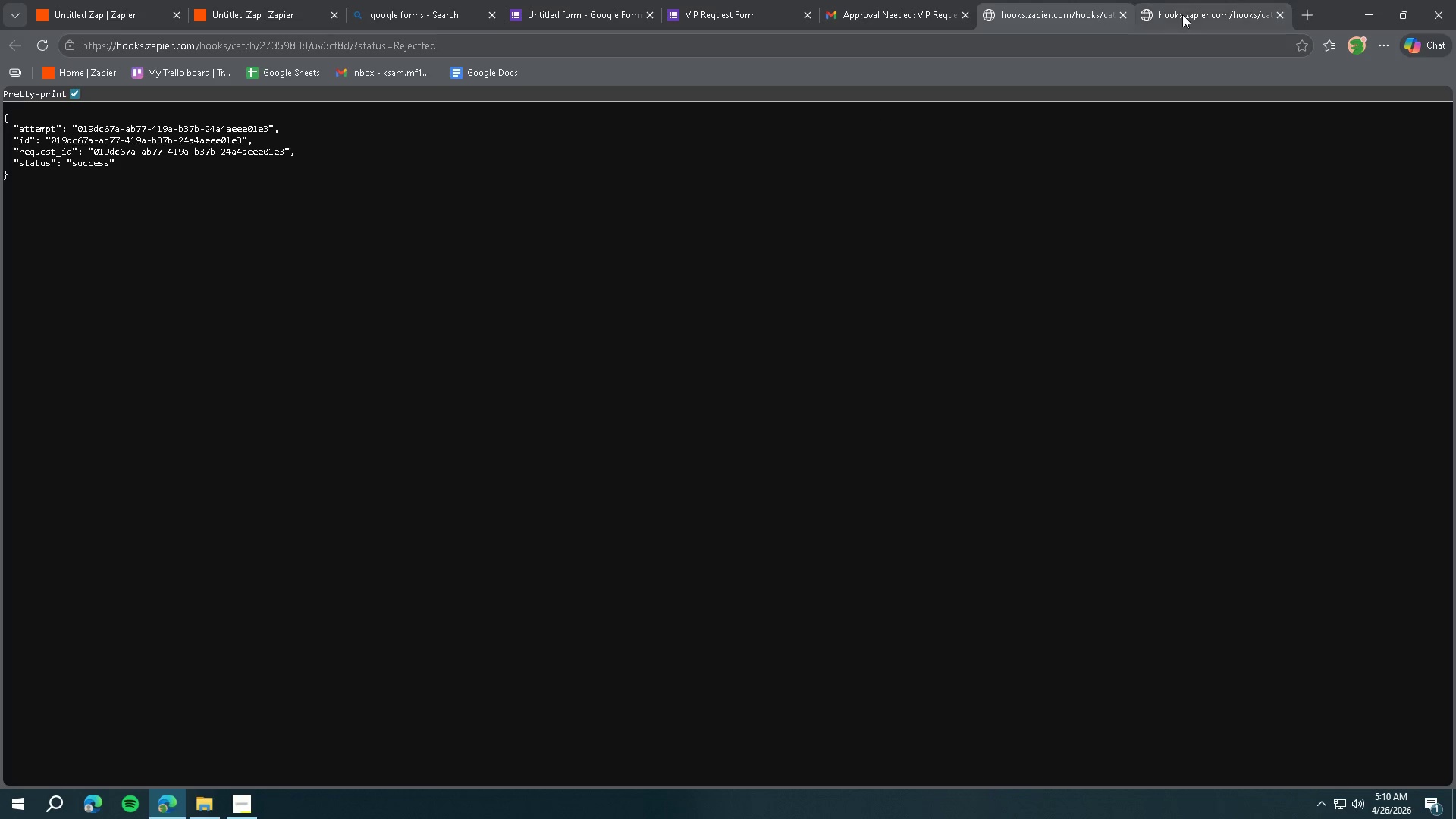 
triple_click([1185, 14])
 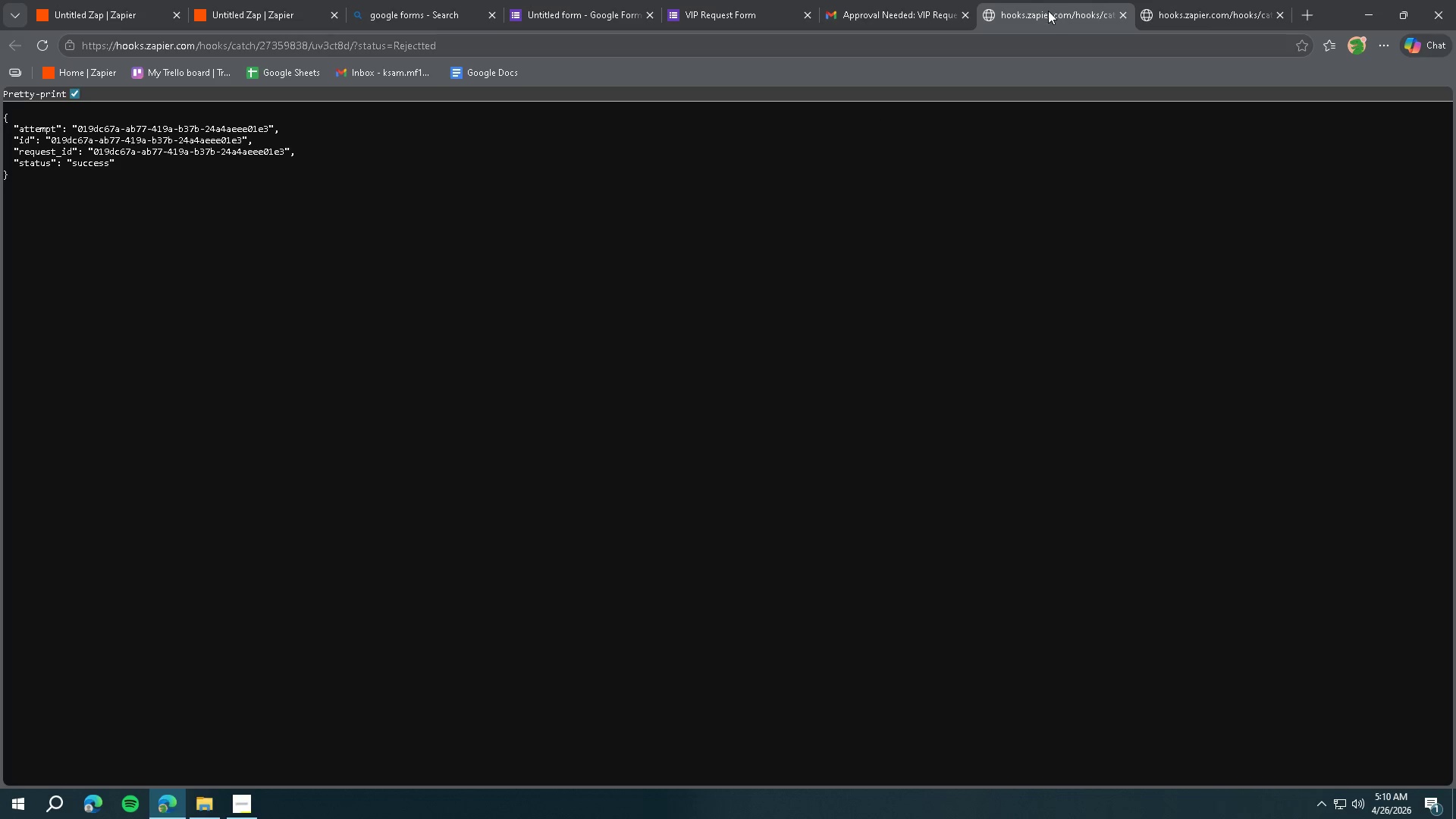 
double_click([885, 18])
 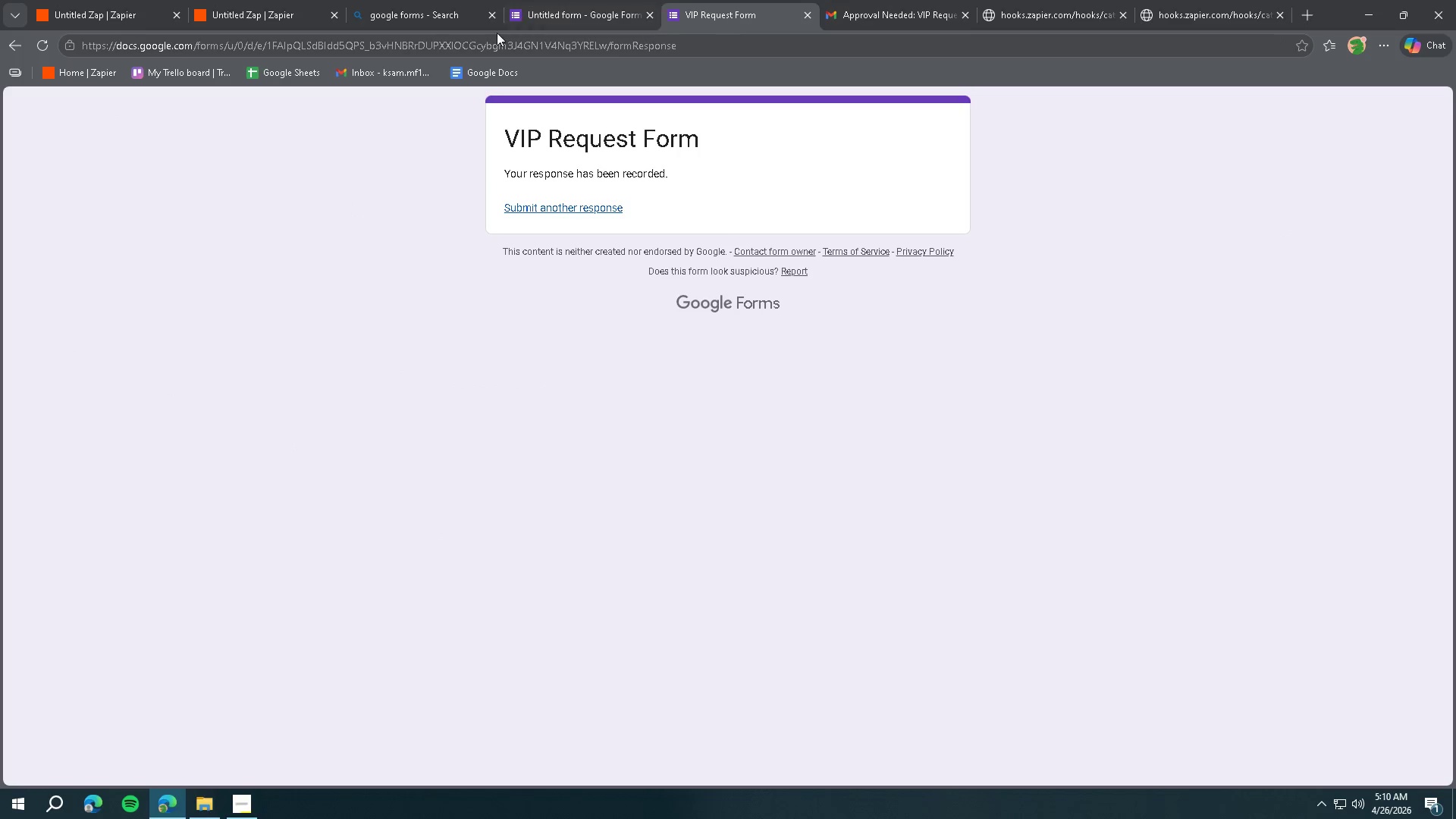 
triple_click([371, 29])
 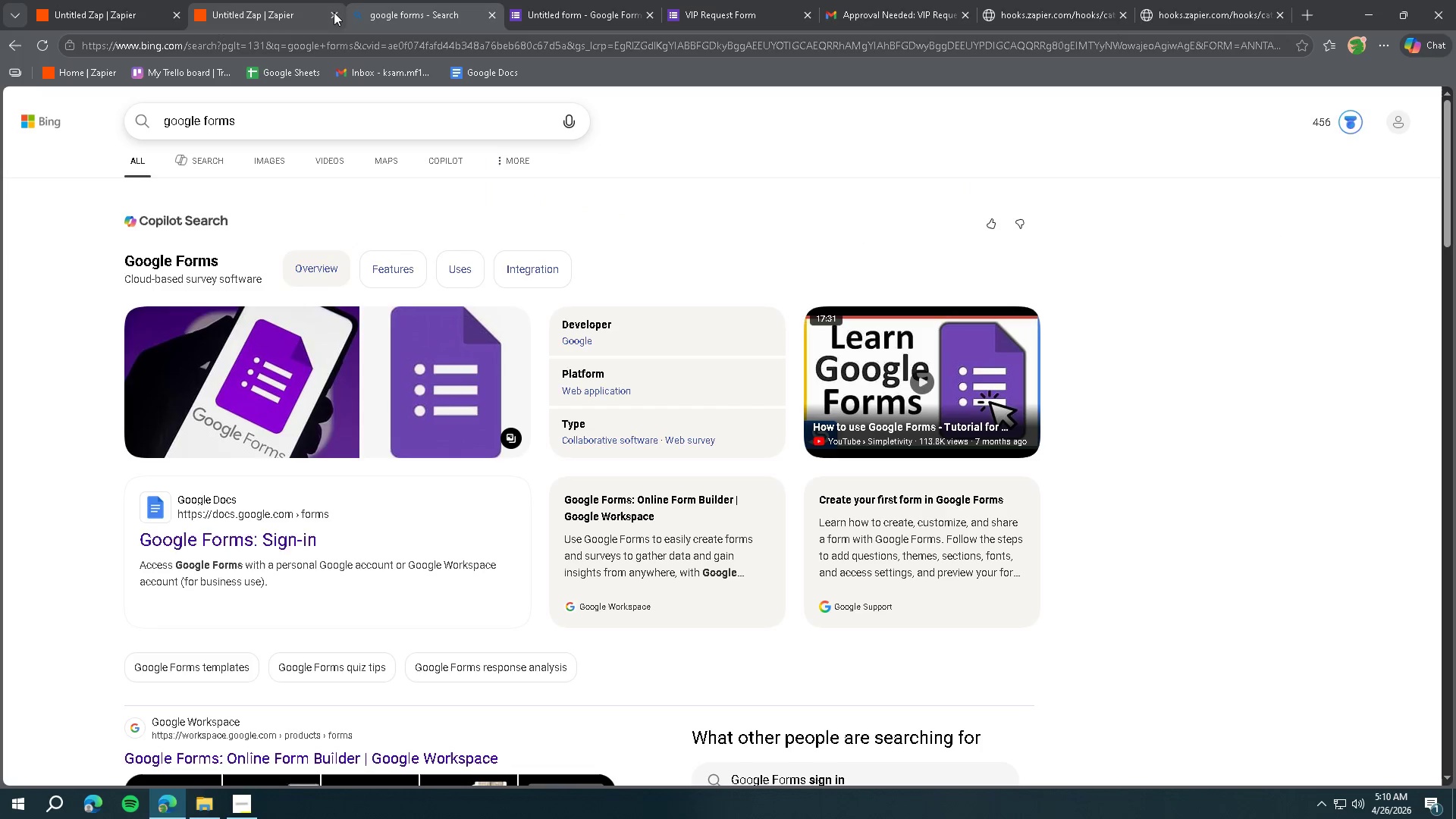 
triple_click([310, 10])
 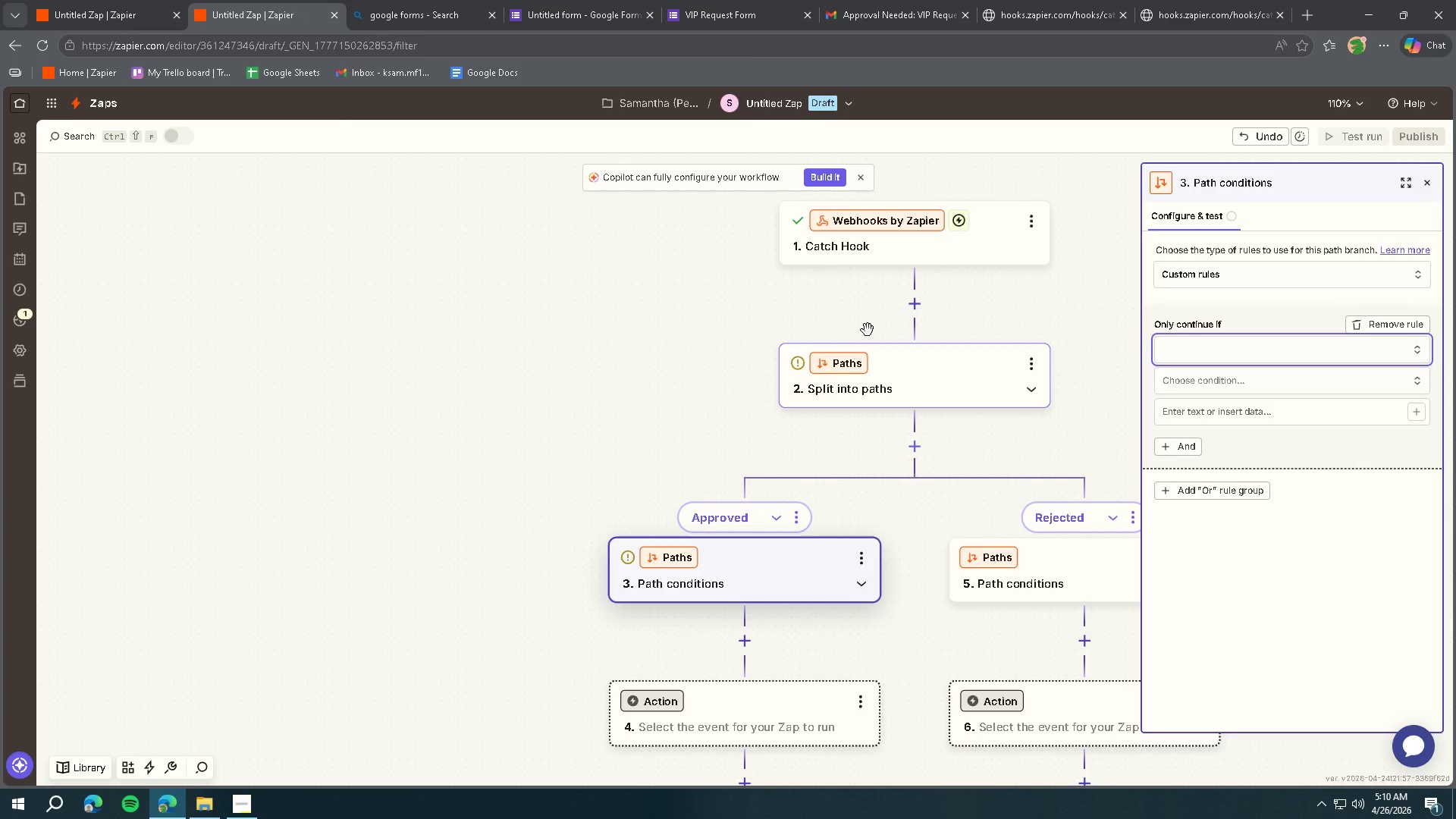 
left_click([911, 377])
 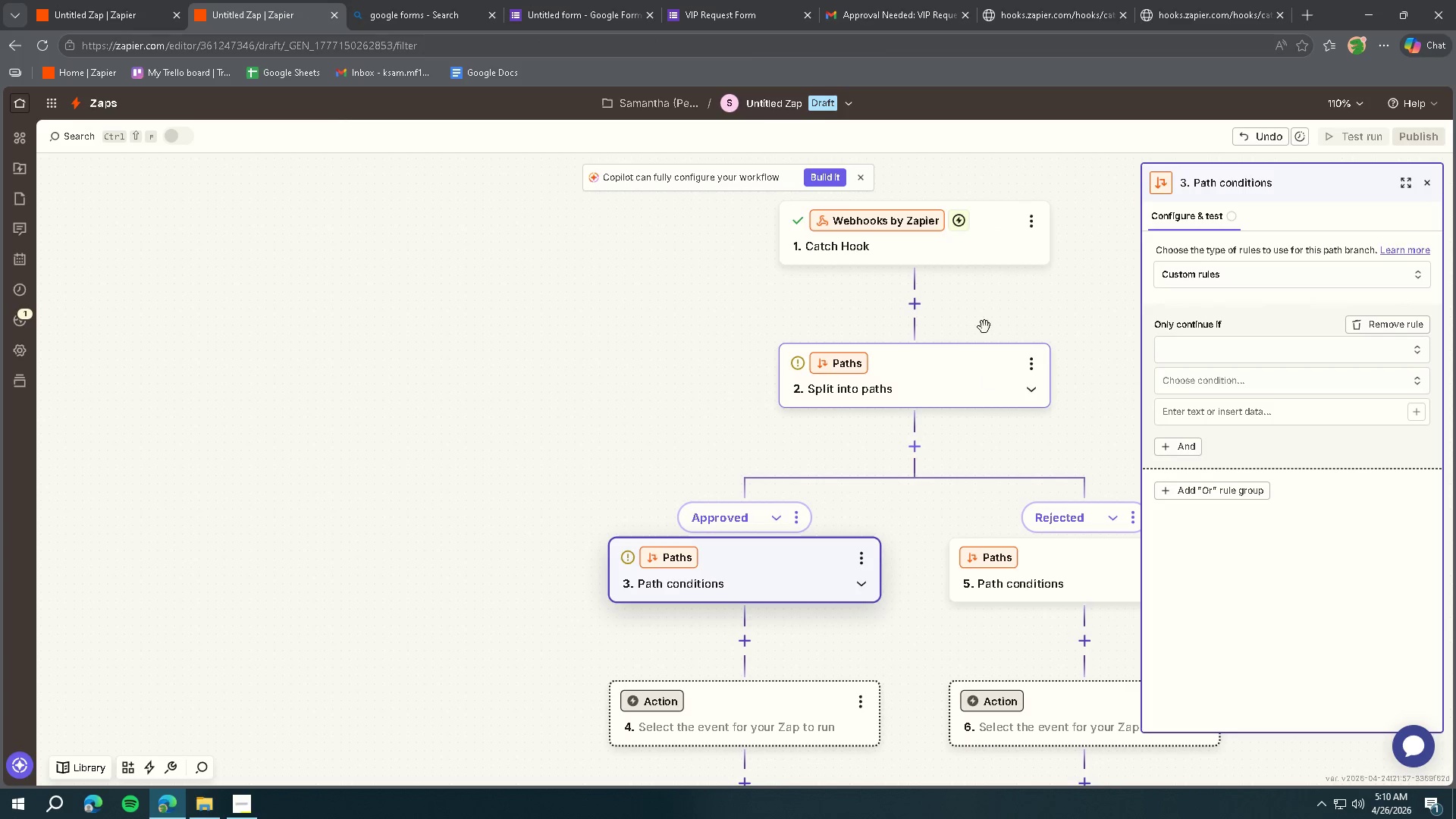 
left_click([956, 248])
 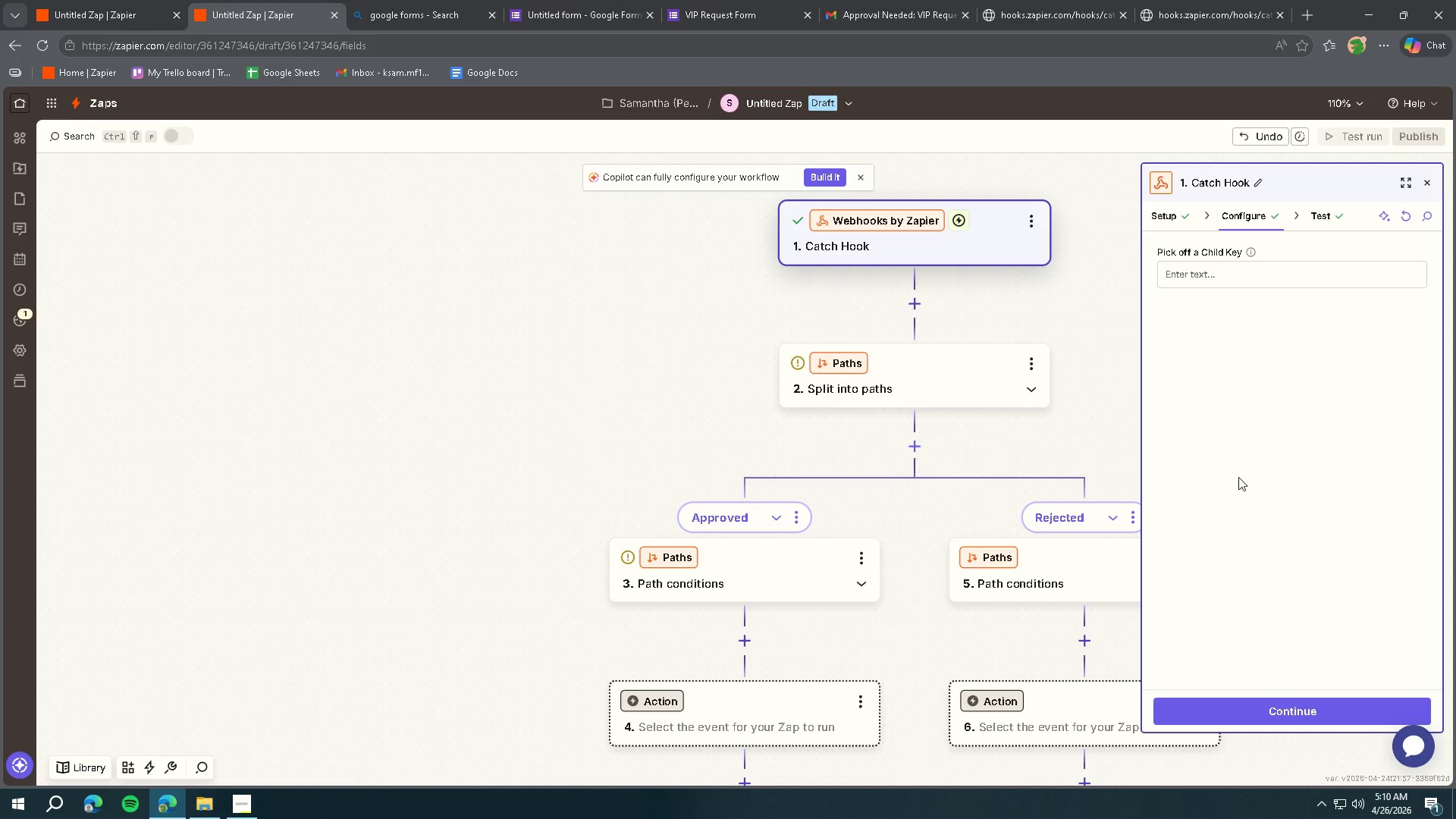 
left_click([1247, 700])
 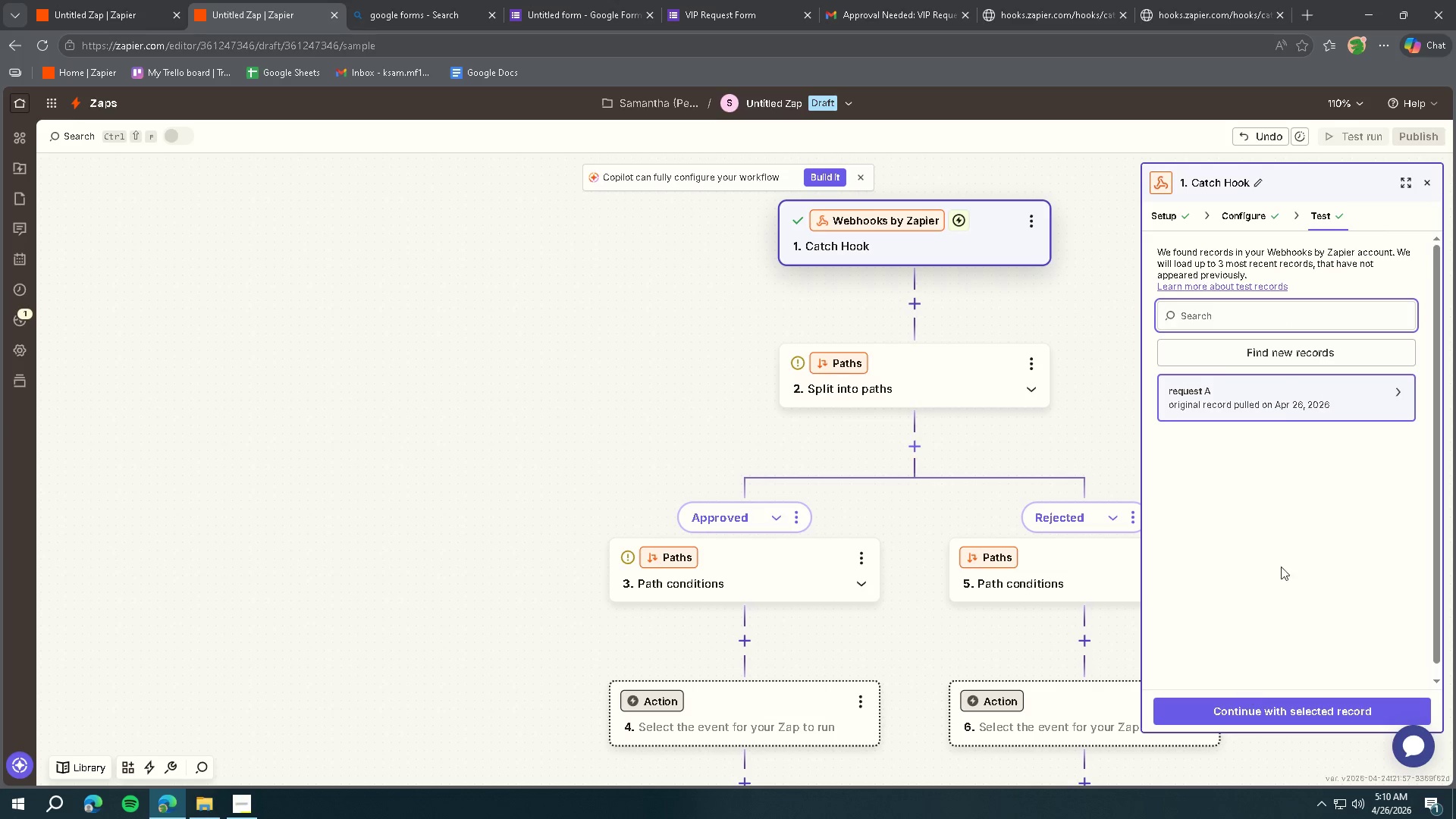 
left_click([1290, 345])
 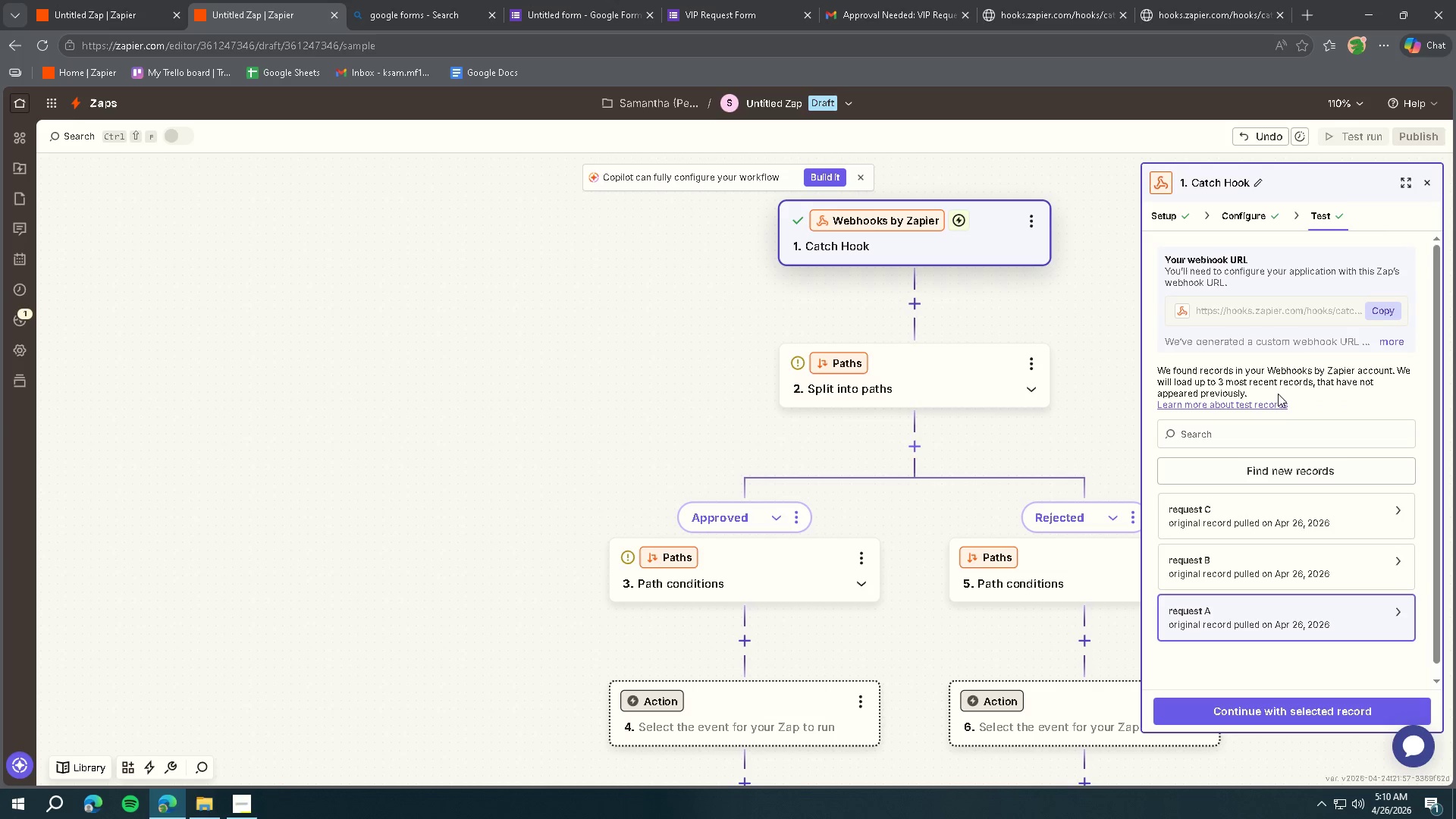 
double_click([1280, 497])
 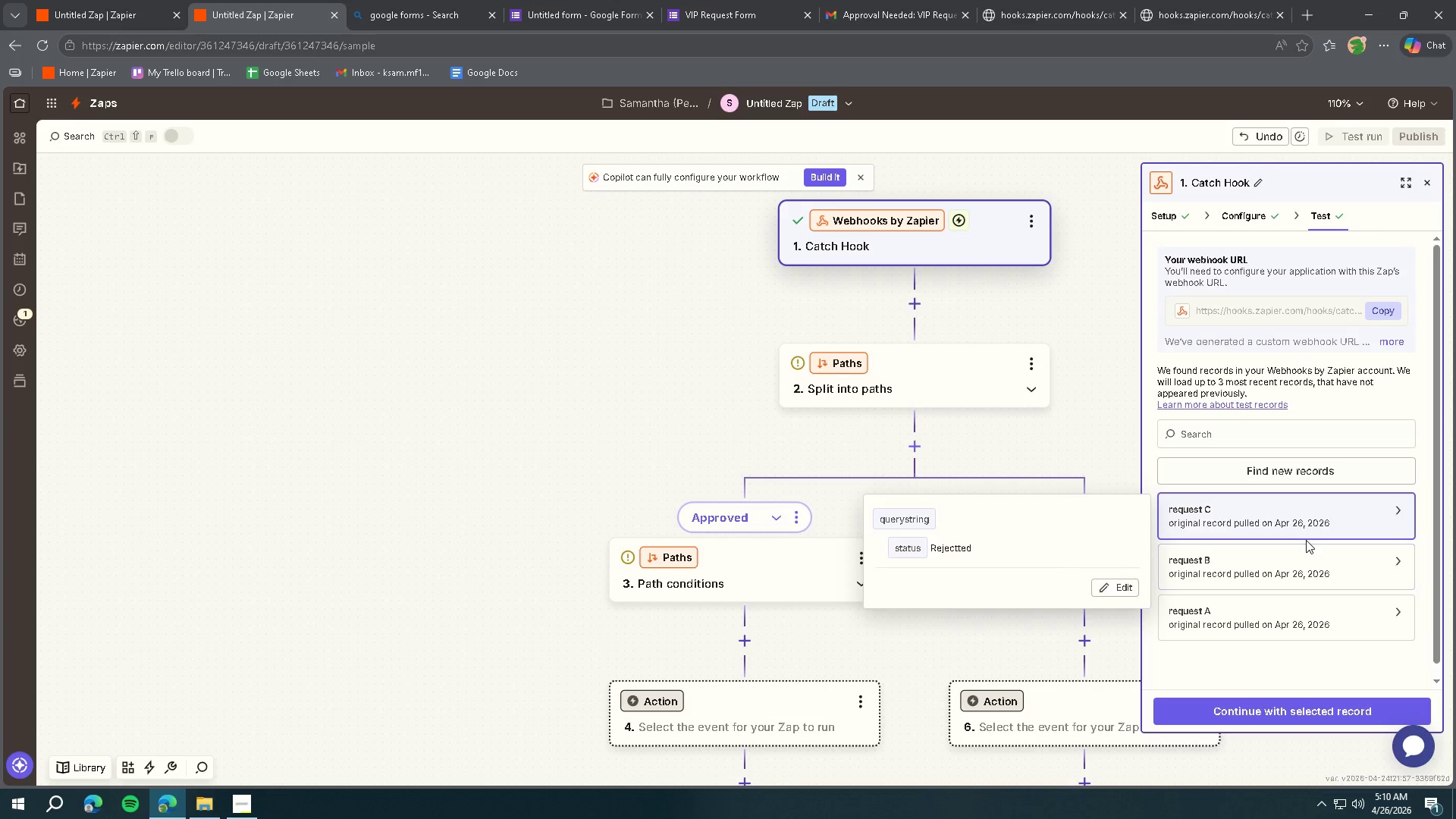 
double_click([1294, 518])
 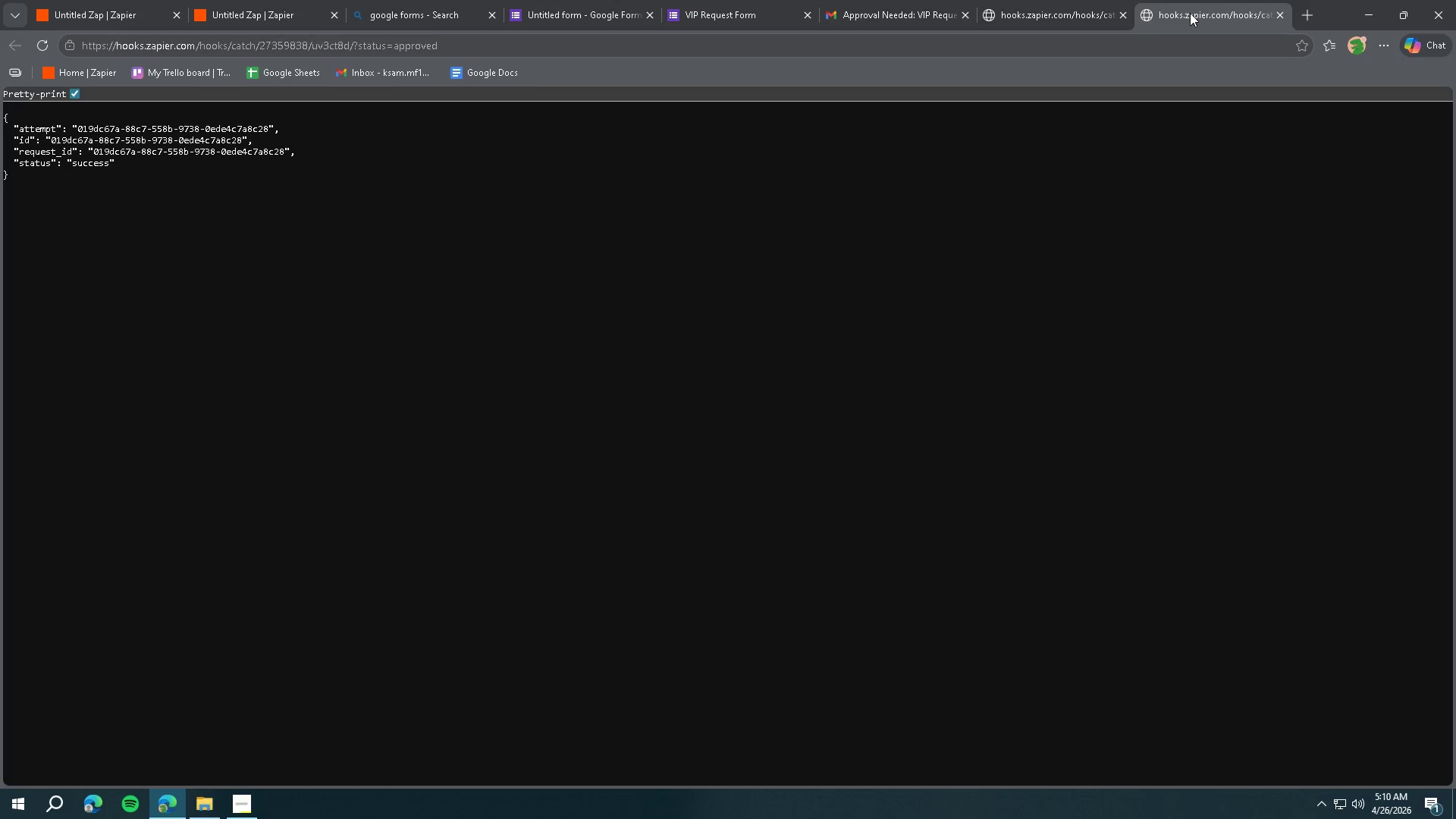 
left_click([1082, 4])
 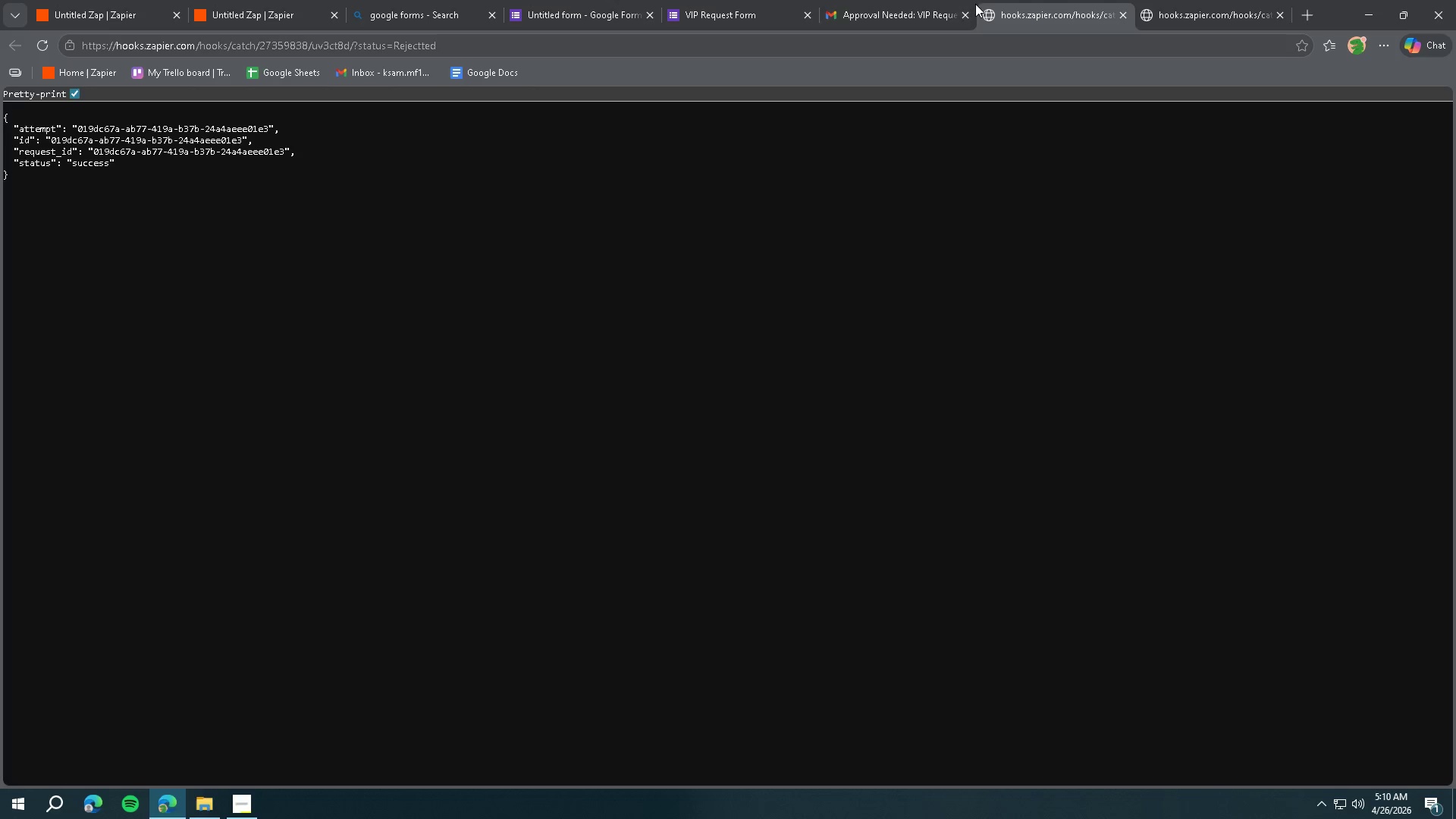 
left_click([895, 12])
 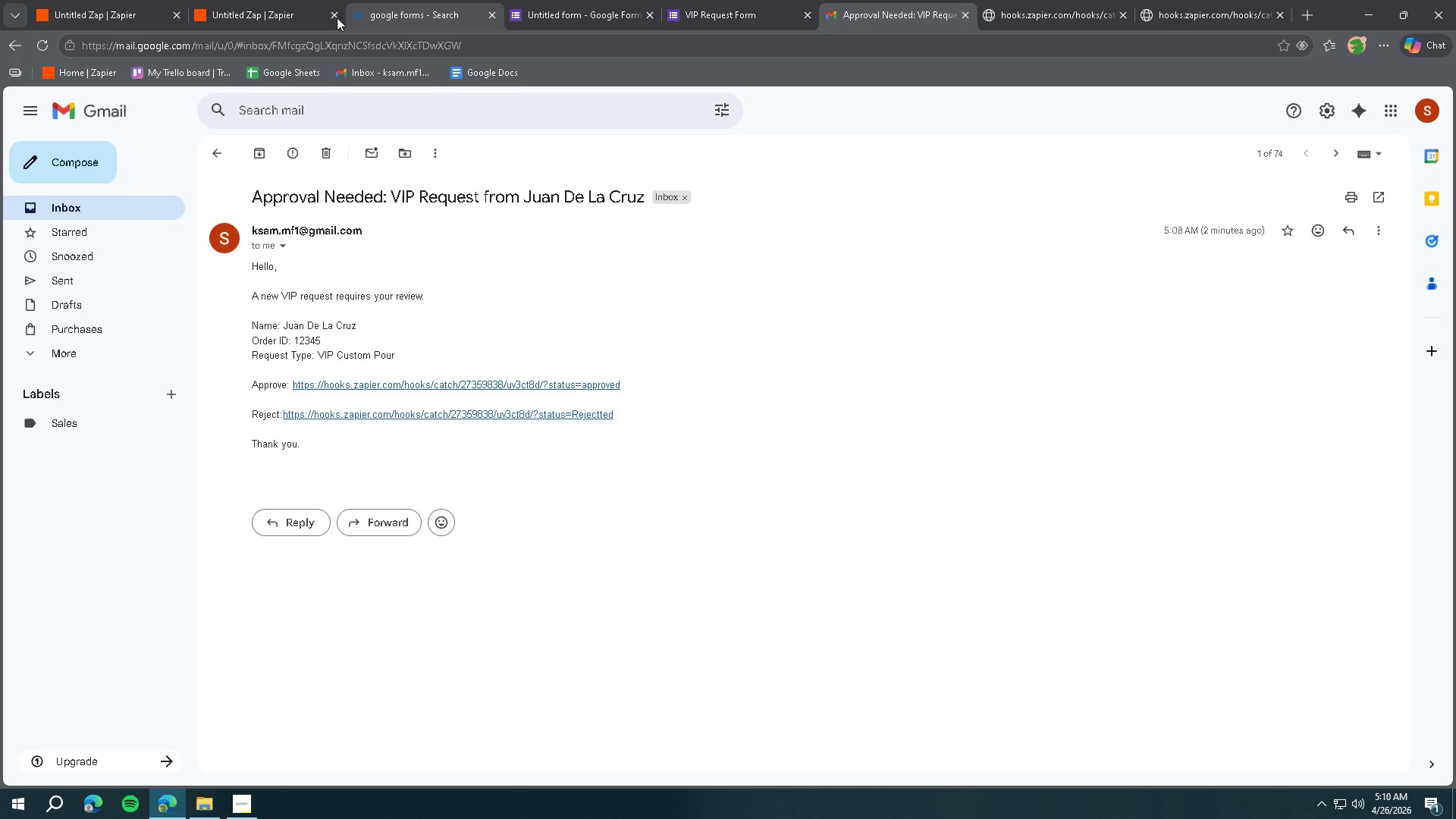 
left_click([106, 15])
 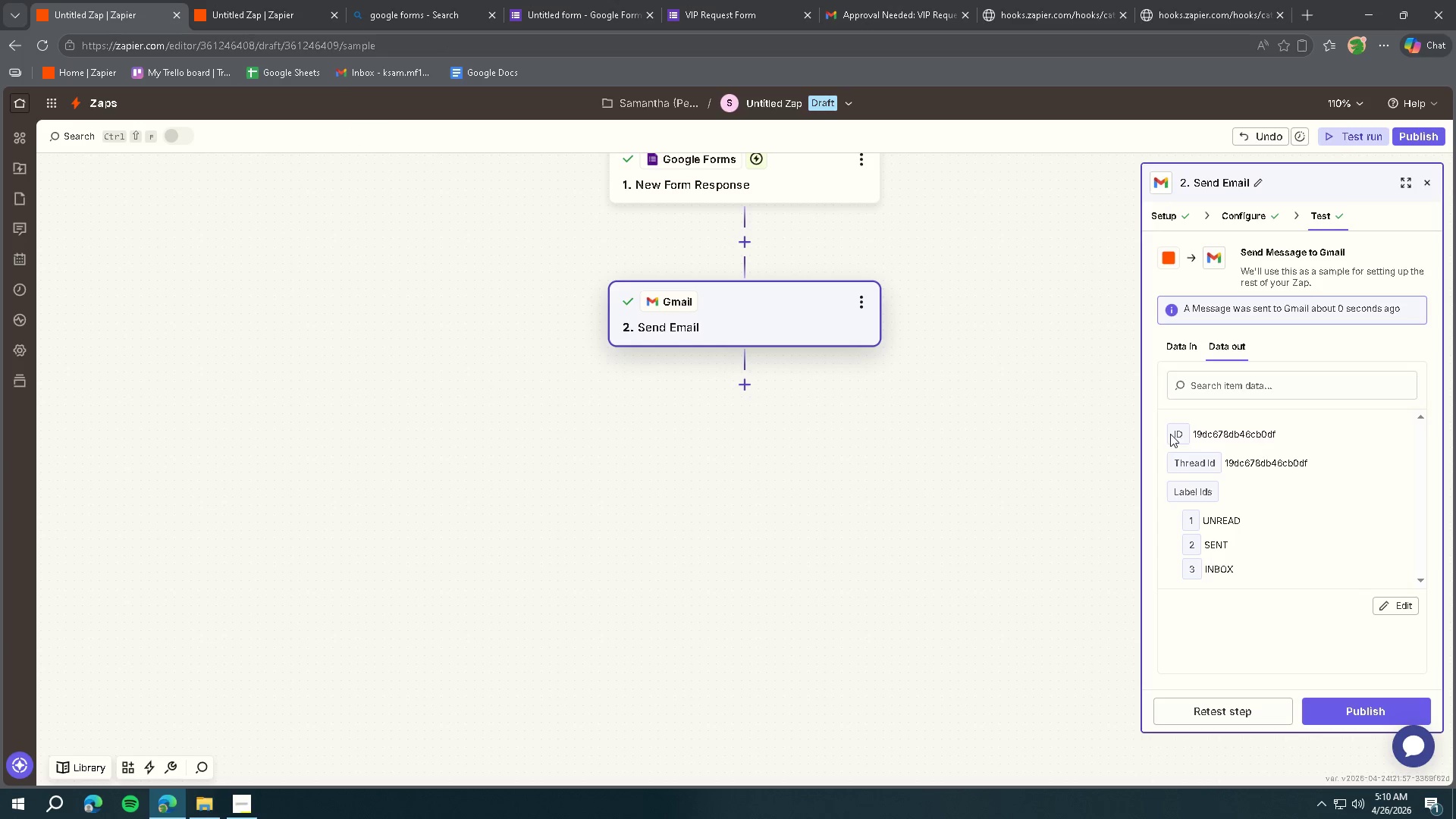 
left_click([1244, 219])
 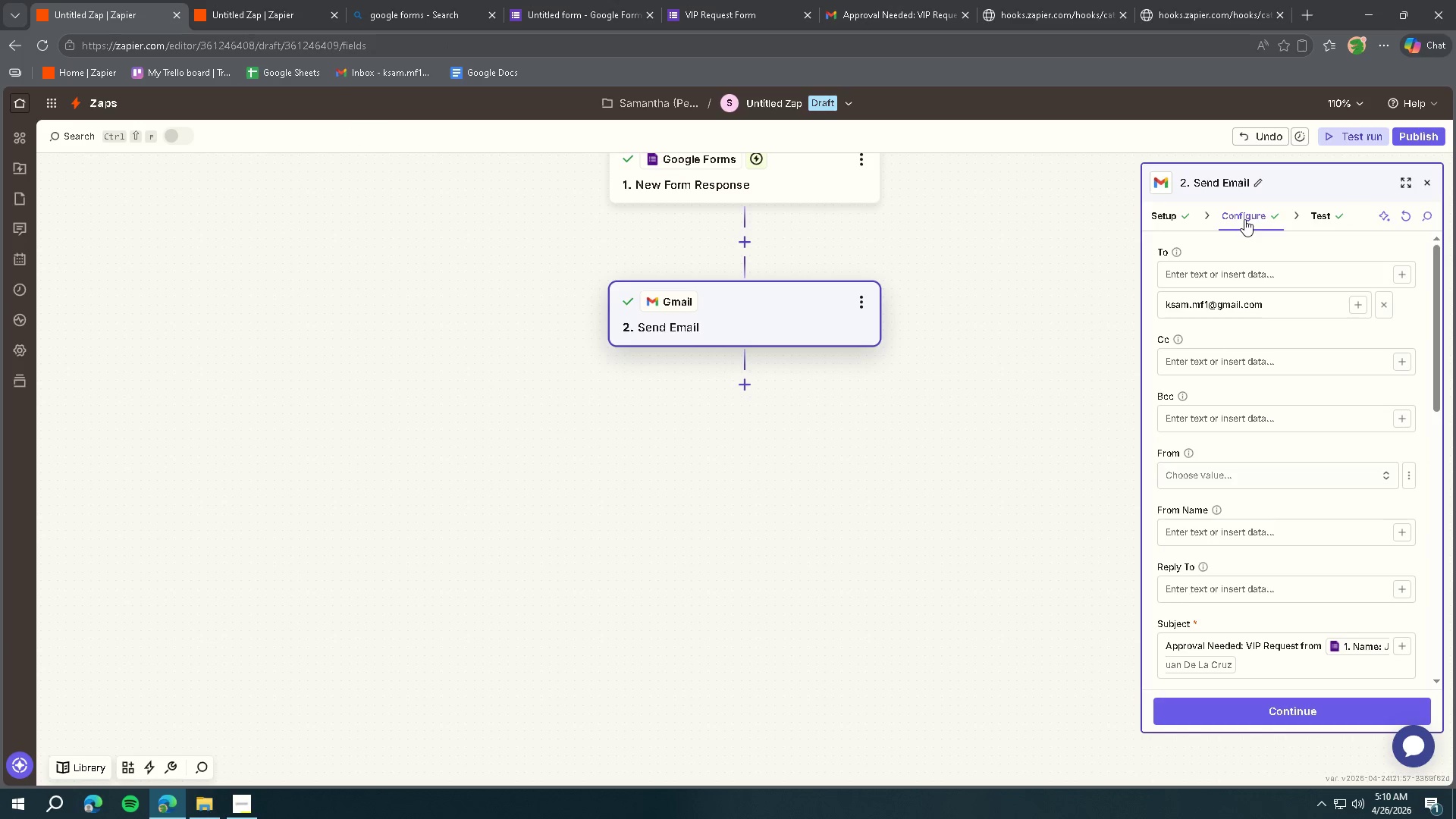 
scroll: coordinate [1368, 397], scroll_direction: down, amount: 6.0
 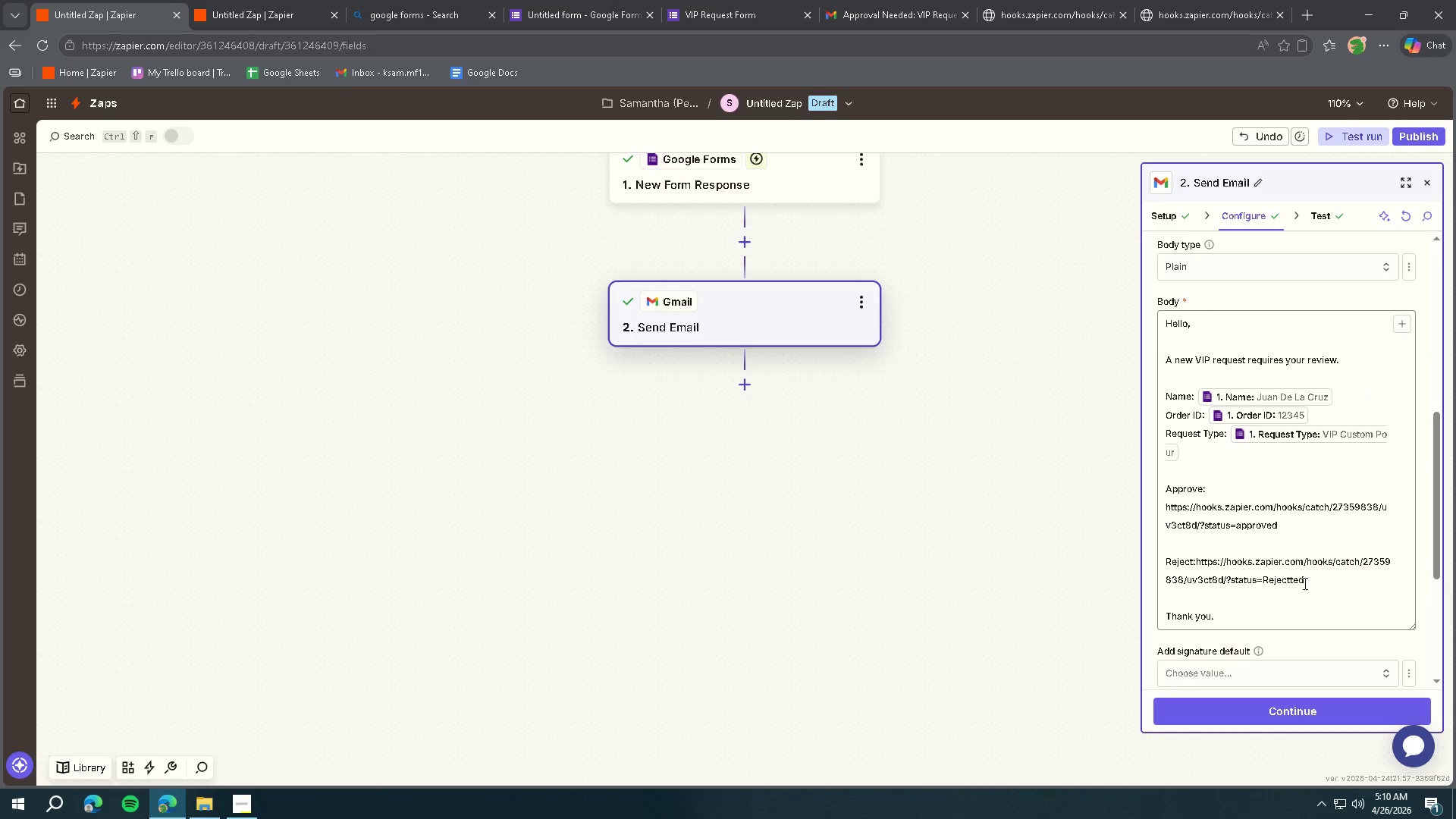 
left_click([1287, 581])
 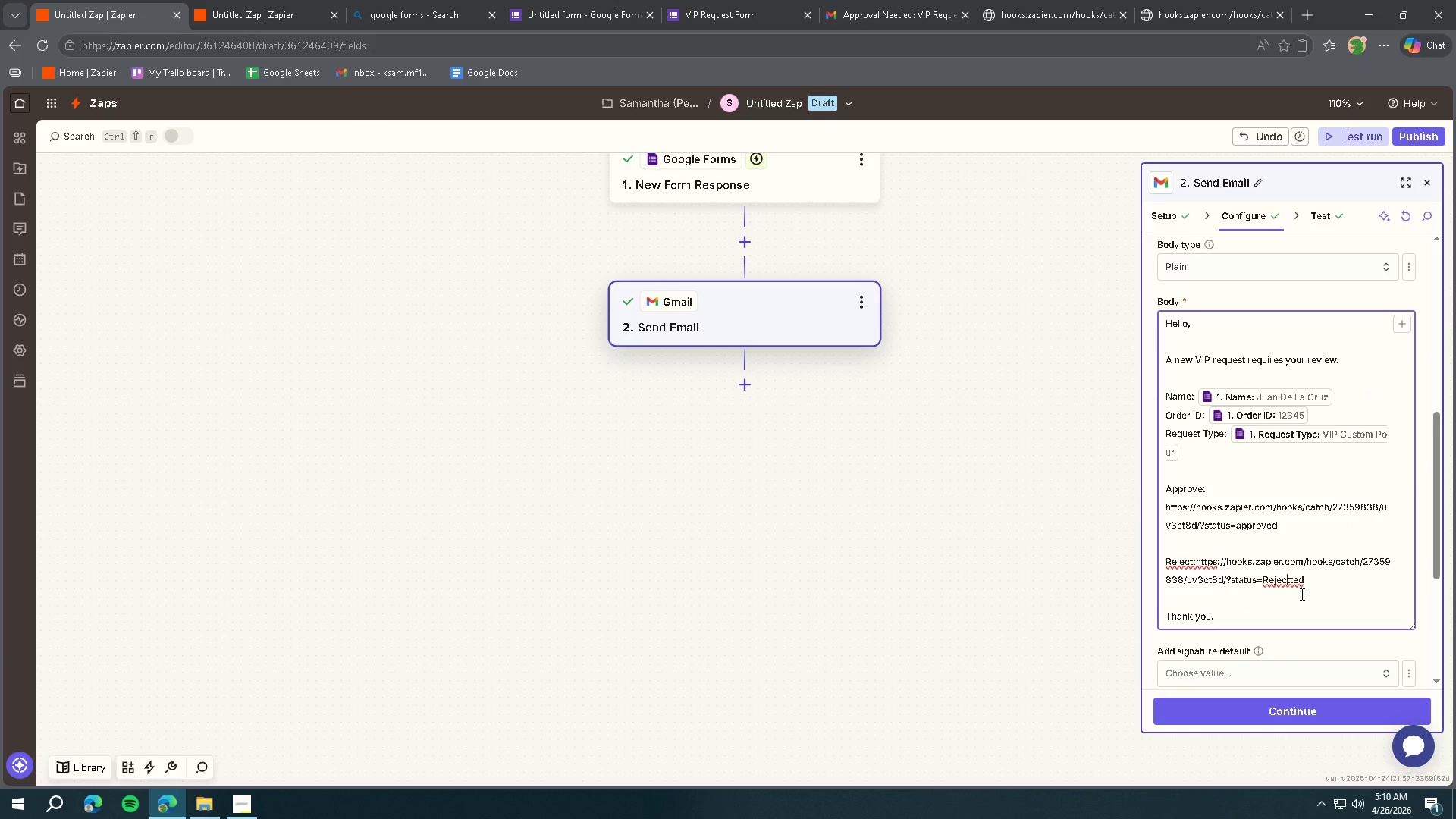 
key(ArrowRight)
 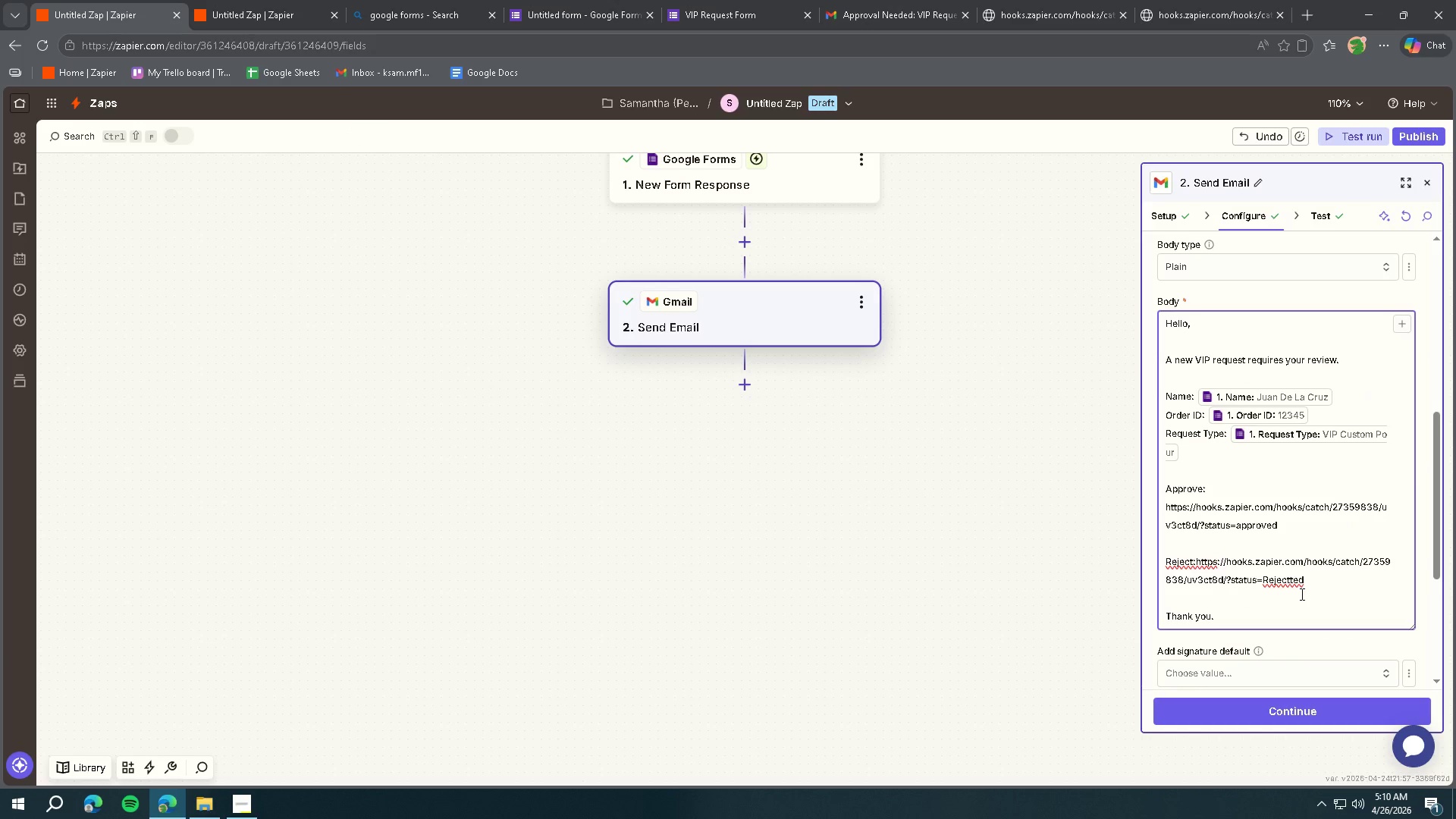 
key(Backspace)
 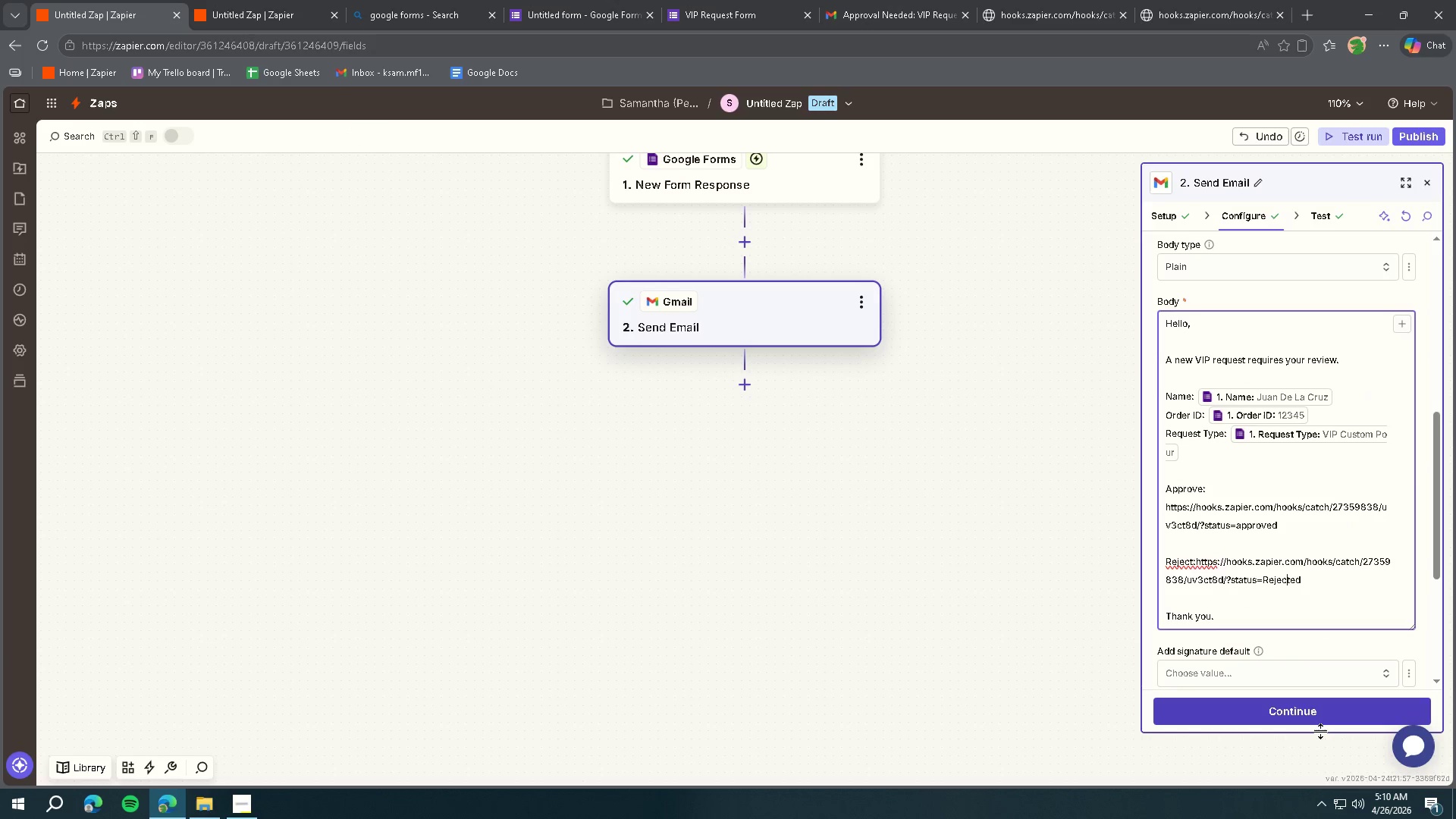 
left_click([1303, 720])
 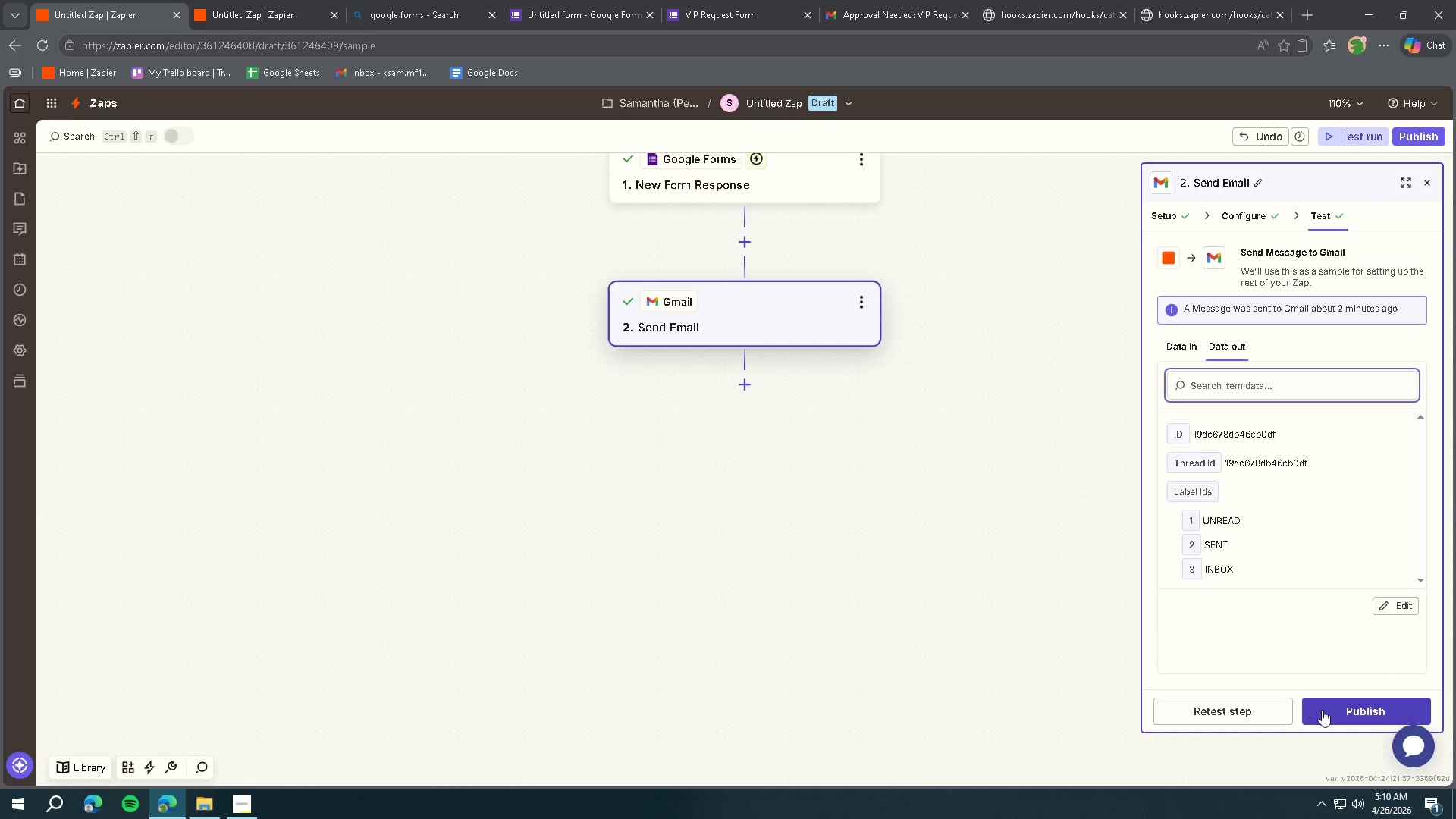 
left_click([1251, 705])
 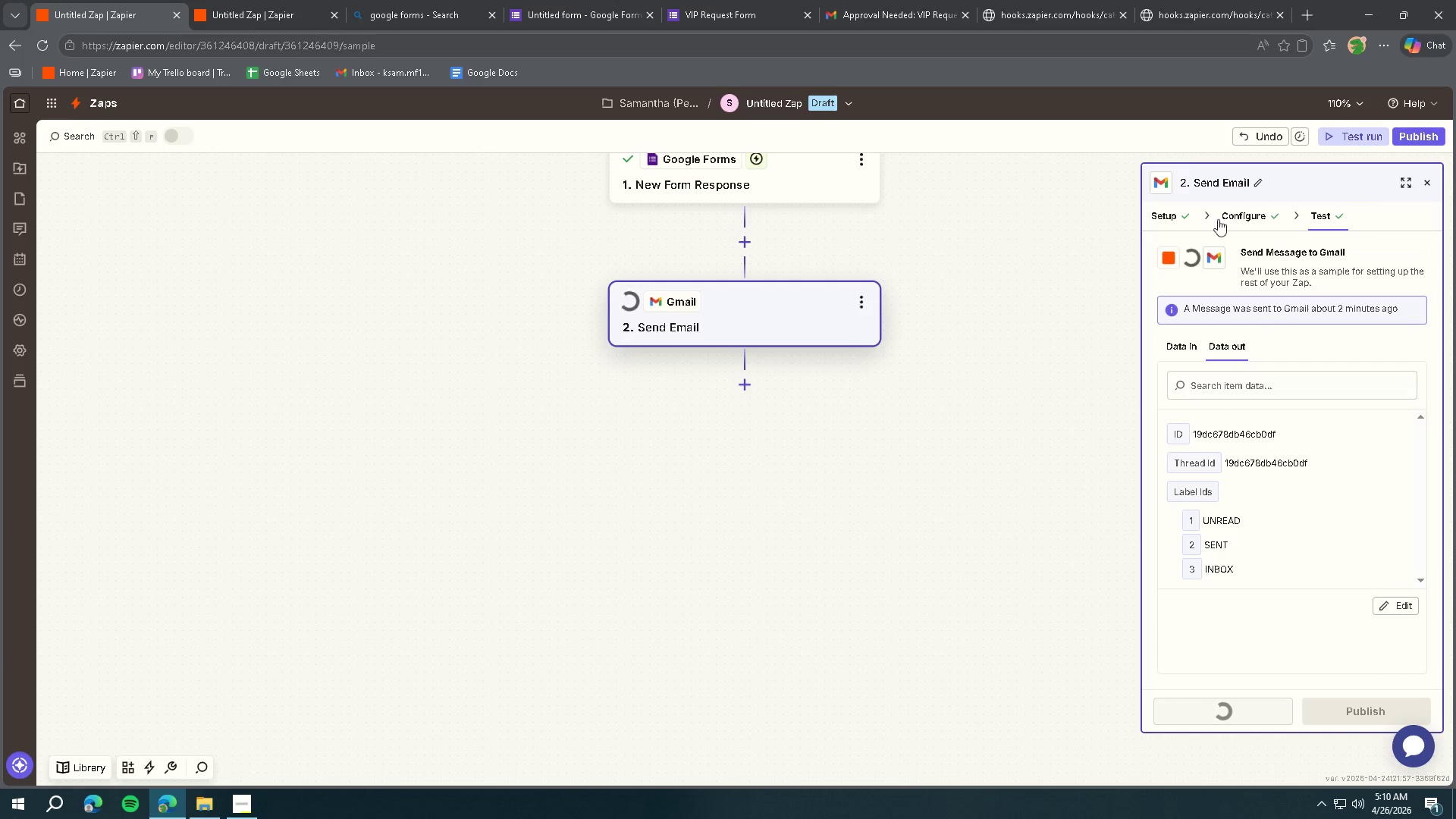 
left_click([1119, 6])
 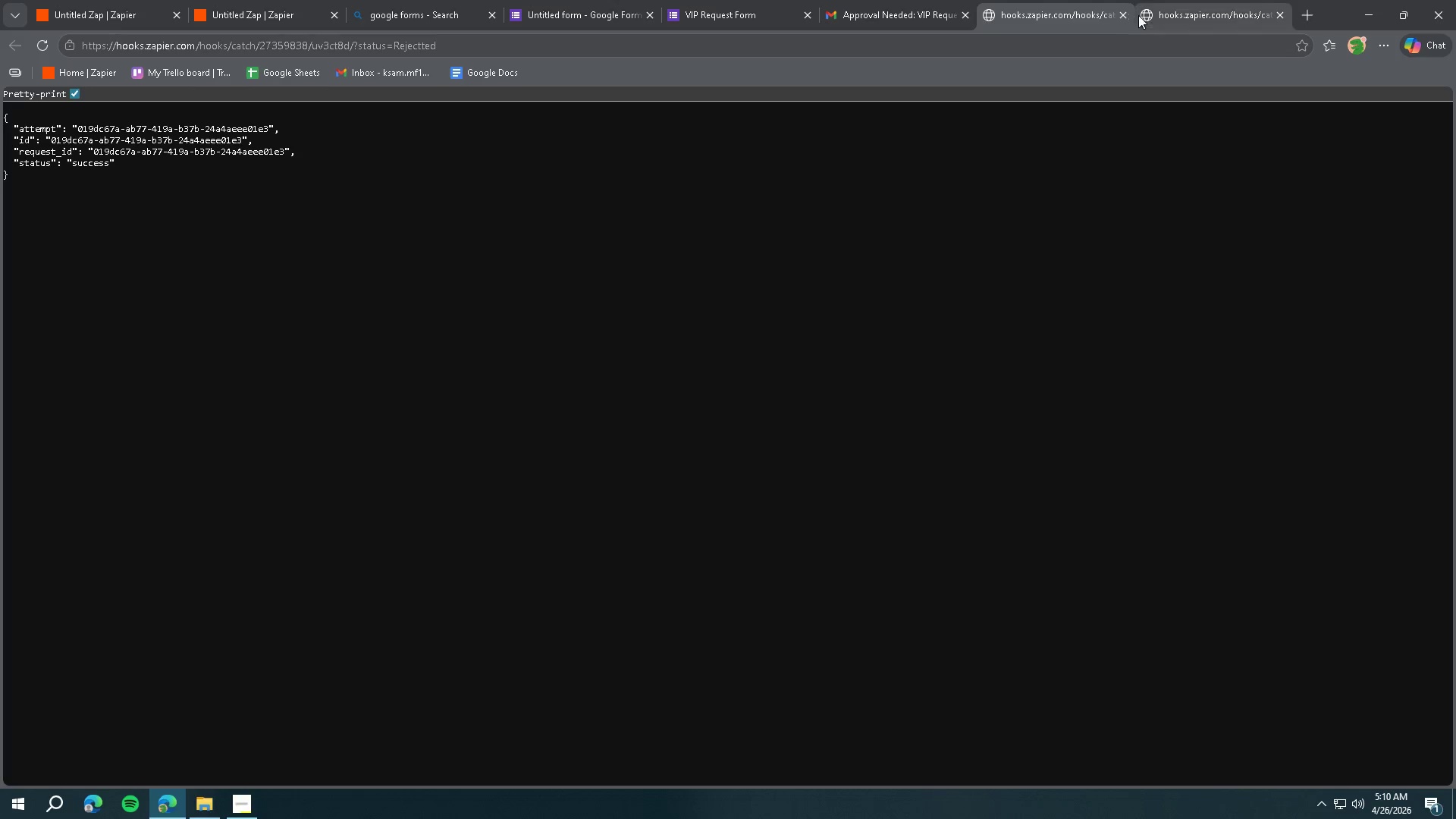 
left_click_drag(start_coordinate=[1161, 15], to_coordinate=[1165, 15])
 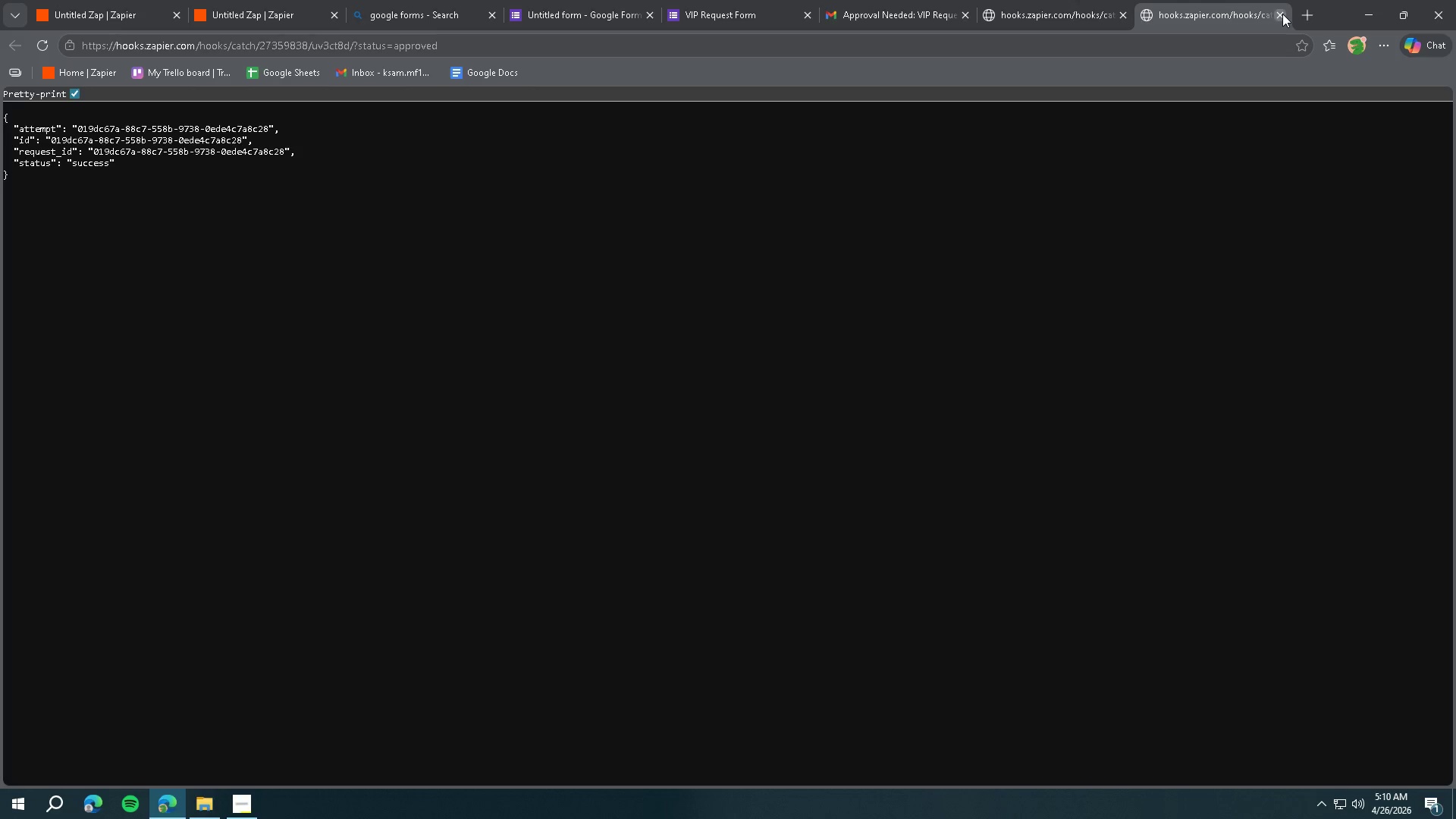 
left_click([1282, 14])
 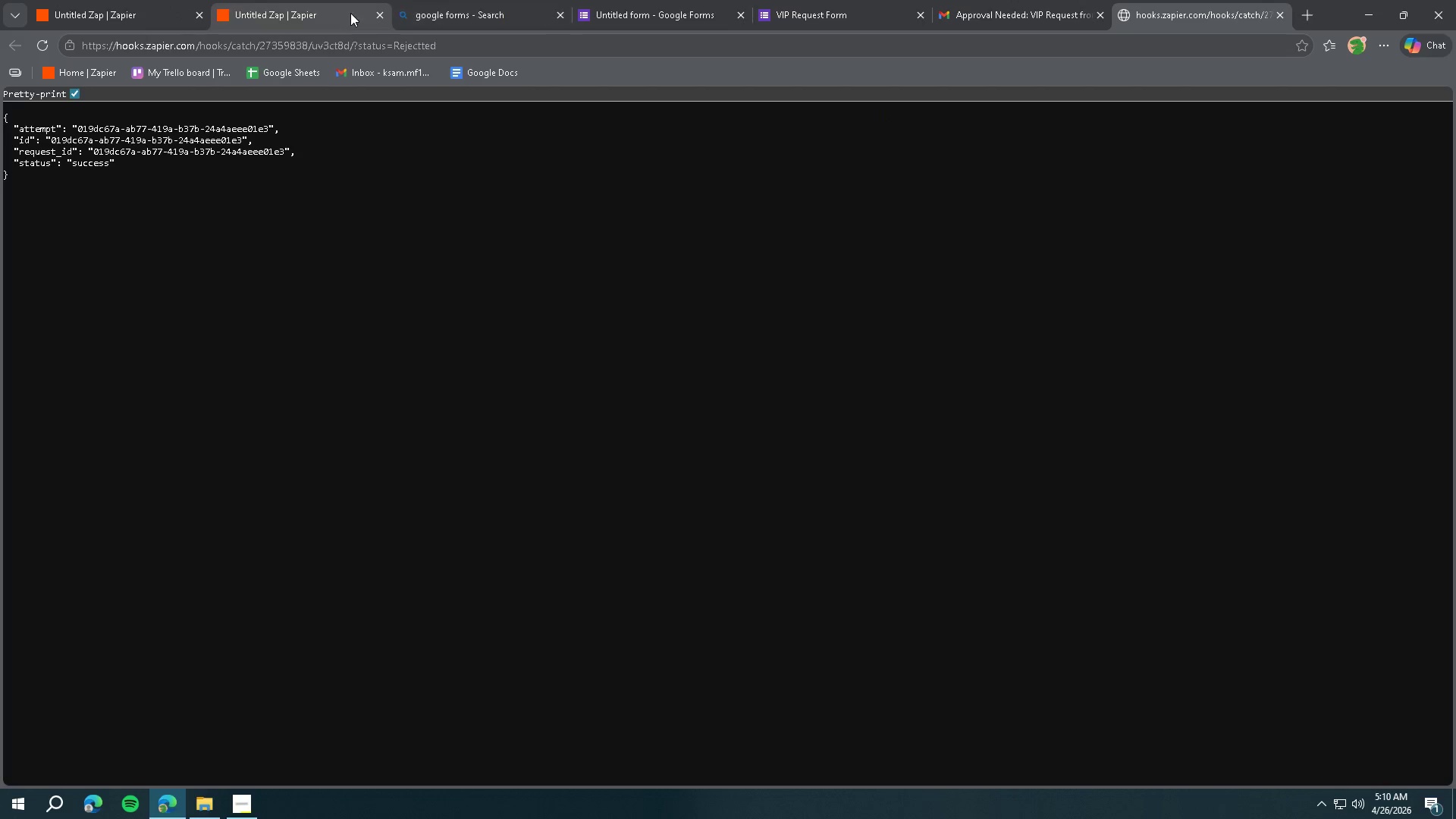 
left_click([269, 13])
 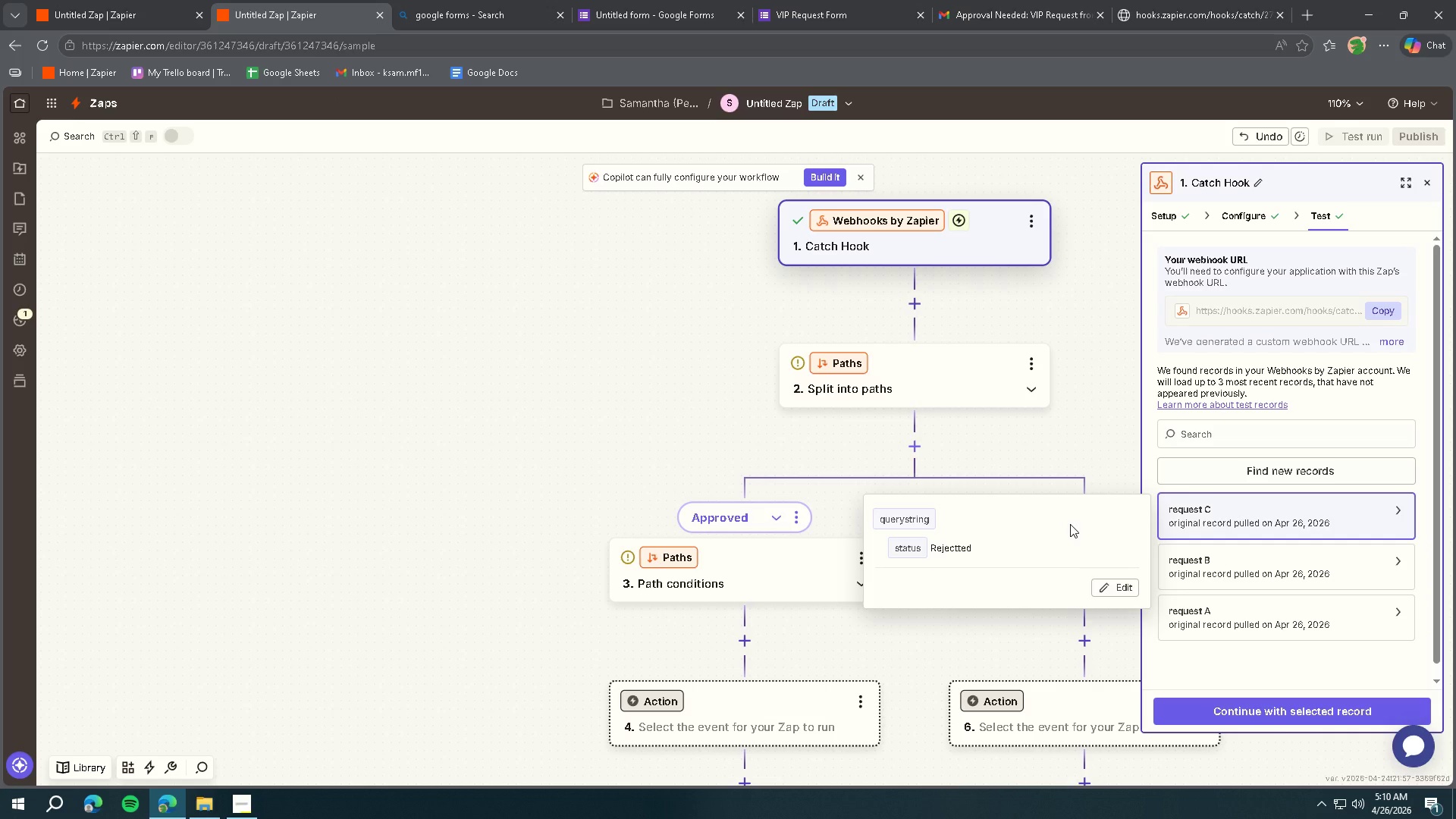 
double_click([1291, 462])
 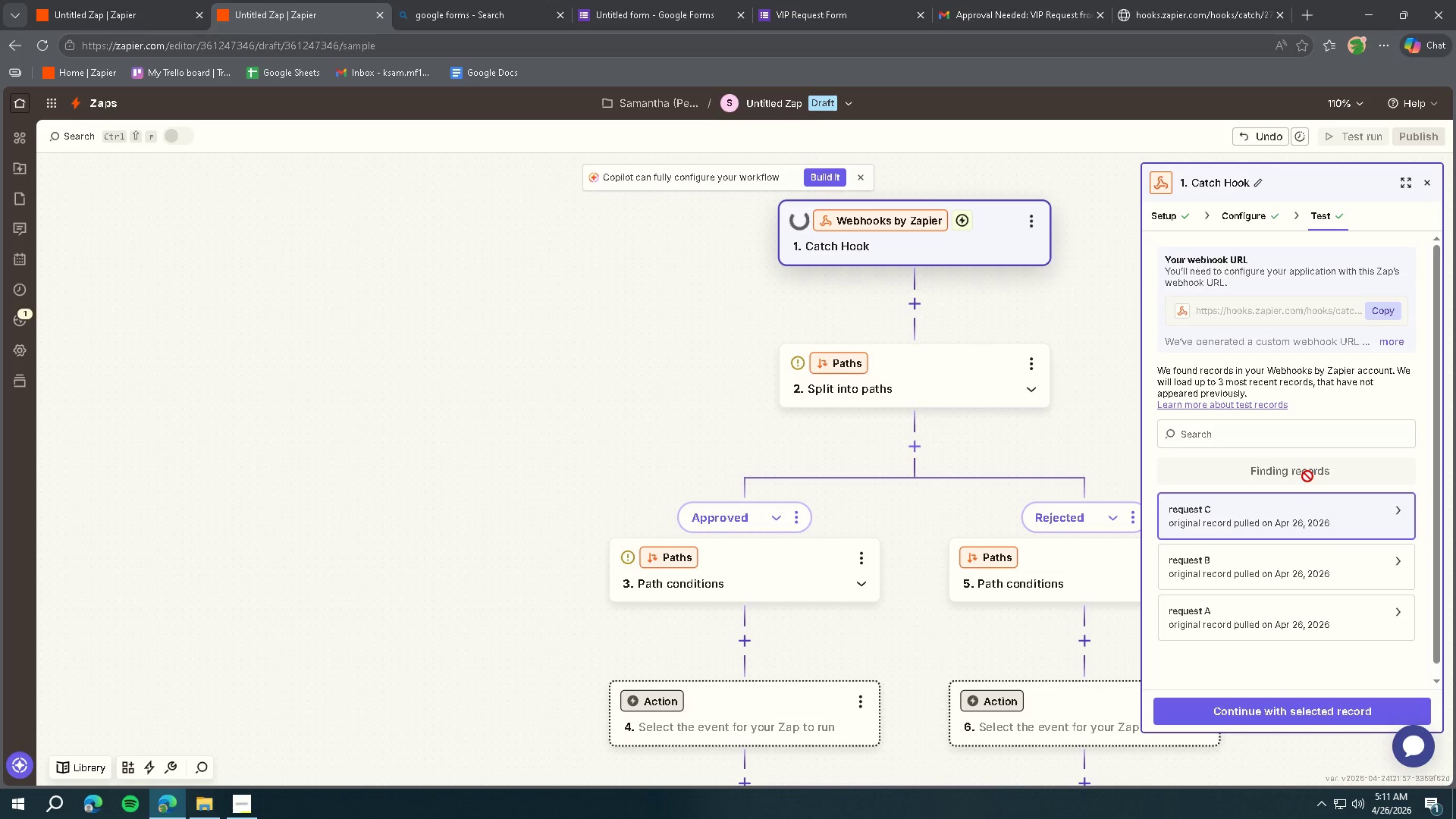 
left_click([1250, 543])
 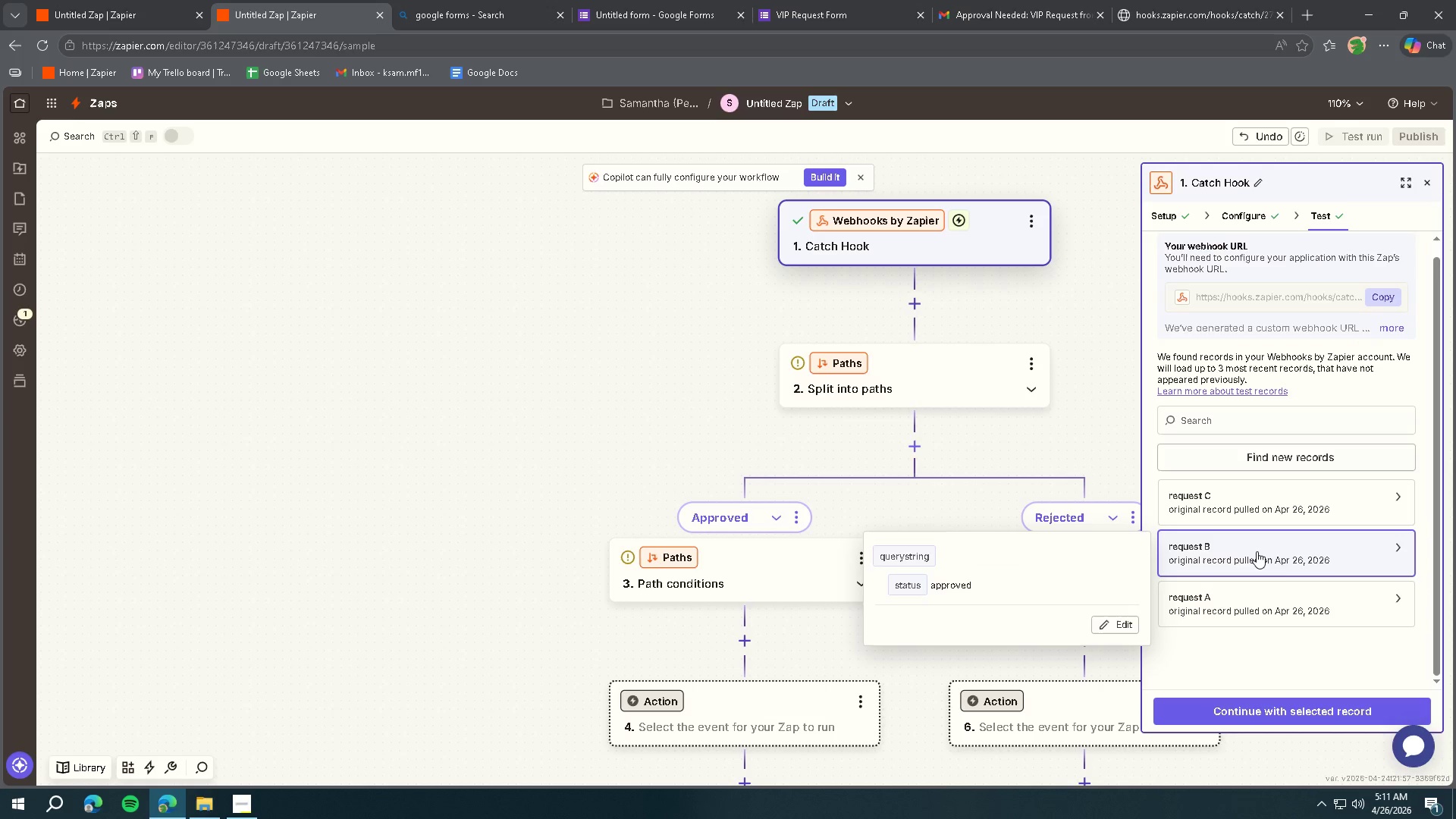 
scroll: coordinate [1304, 472], scroll_direction: down, amount: 2.0
 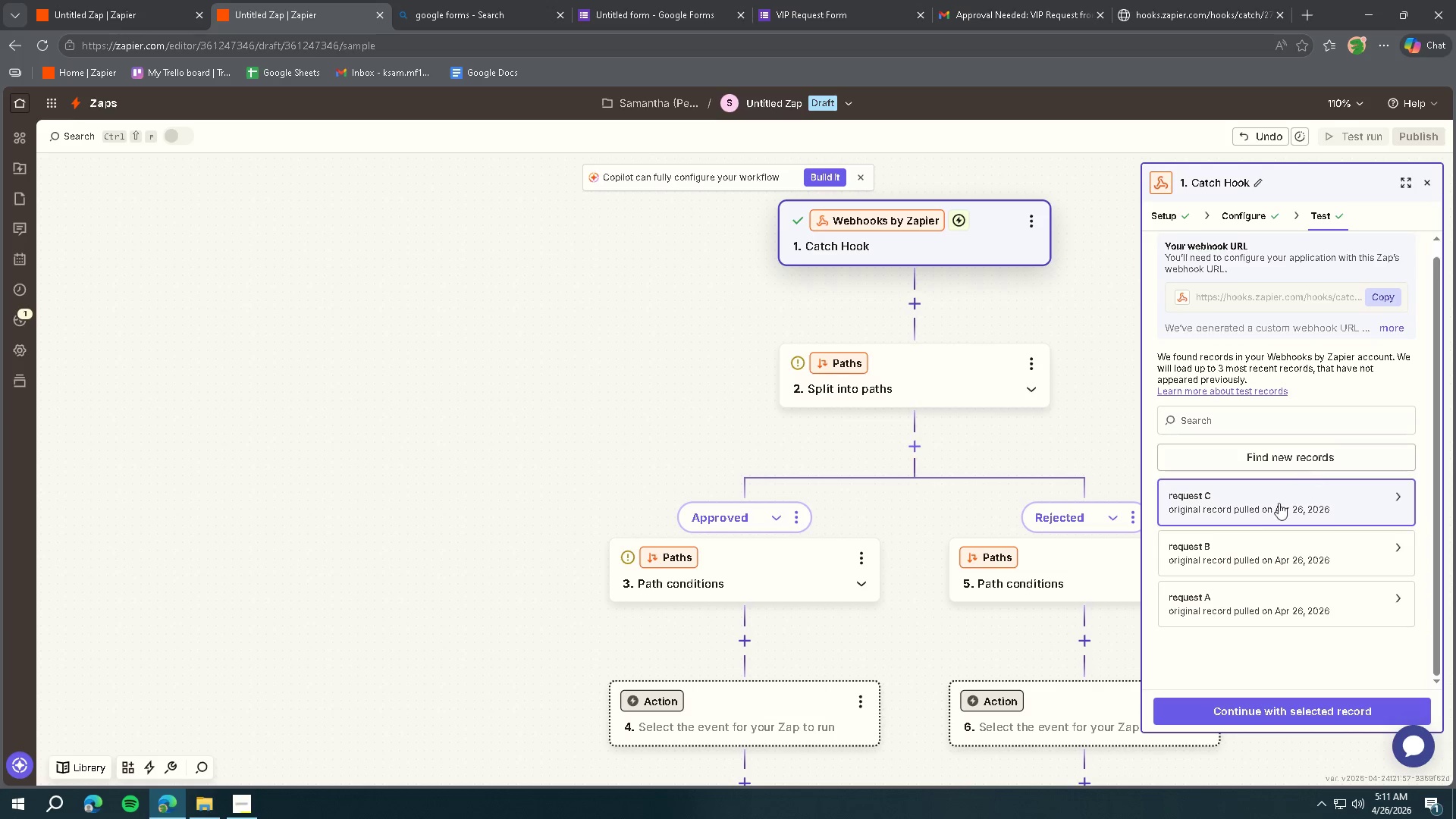 
left_click([1298, 562])
 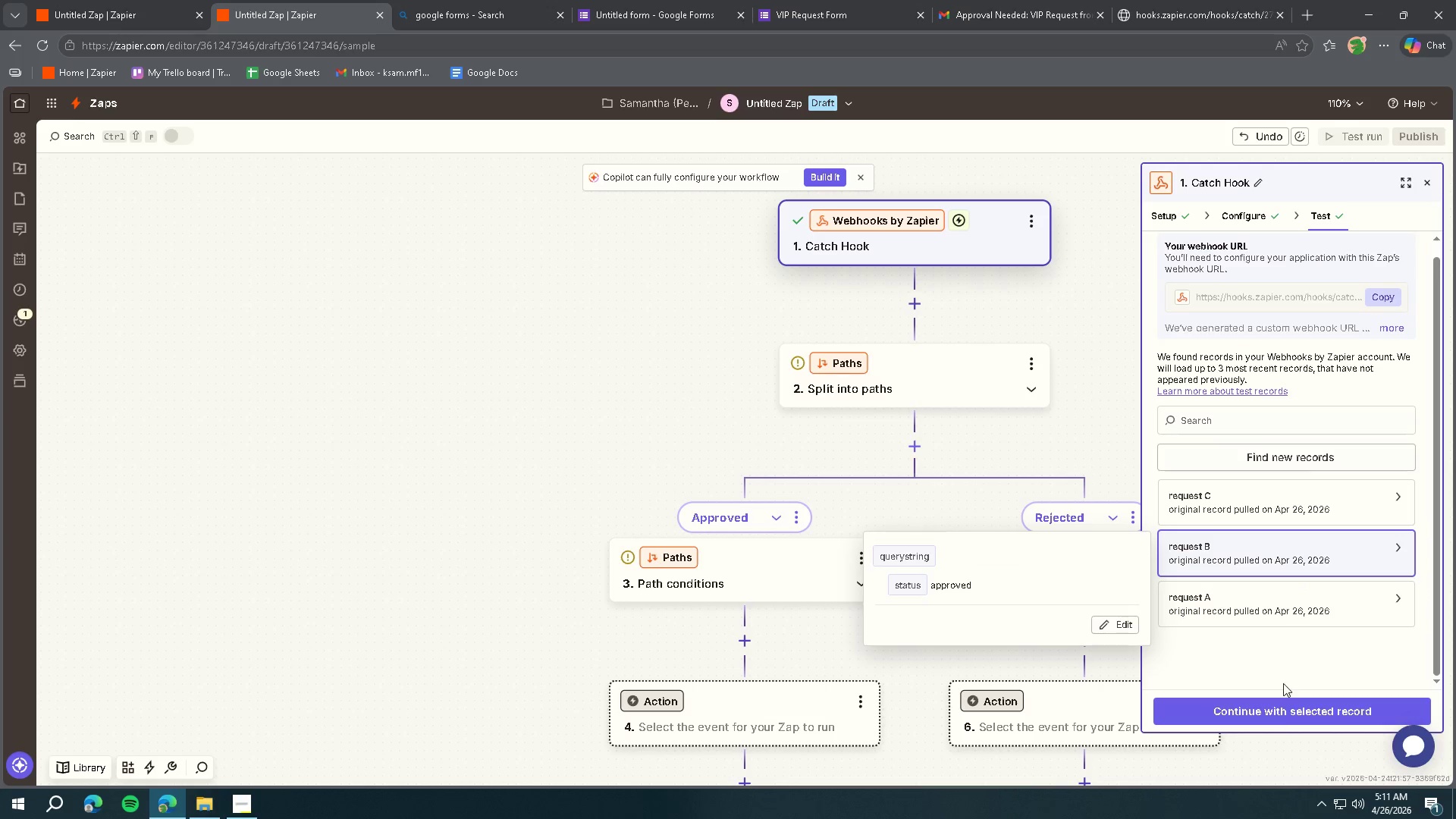 
left_click([1282, 713])
 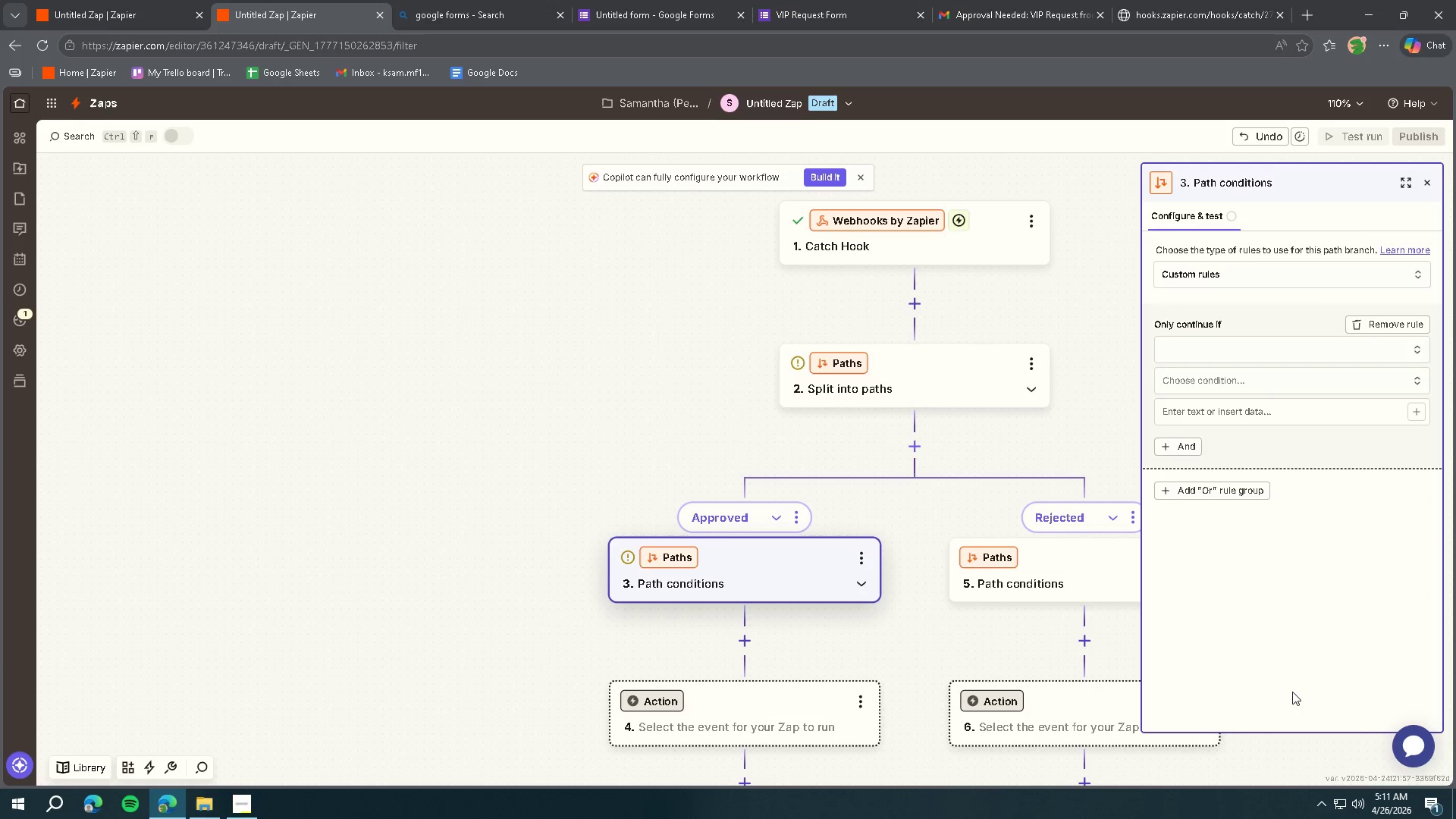 
wait(5.95)
 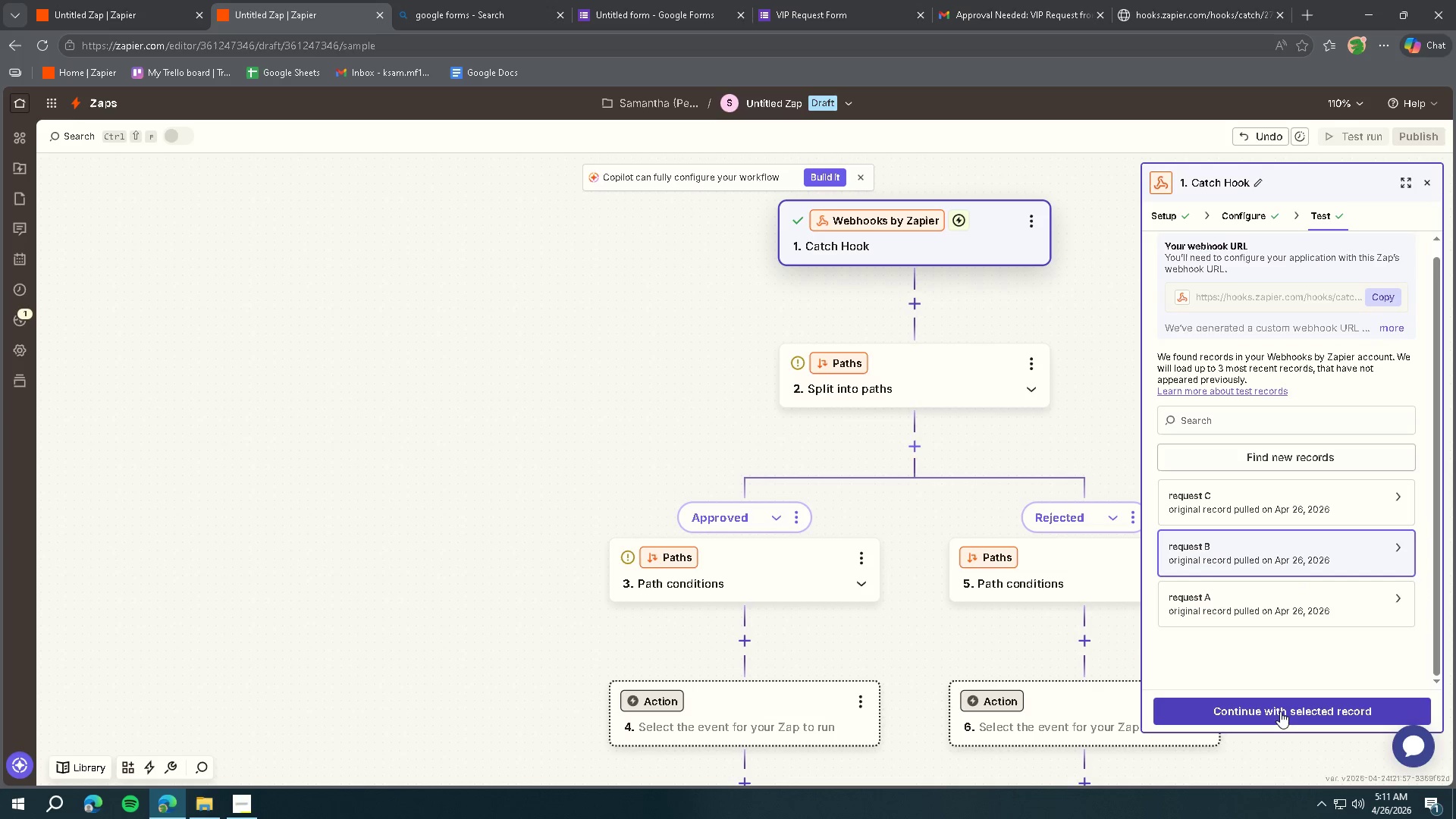 
left_click([1260, 353])
 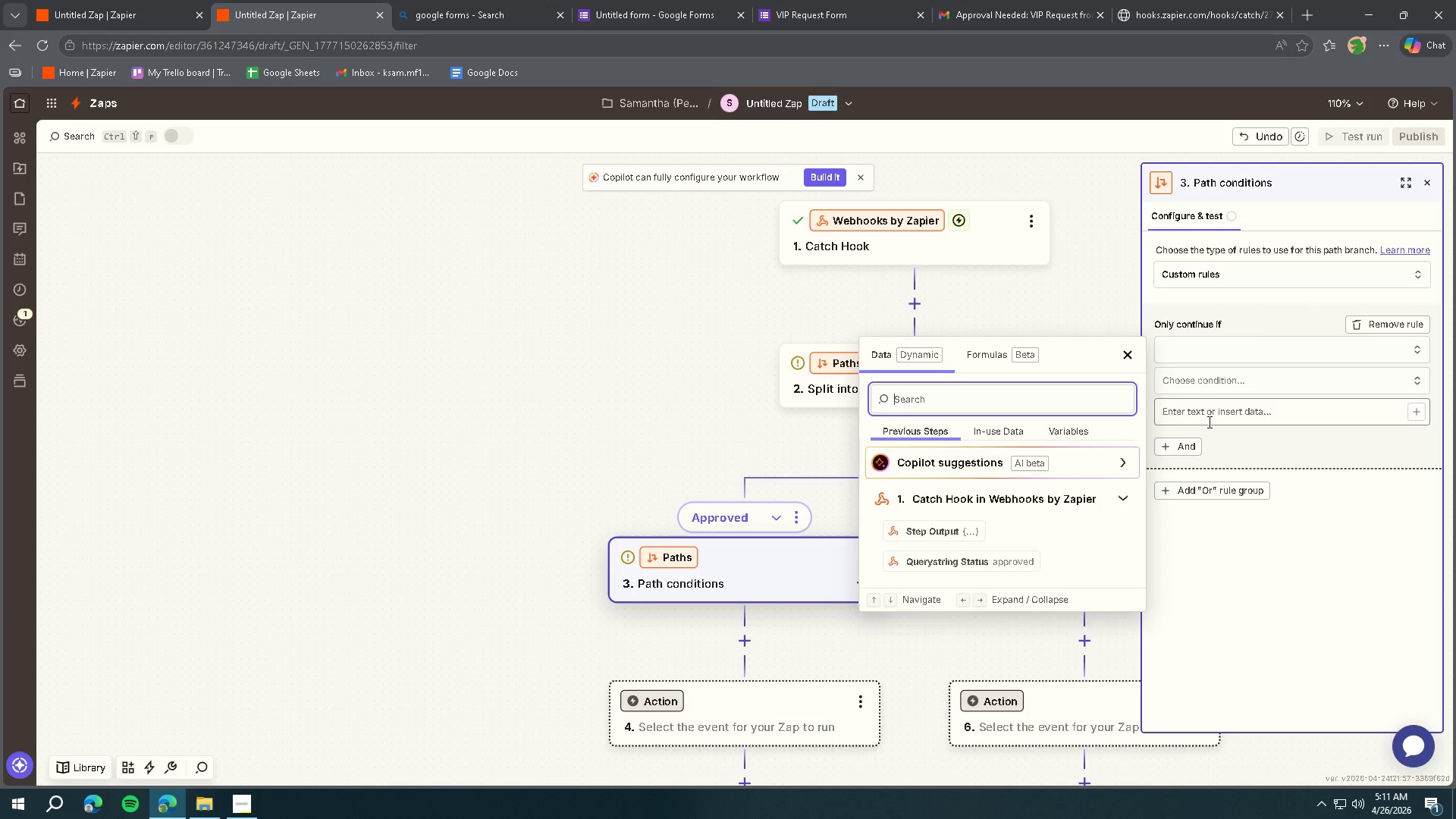 
left_click([995, 561])
 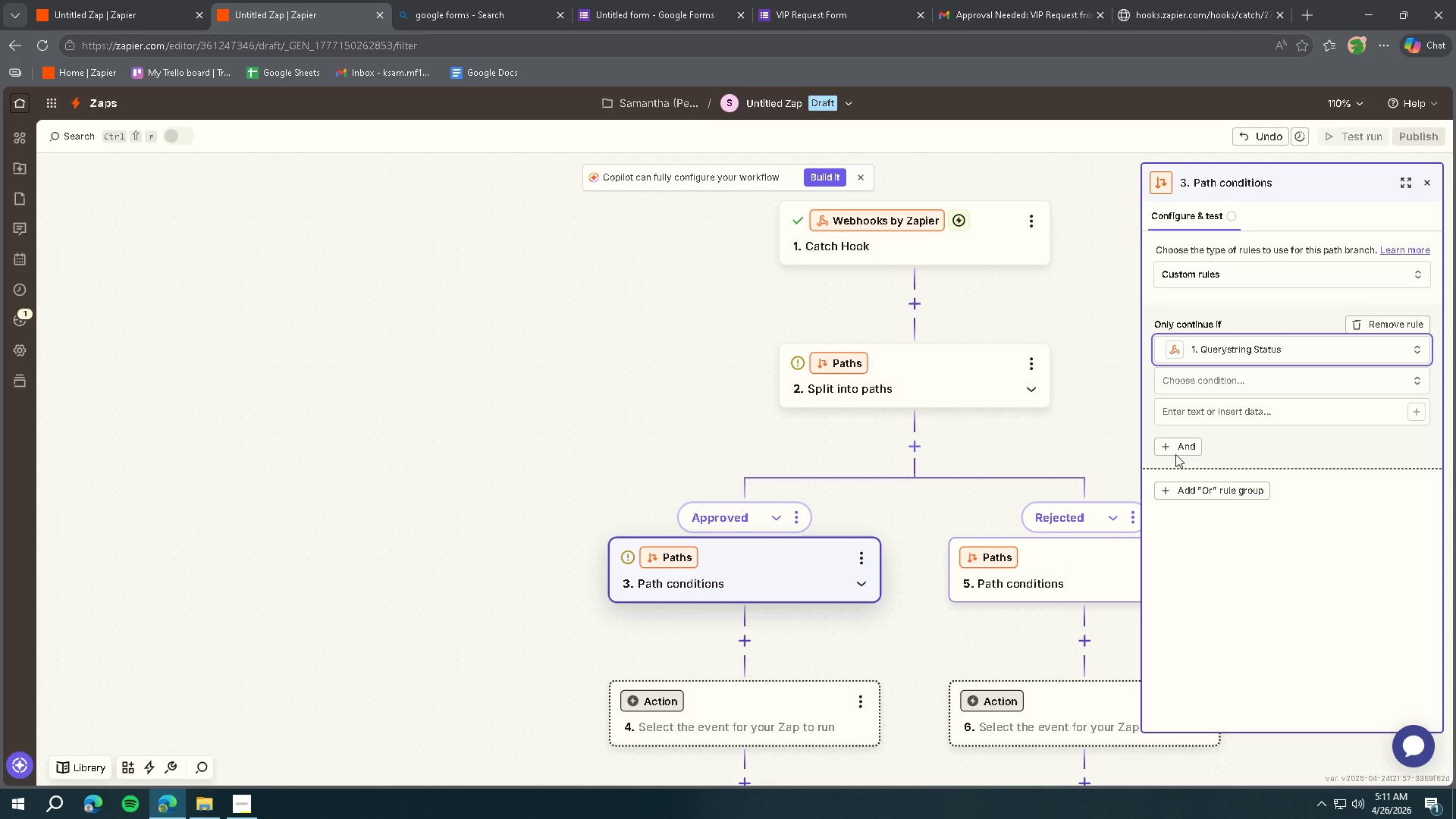 
scroll: coordinate [1072, 503], scroll_direction: down, amount: 3.0
 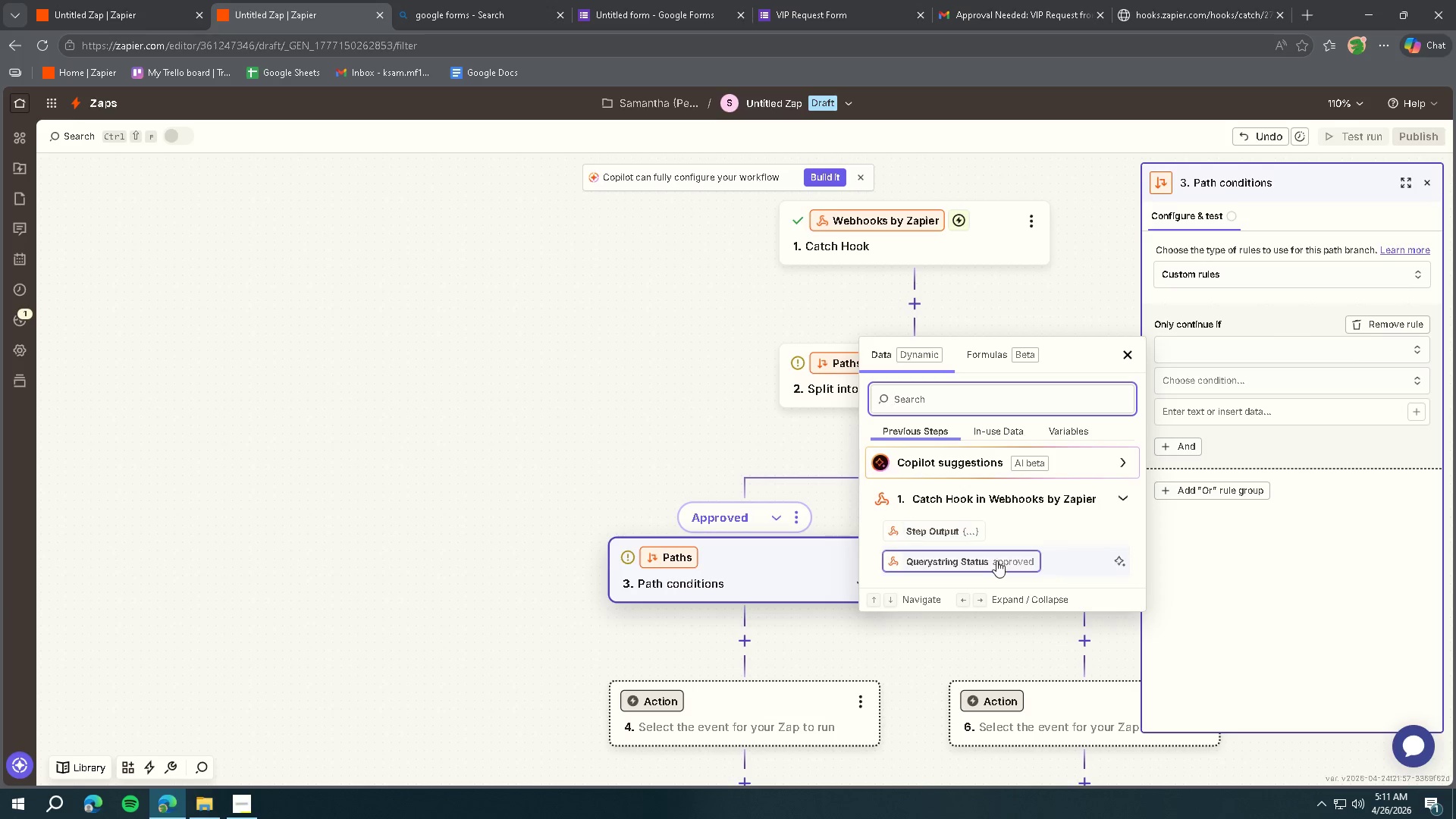 
left_click([1213, 381])
 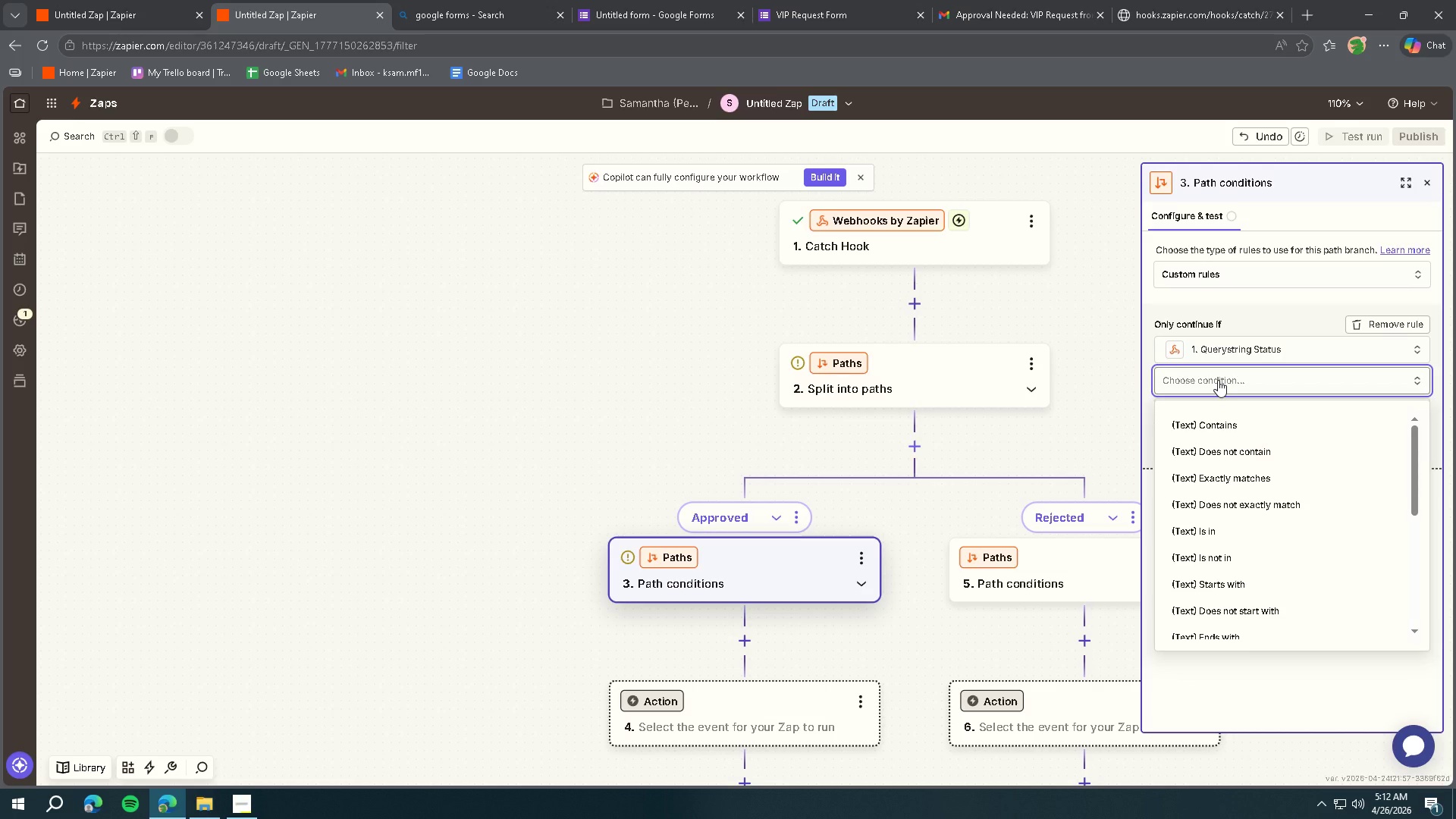 
wait(67.69)
 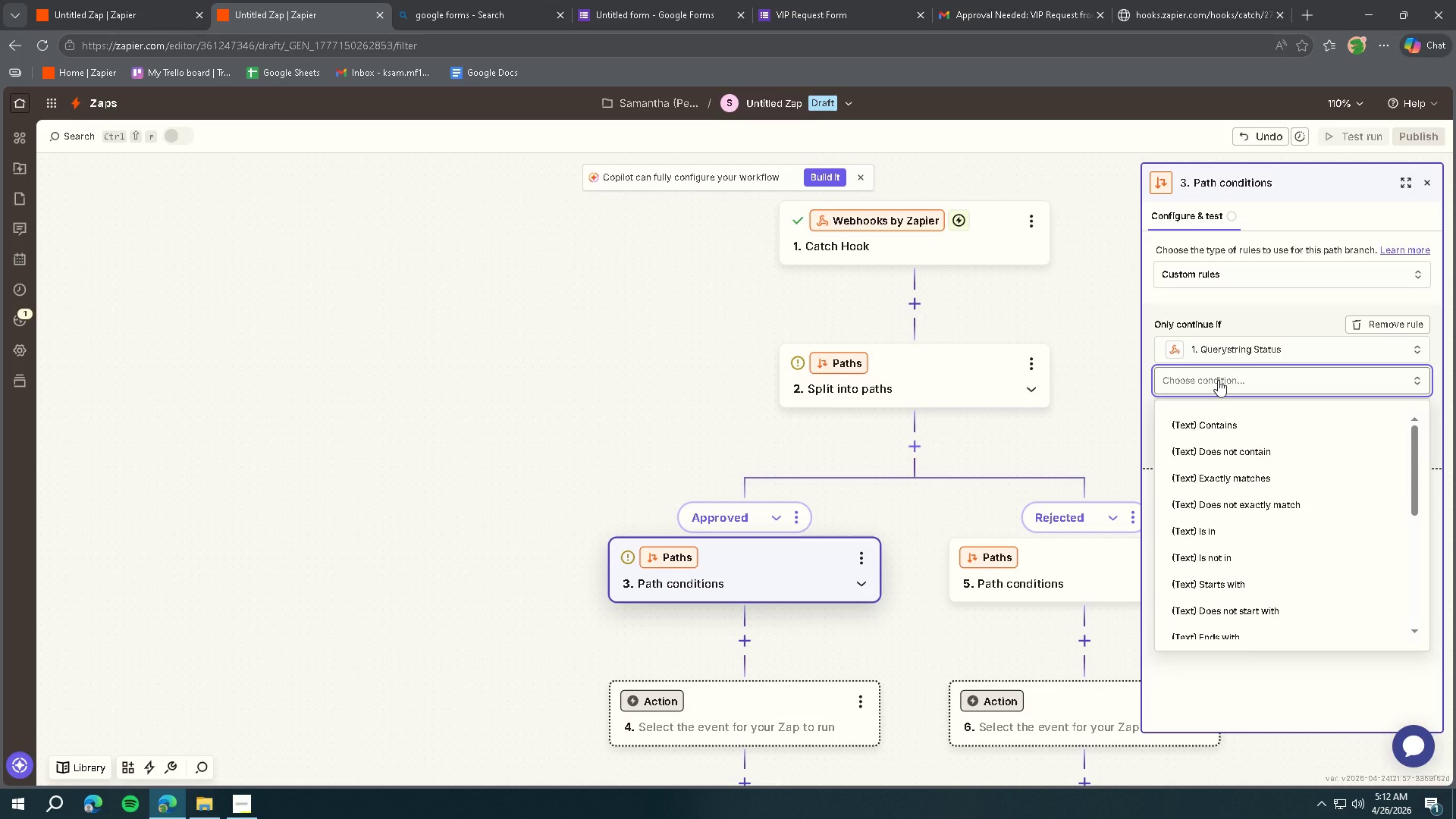 
left_click([1226, 475])
 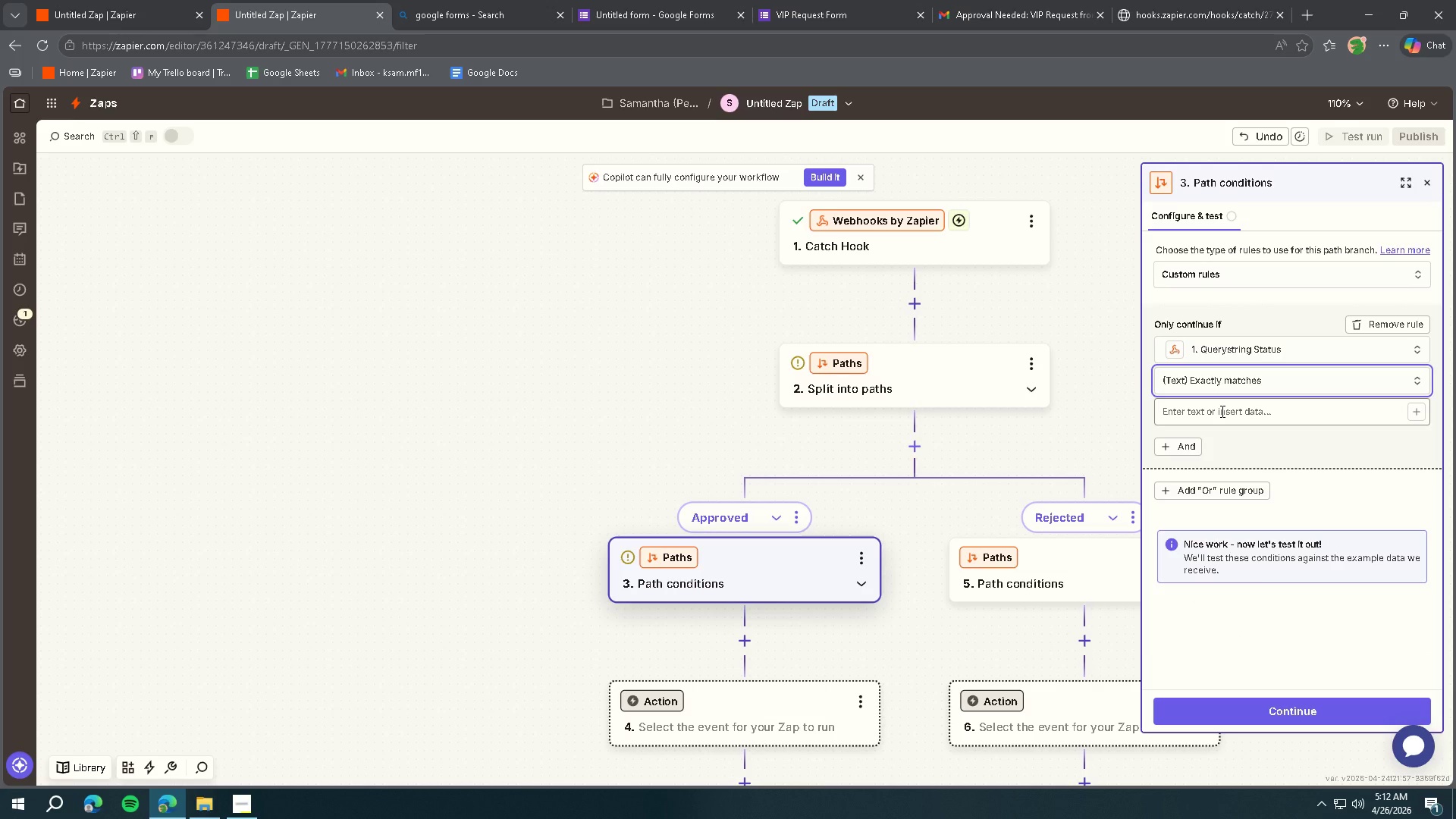 
left_click([1221, 411])
 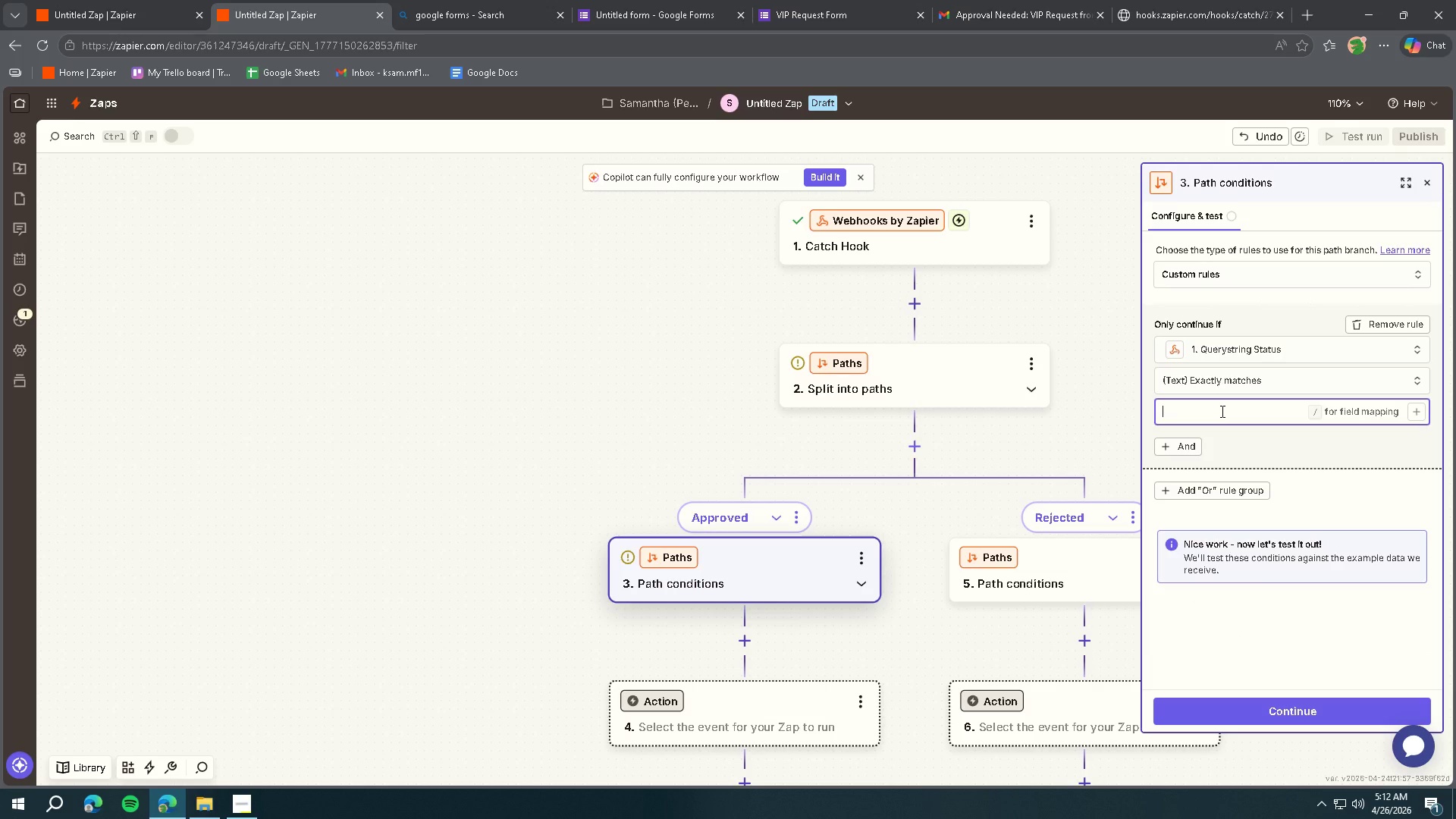 
type(approved)
 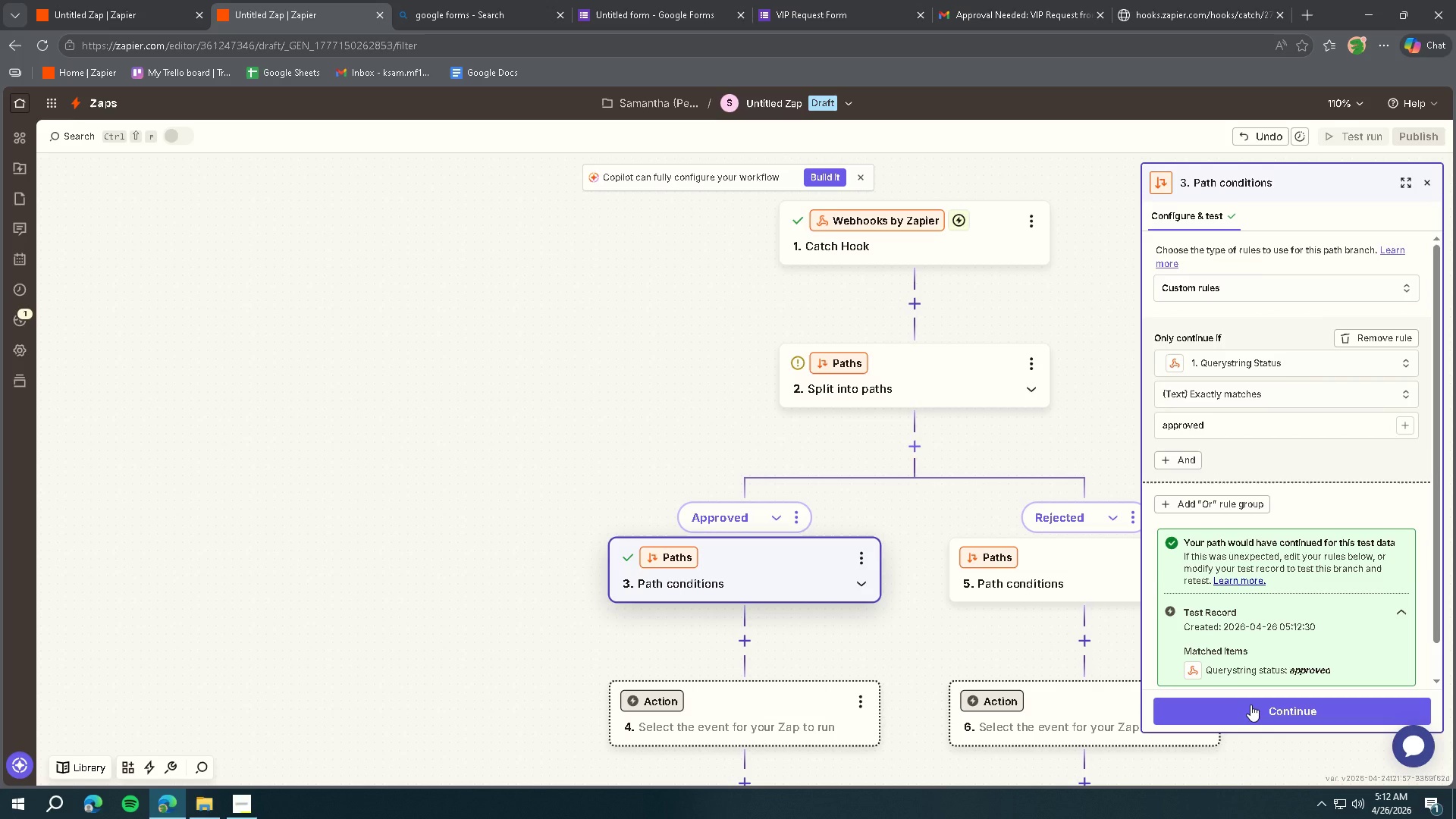 
wait(6.19)
 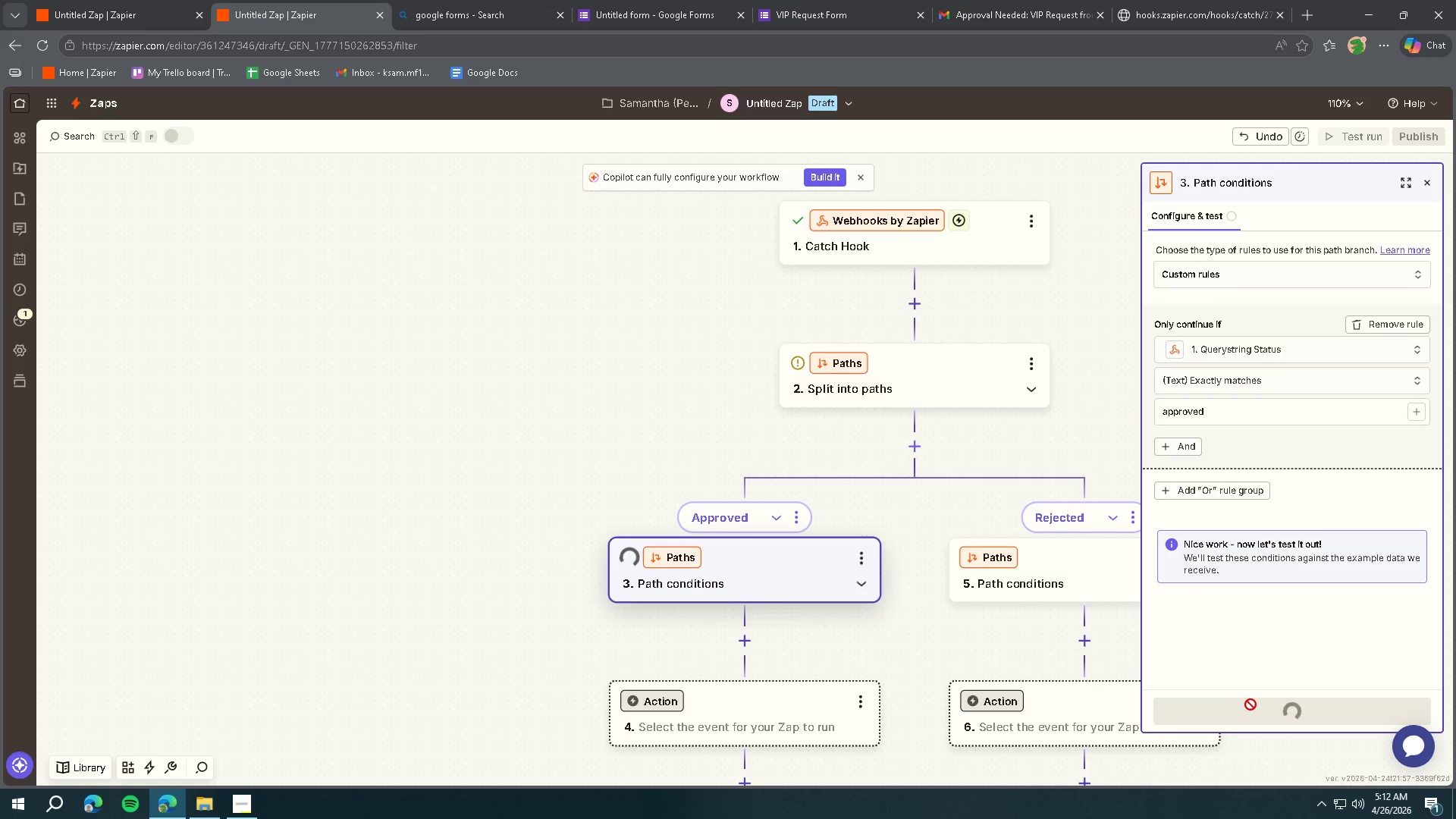 
left_click([1250, 704])
 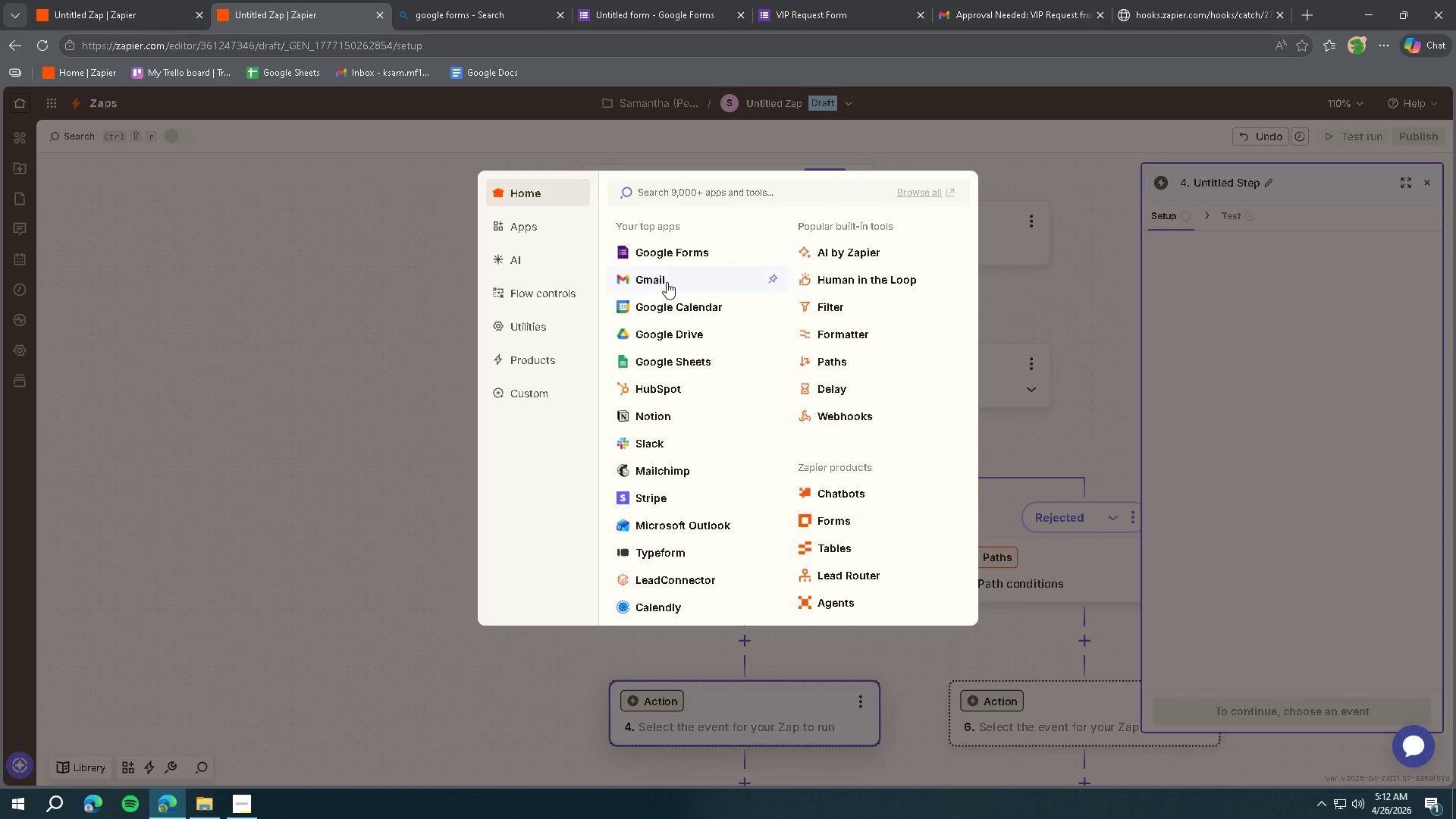 
wait(5.3)
 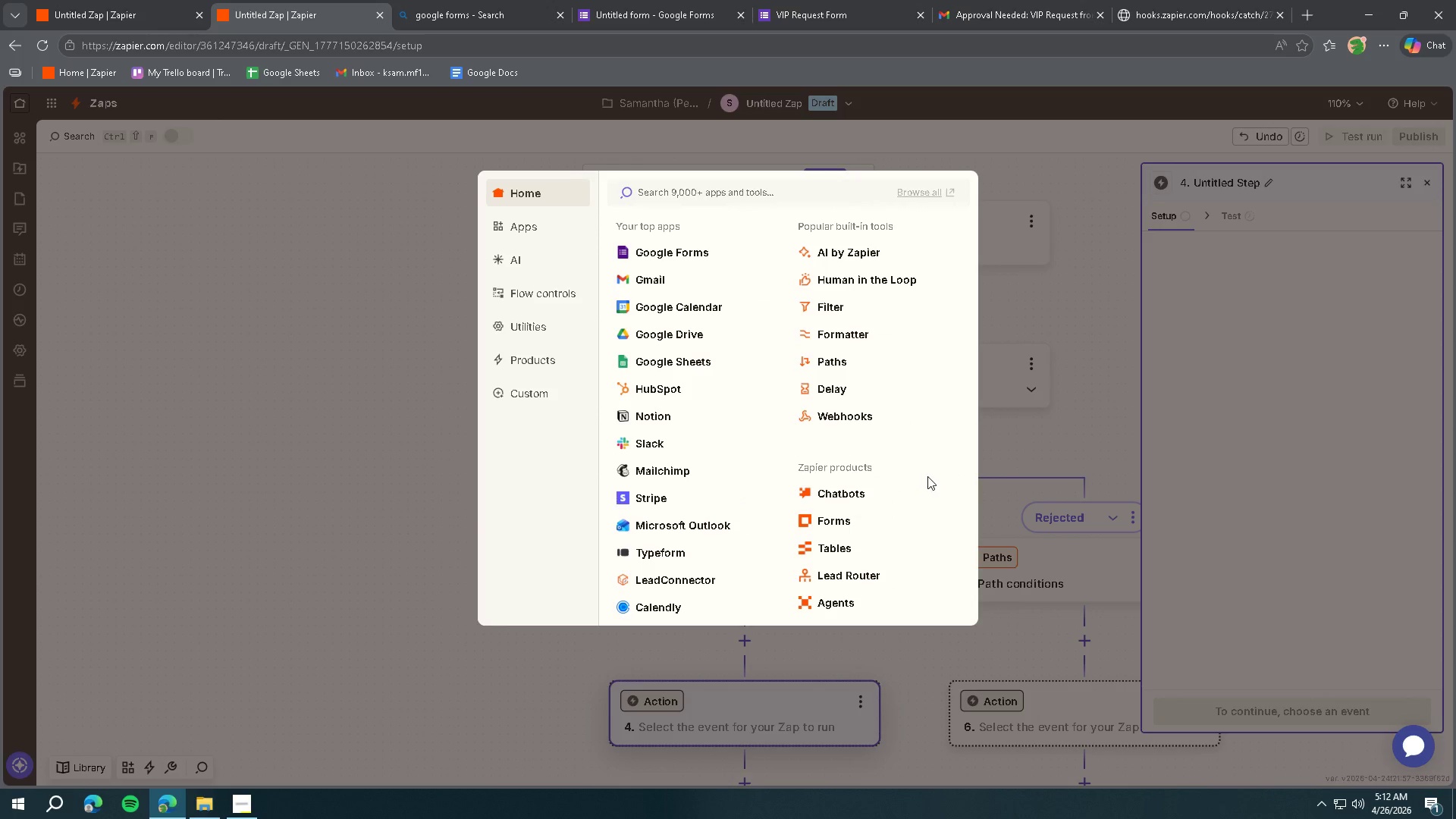 
left_click([667, 282])
 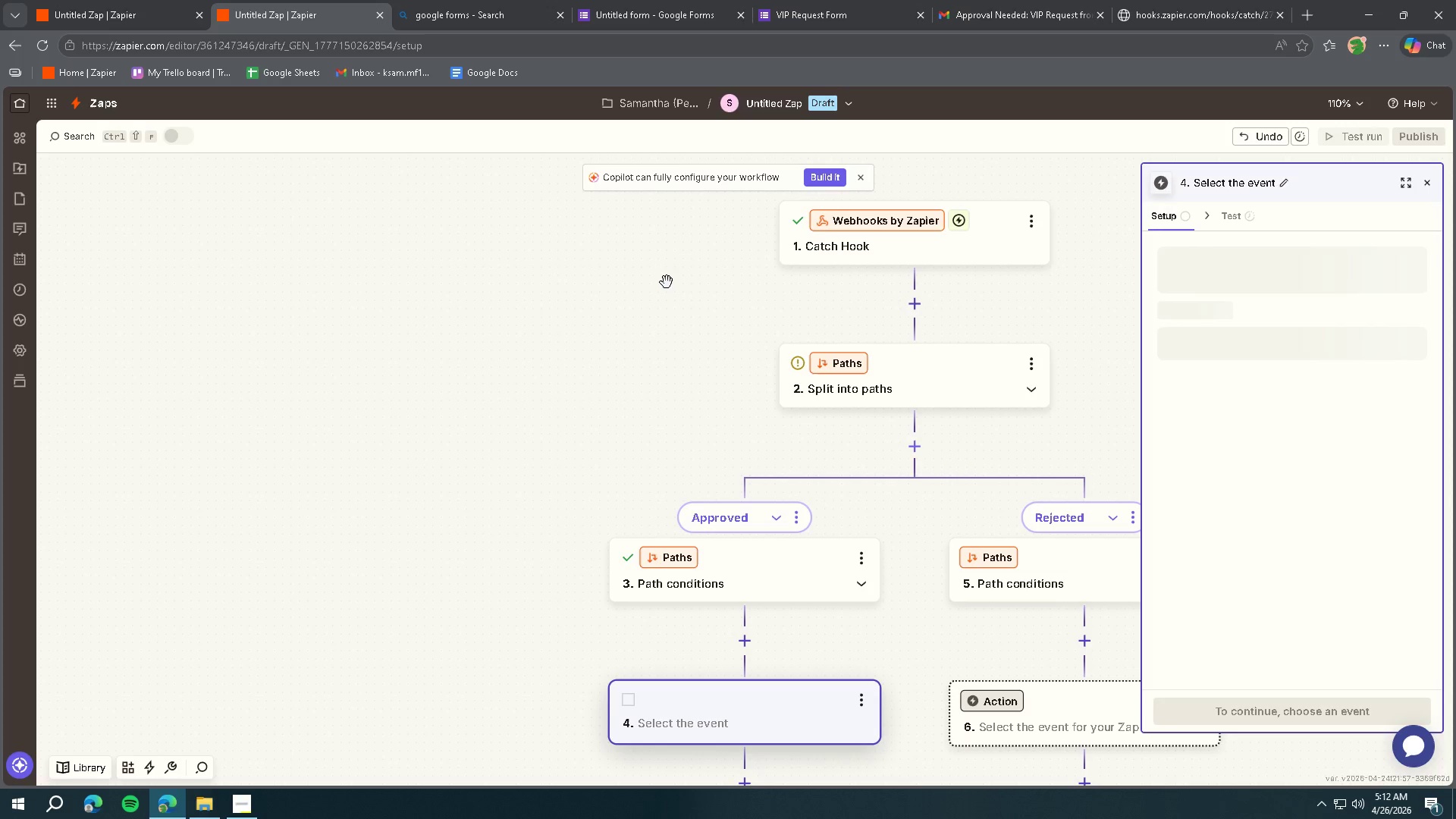 
scroll: coordinate [679, 341], scroll_direction: down, amount: 3.0
 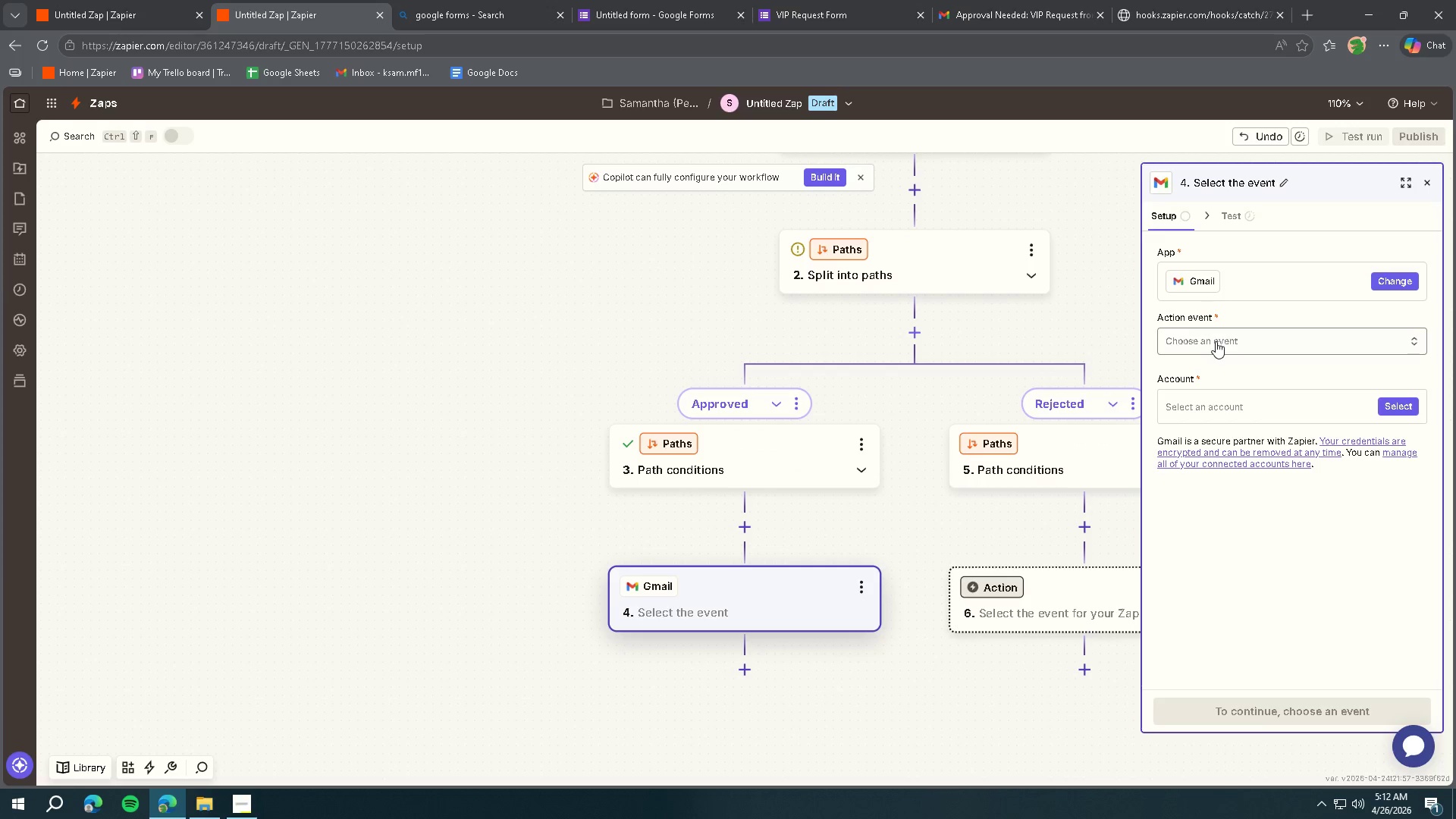 
scroll: coordinate [949, 490], scroll_direction: up, amount: 2.0
 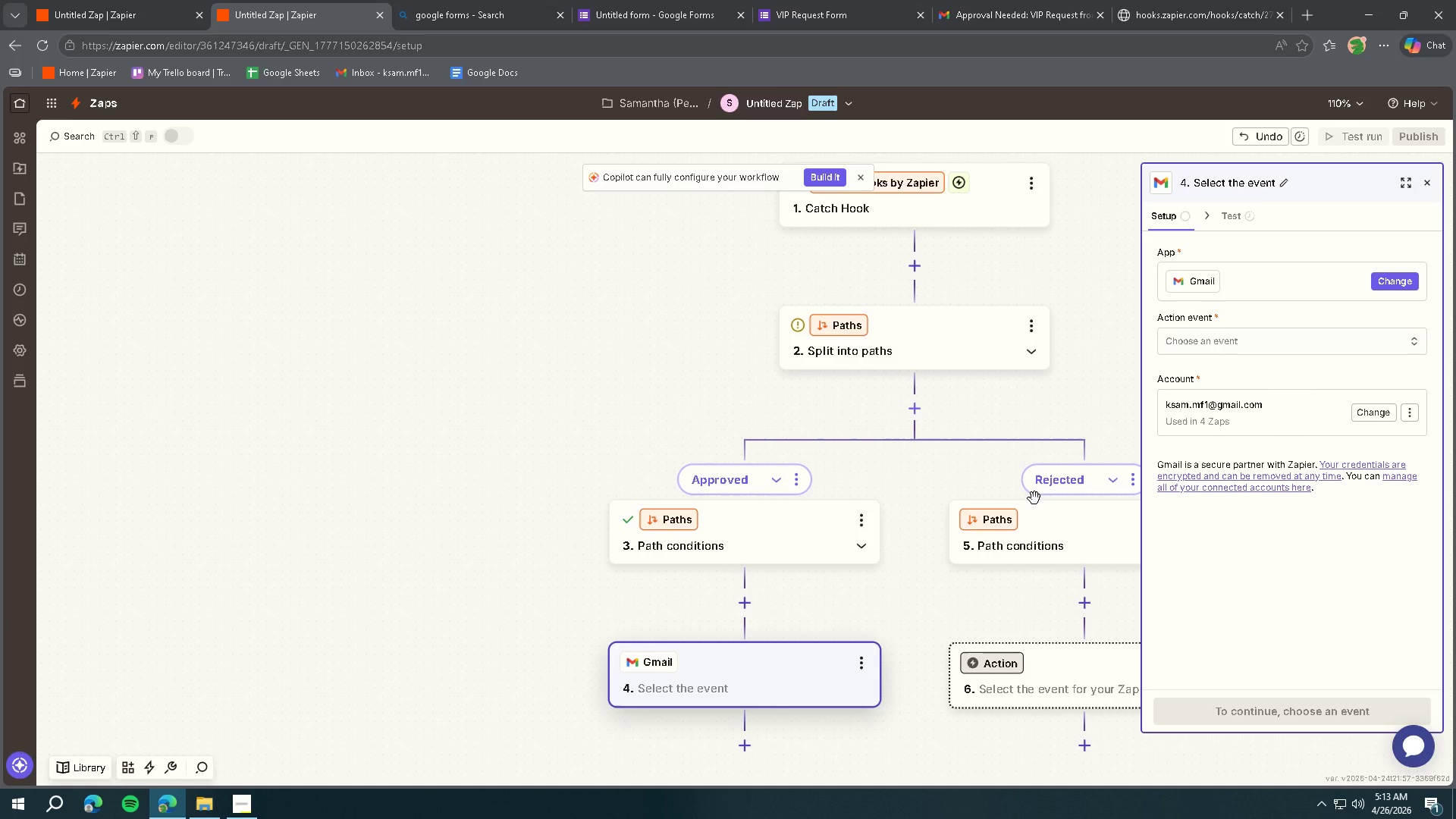 
wait(33.73)
 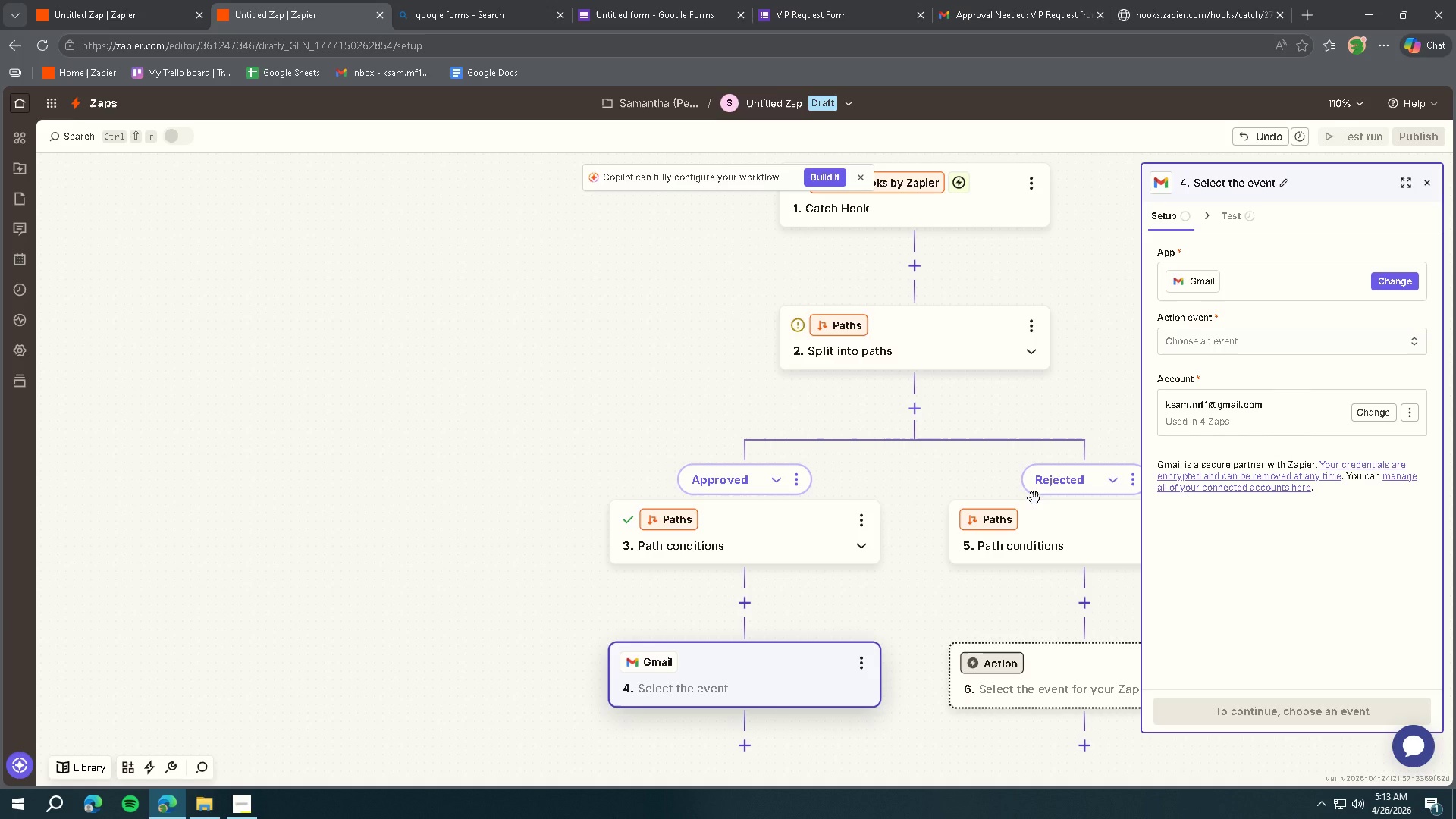 
left_click([1222, 333])
 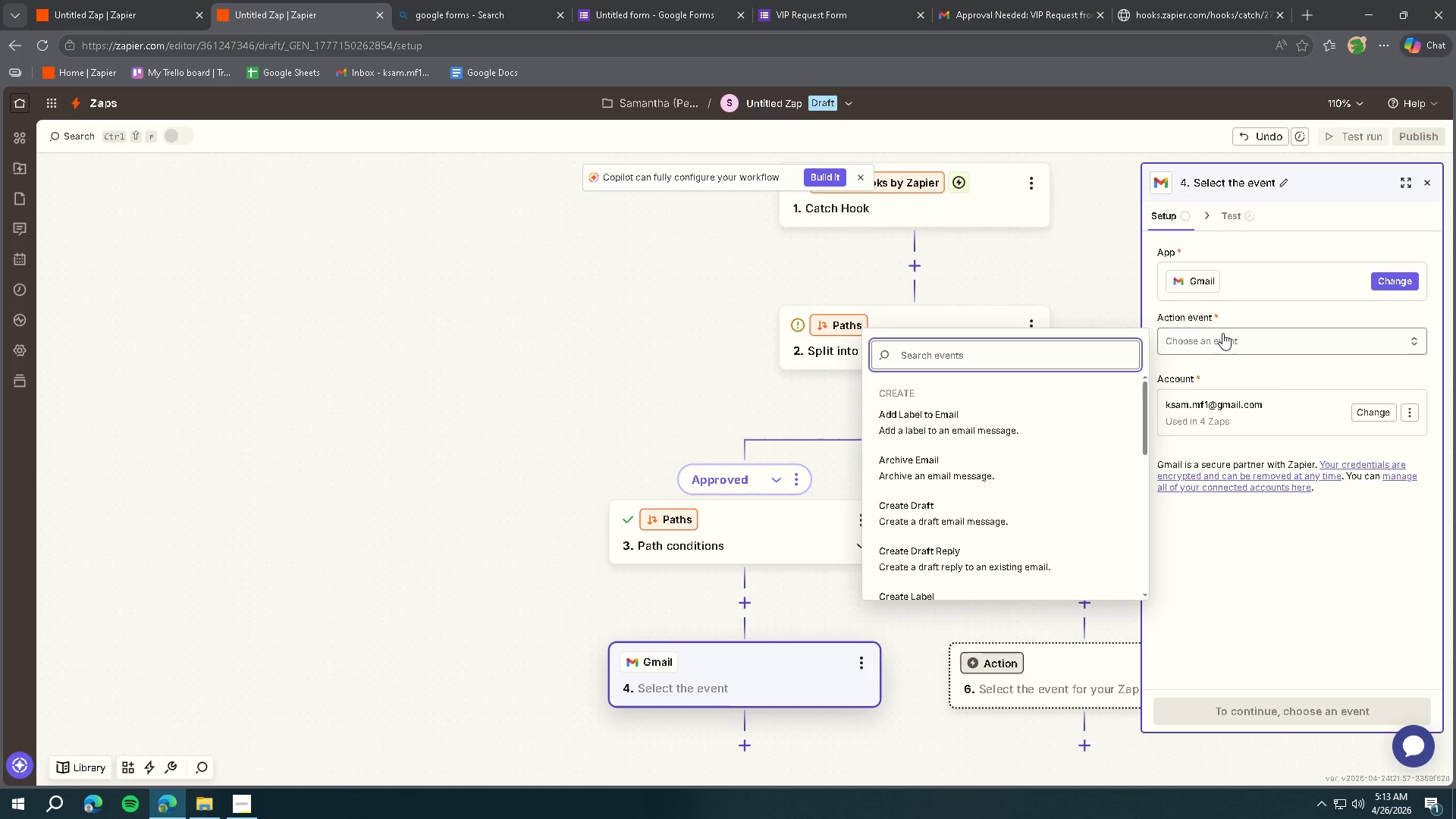 
scroll: coordinate [1003, 484], scroll_direction: down, amount: 5.0
 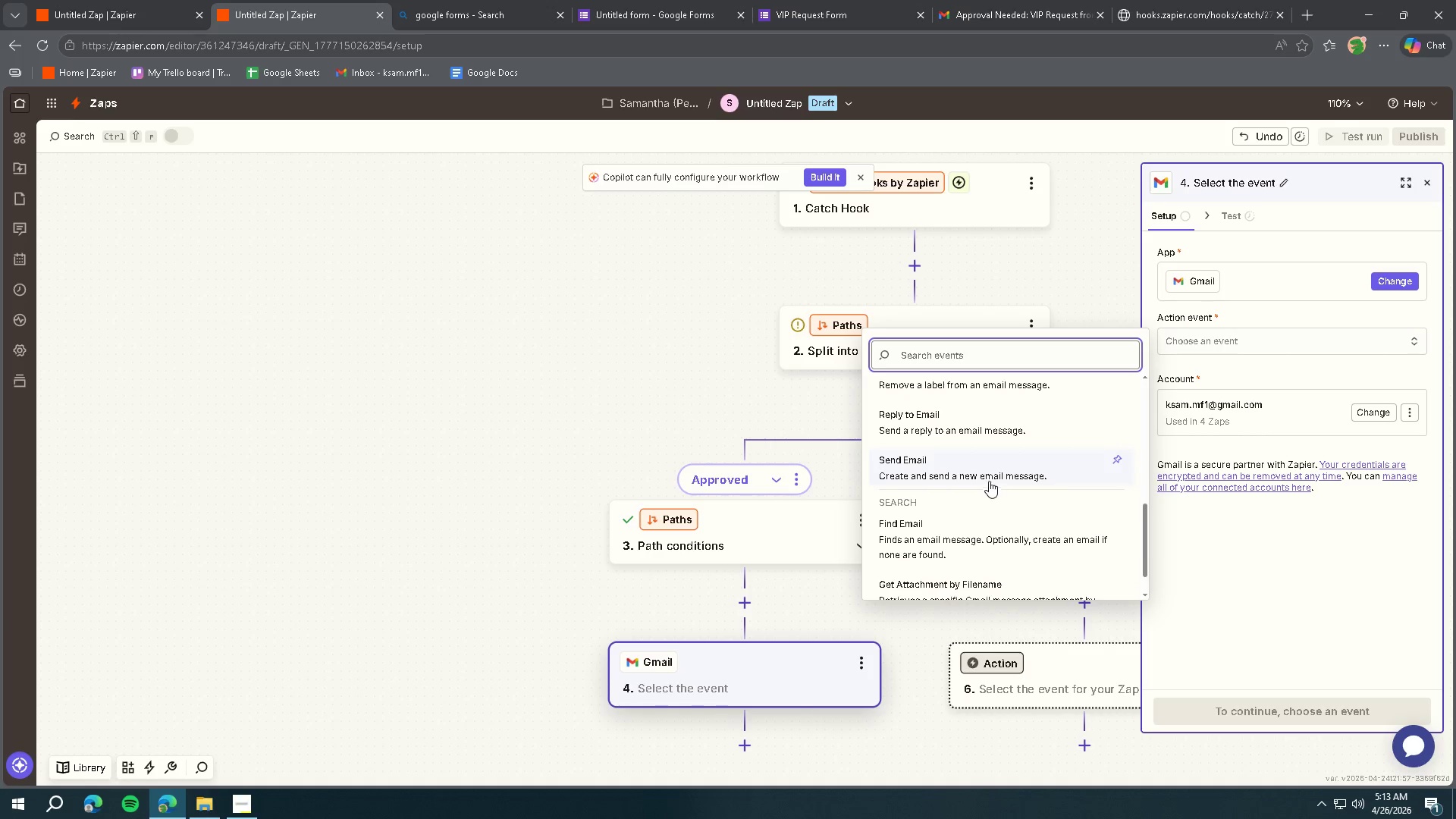 
left_click([952, 463])
 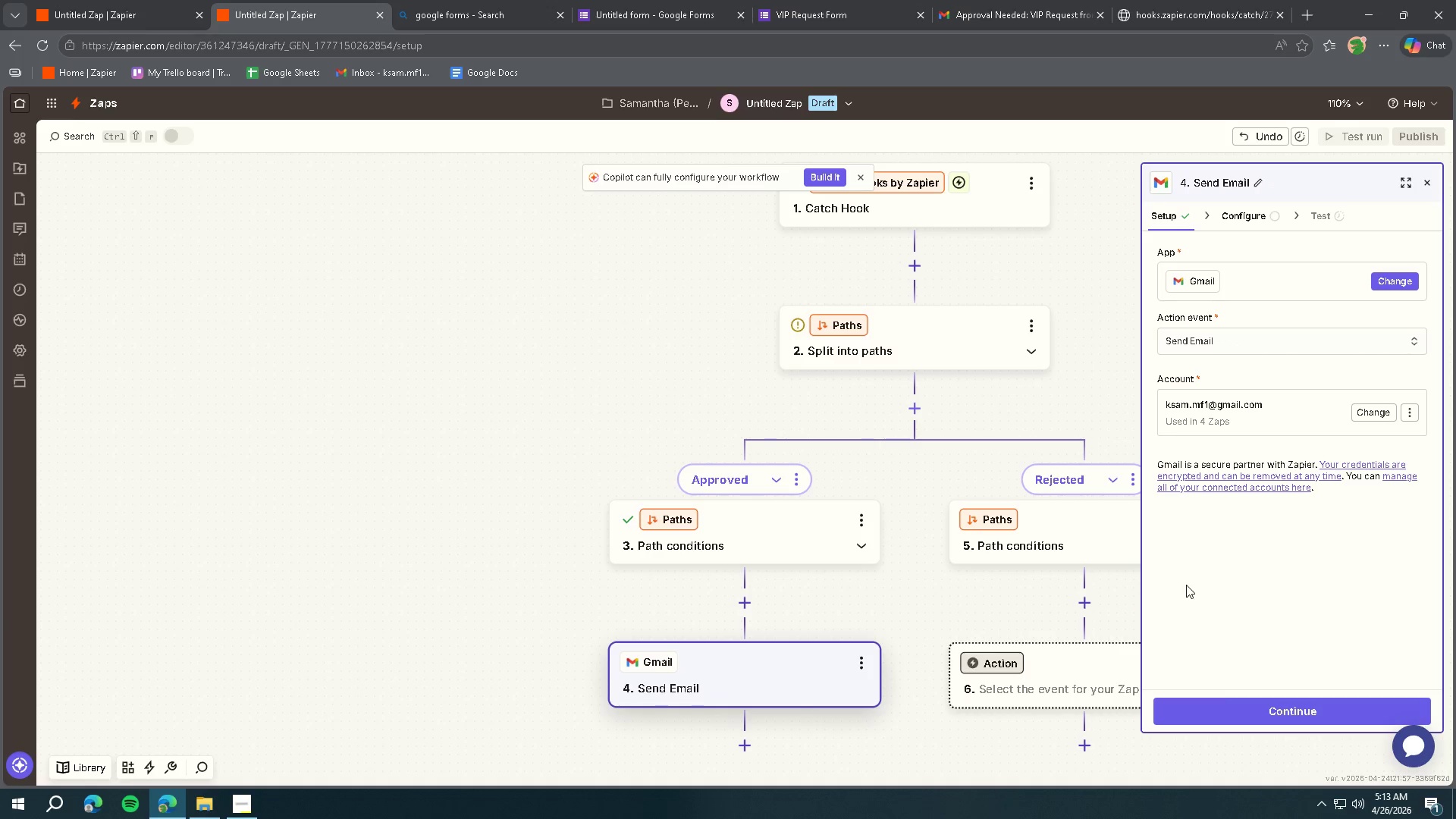 
left_click([1208, 711])
 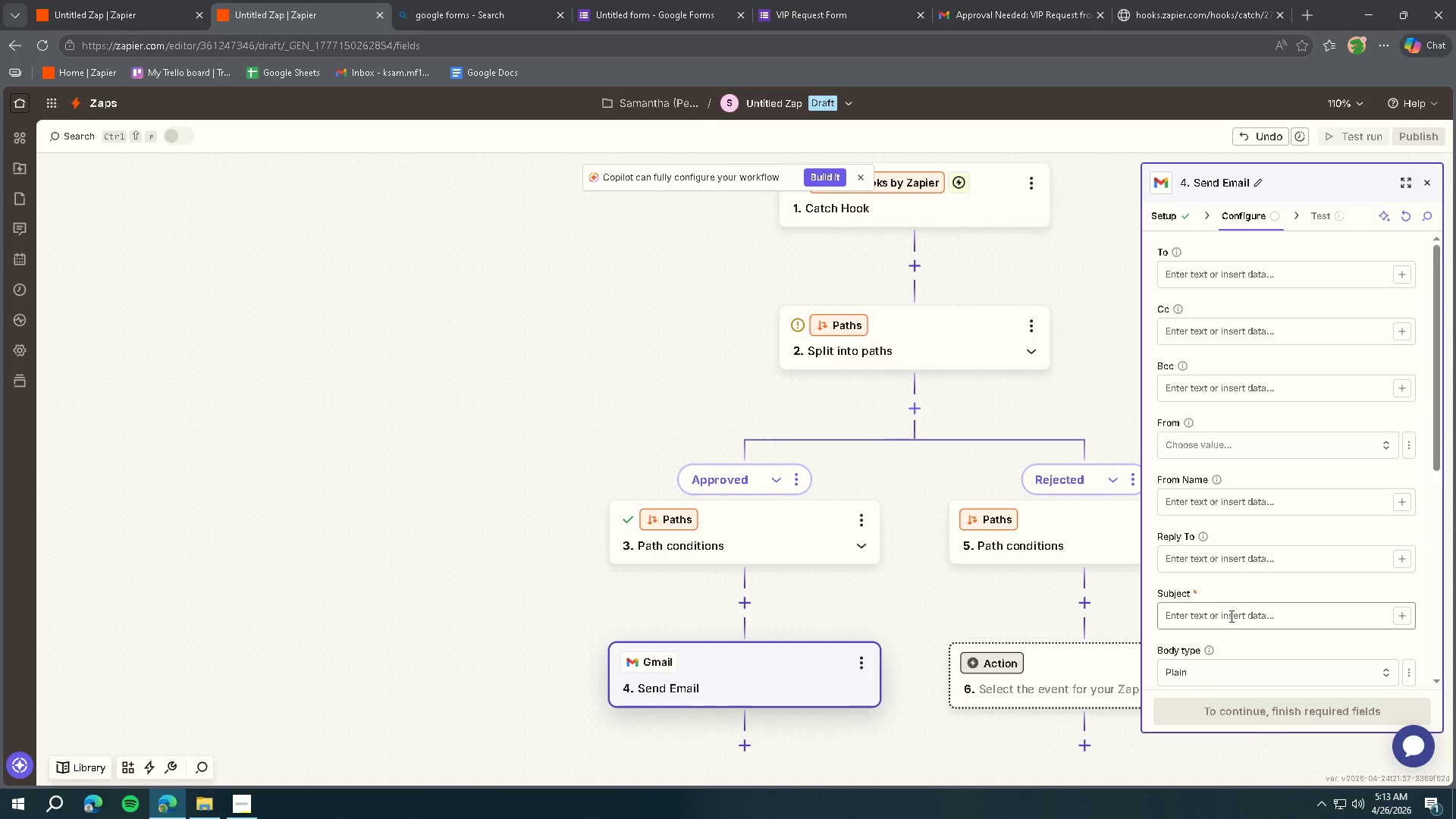 
wait(6.34)
 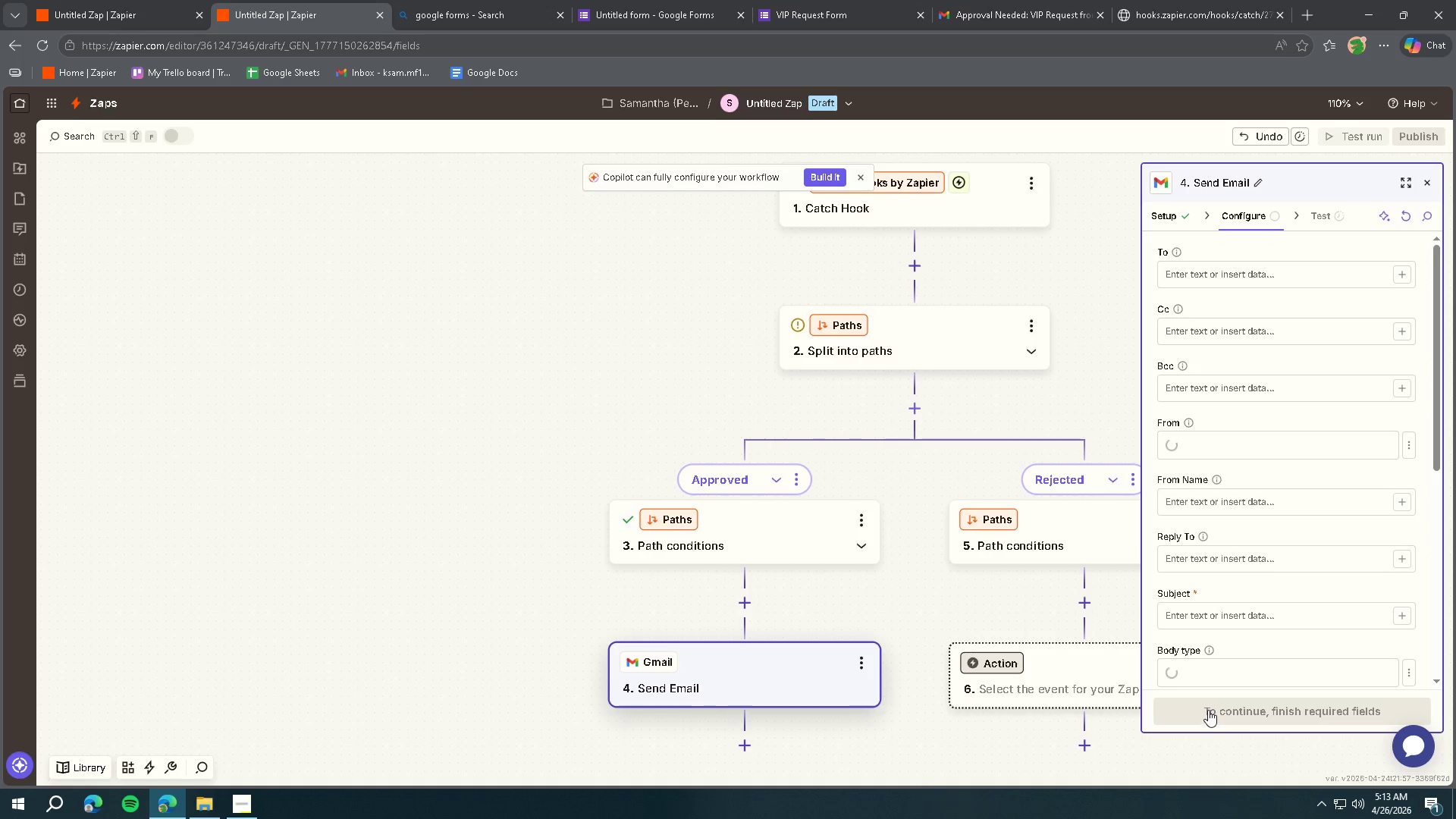 
scroll: coordinate [1250, 463], scroll_direction: up, amount: 2.0
 